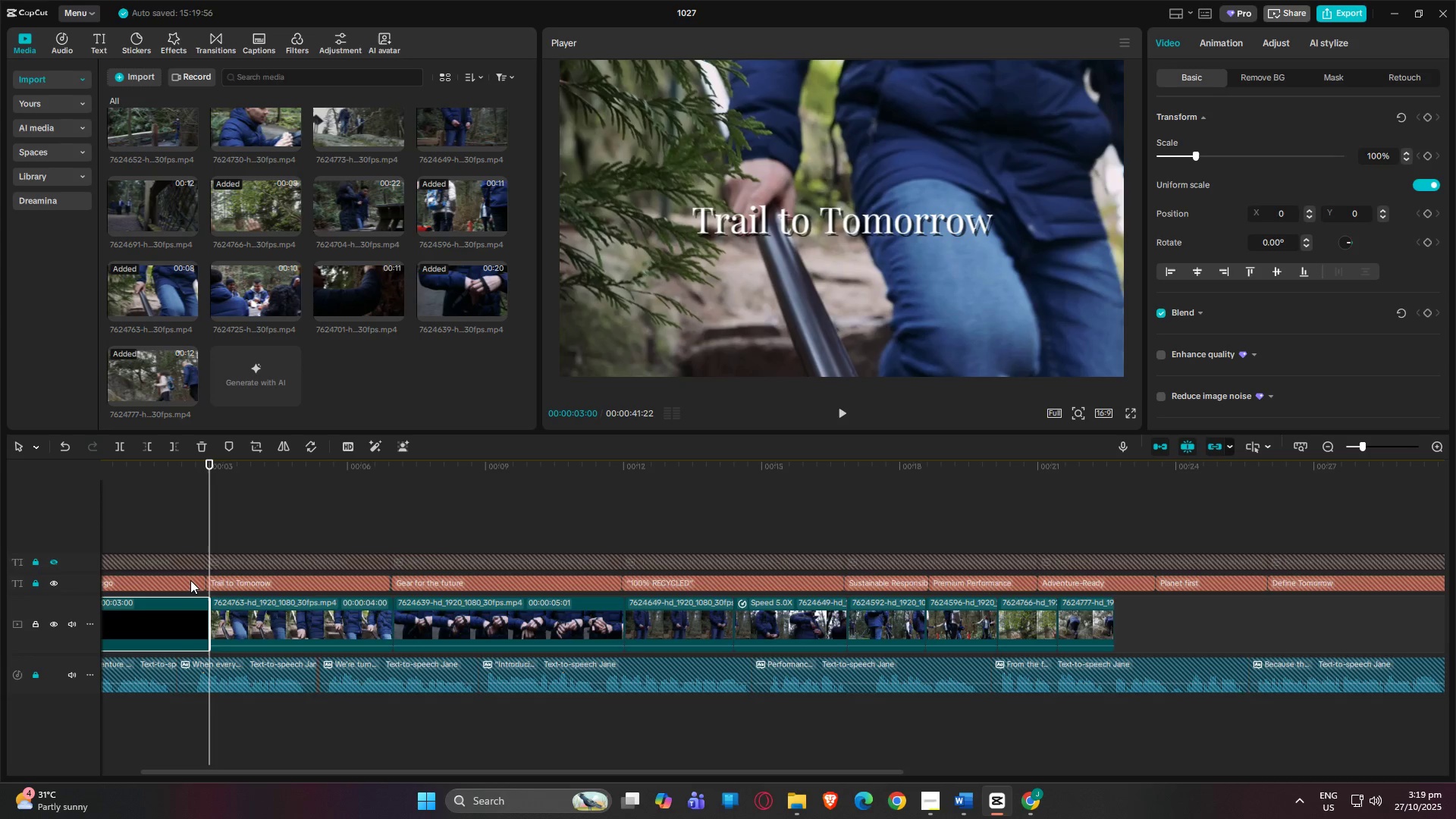 
left_click([190, 580])
 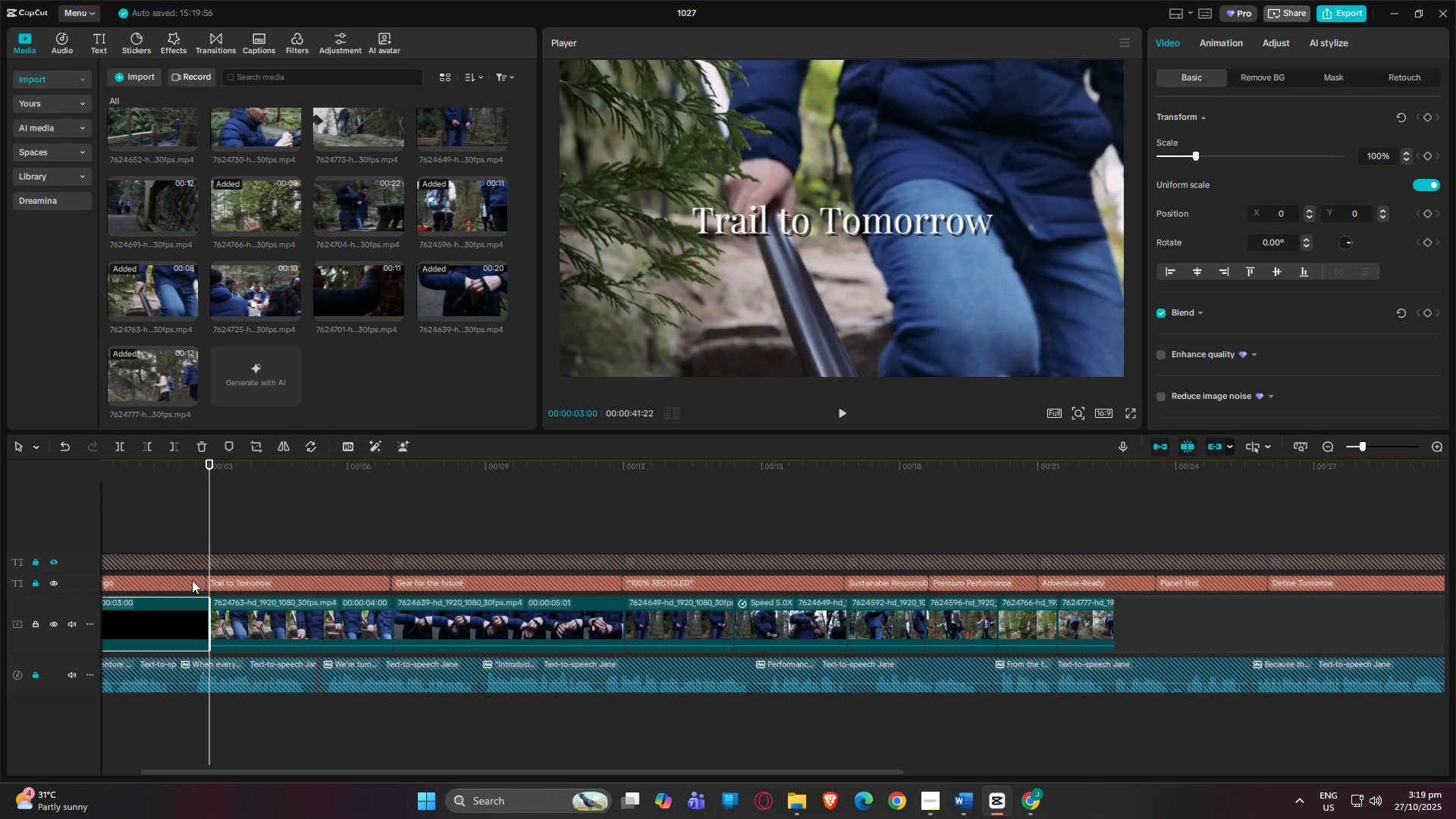 
left_click([187, 580])
 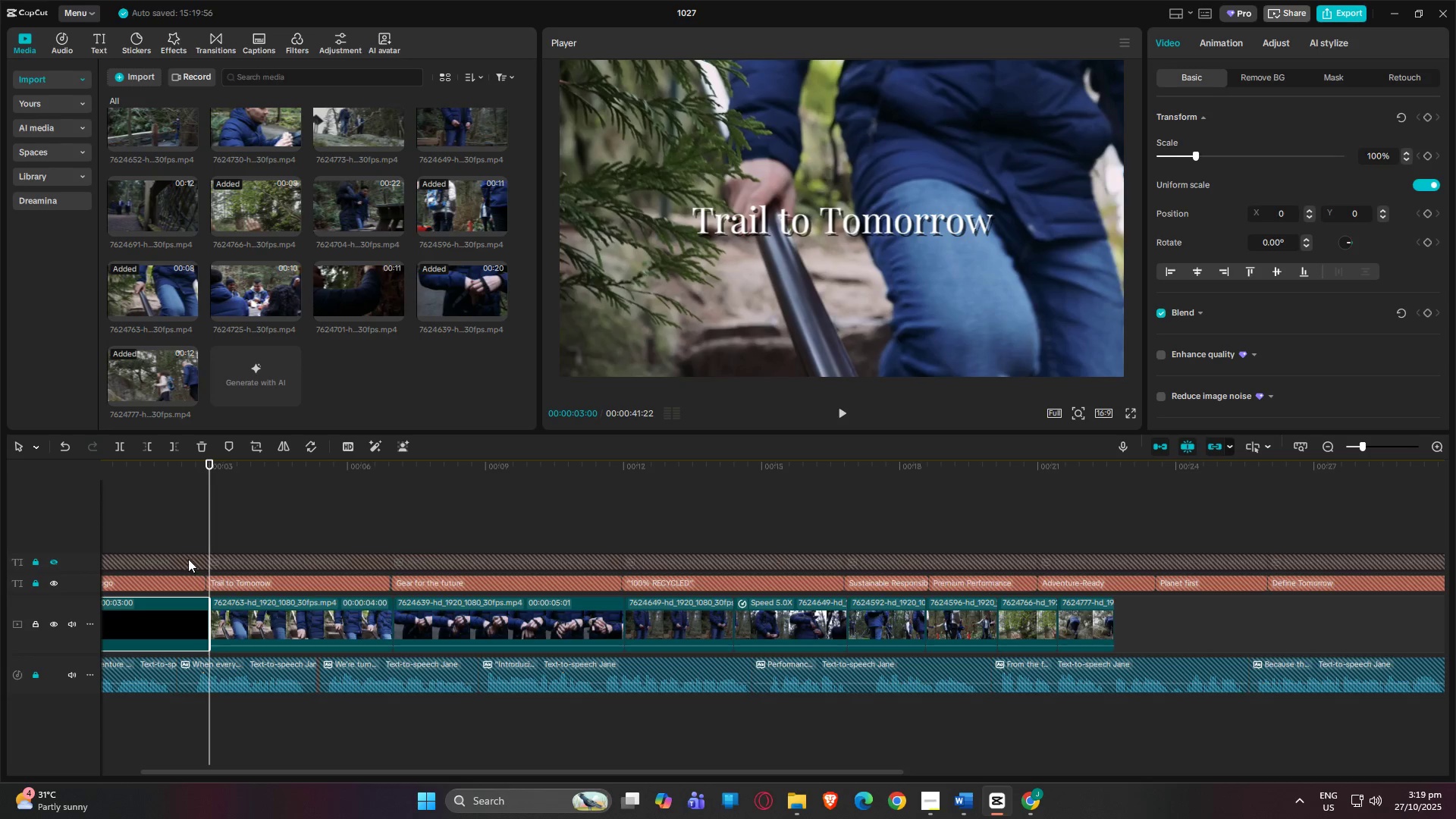 
left_click([188, 559])
 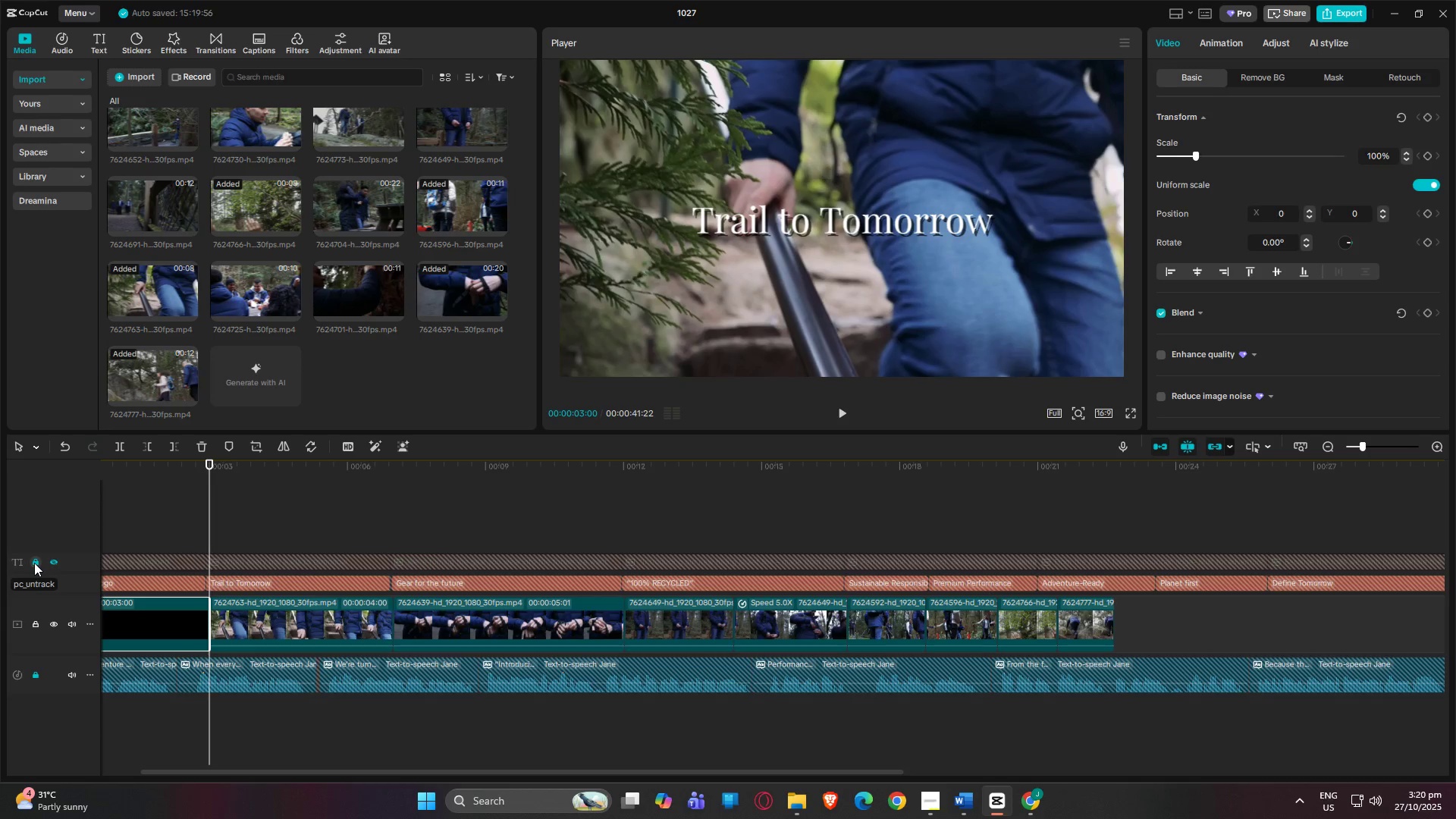 
left_click([34, 563])
 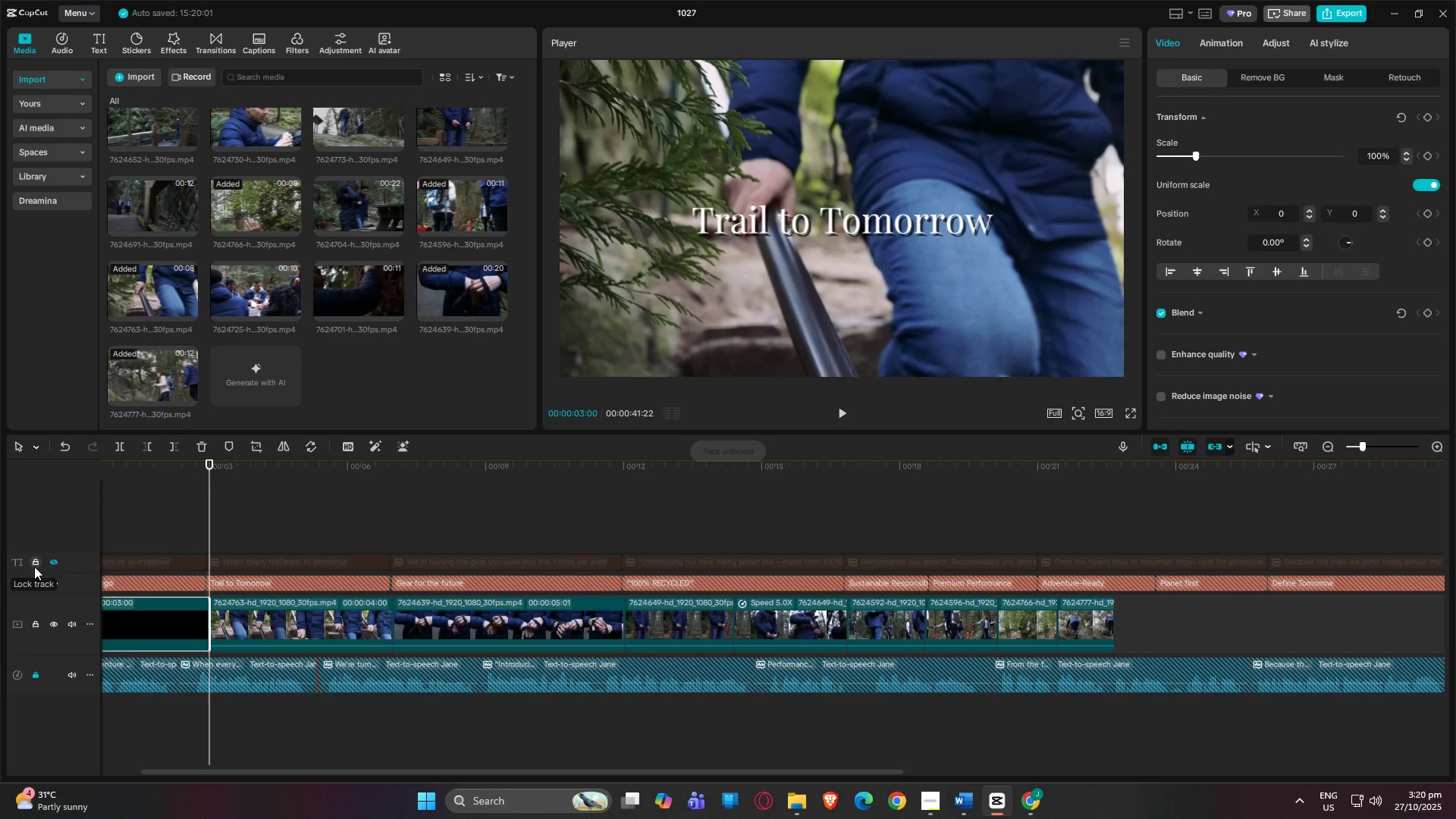 
mouse_move([36, 559])
 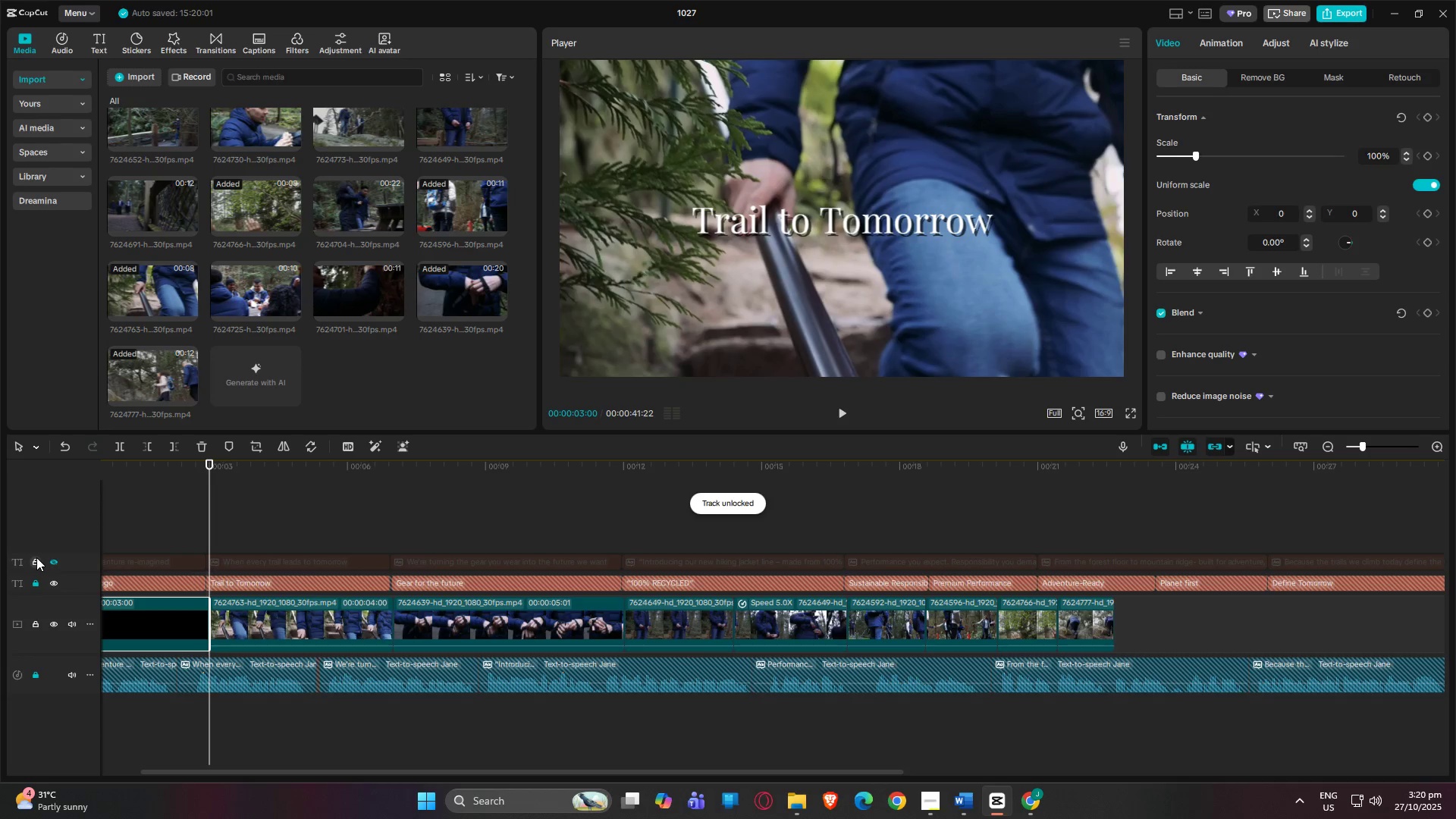 
left_click([36, 557])
 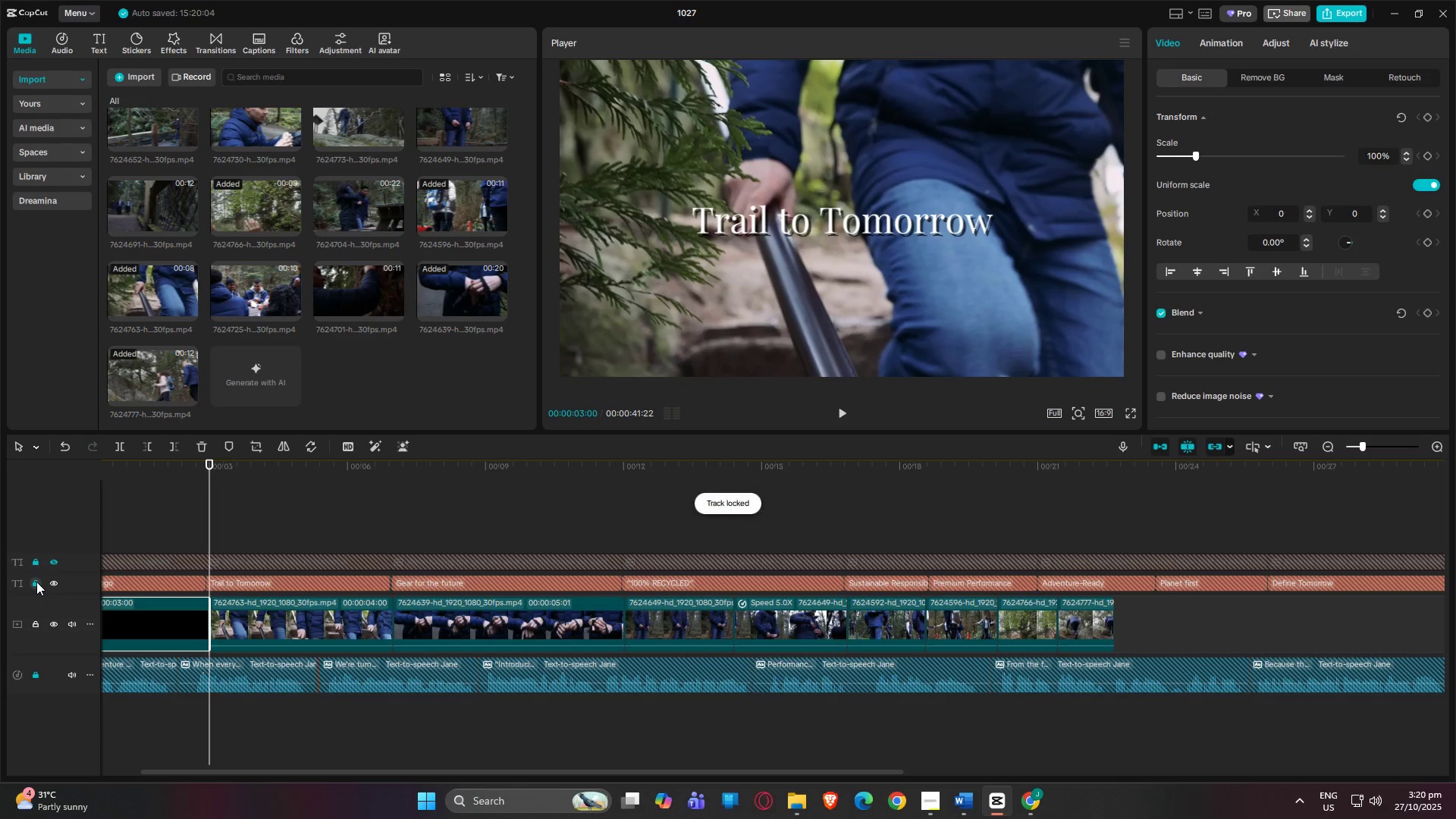 
left_click([36, 582])
 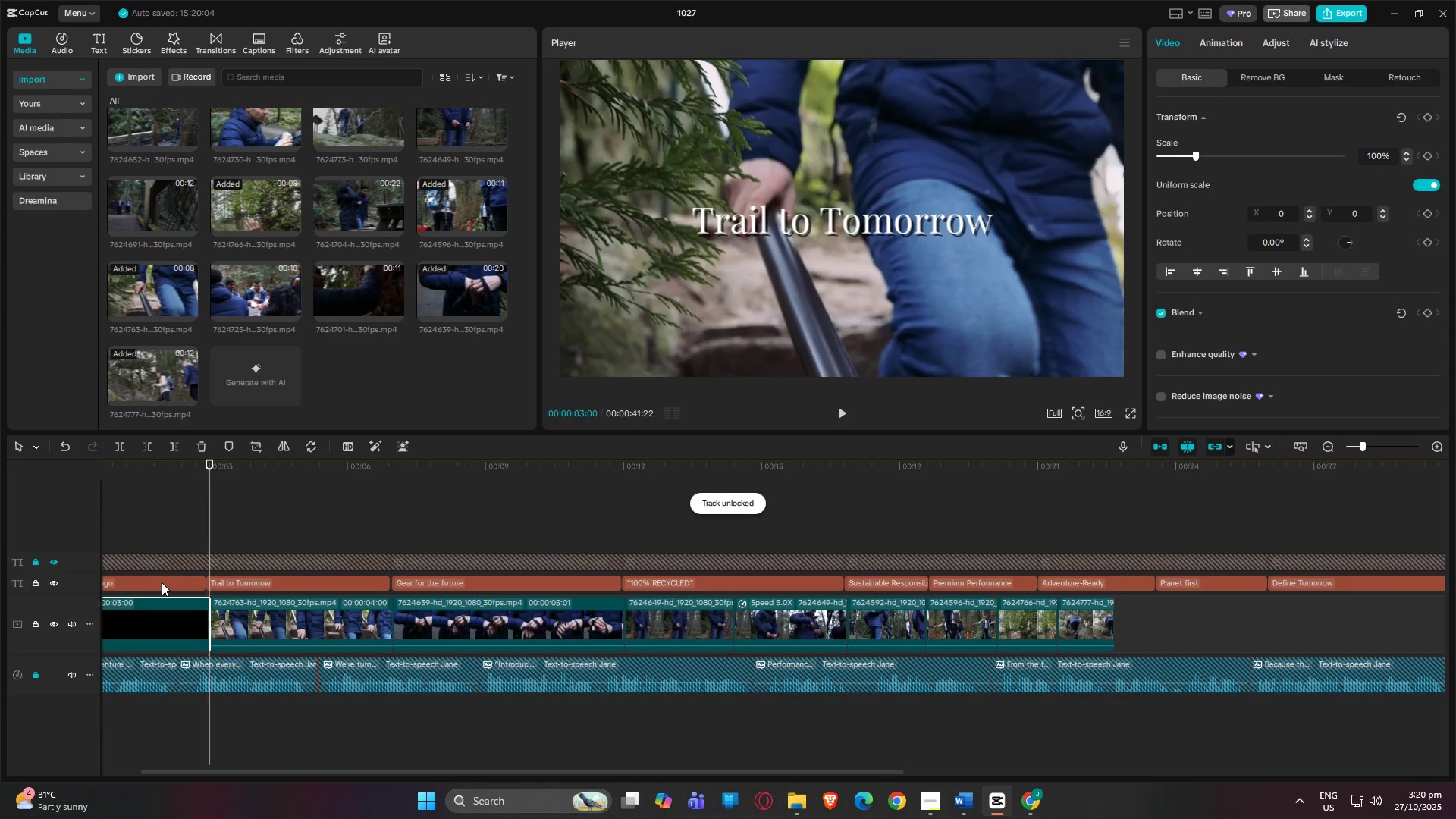 
left_click([168, 581])
 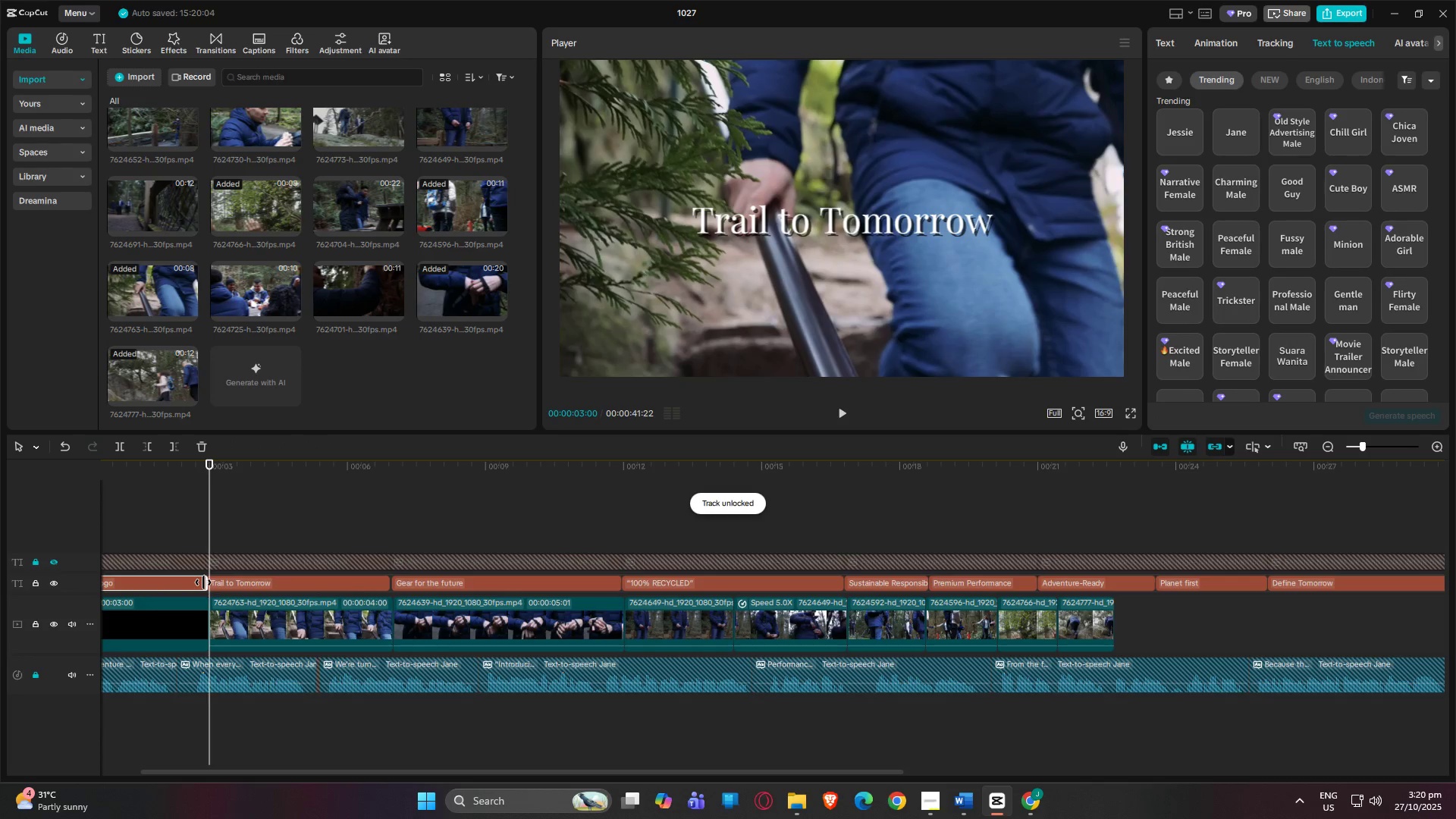 
left_click_drag(start_coordinate=[205, 583], to_coordinate=[215, 585])
 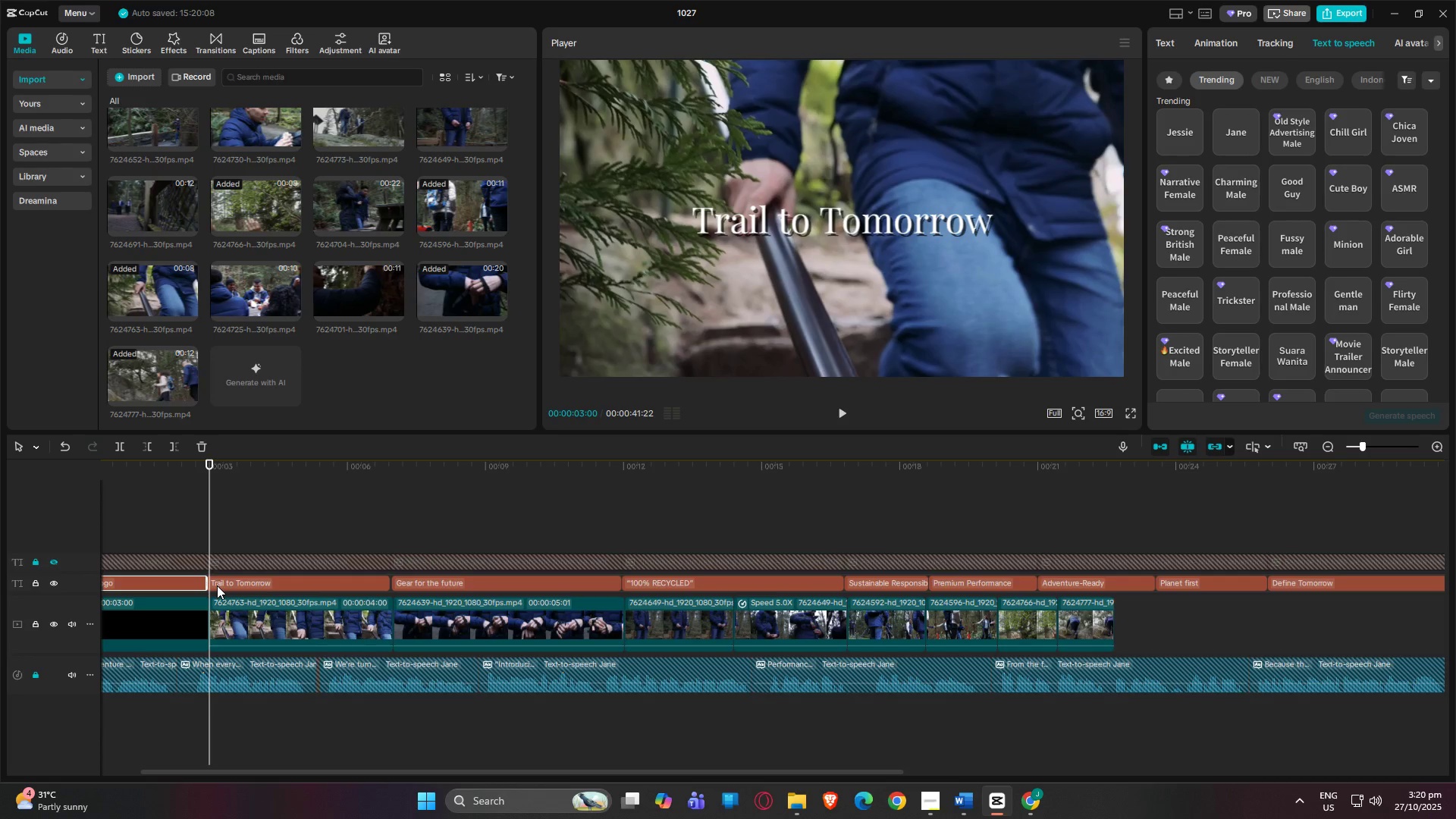 
left_click([217, 585])
 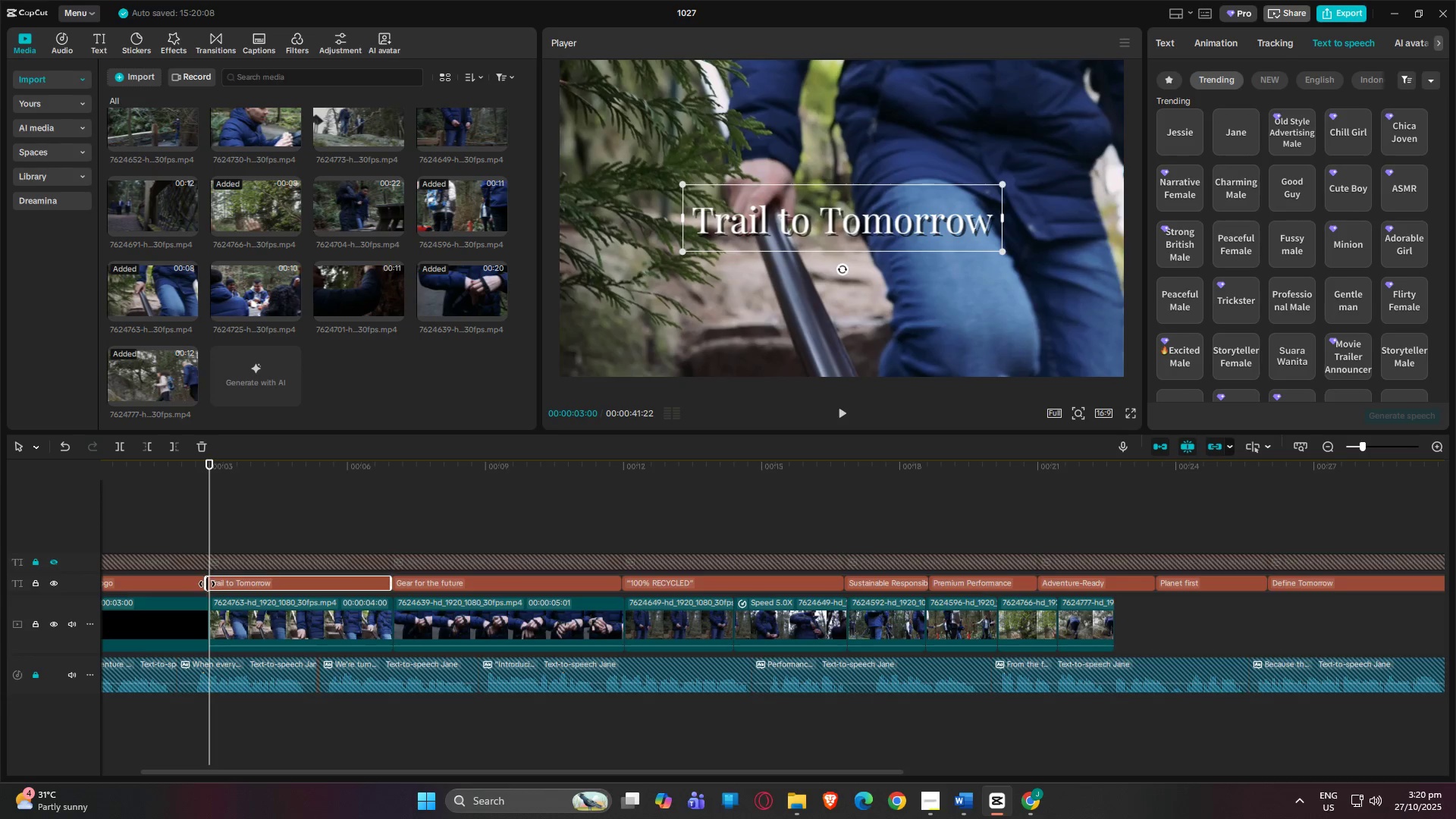 
left_click_drag(start_coordinate=[206, 584], to_coordinate=[214, 585])
 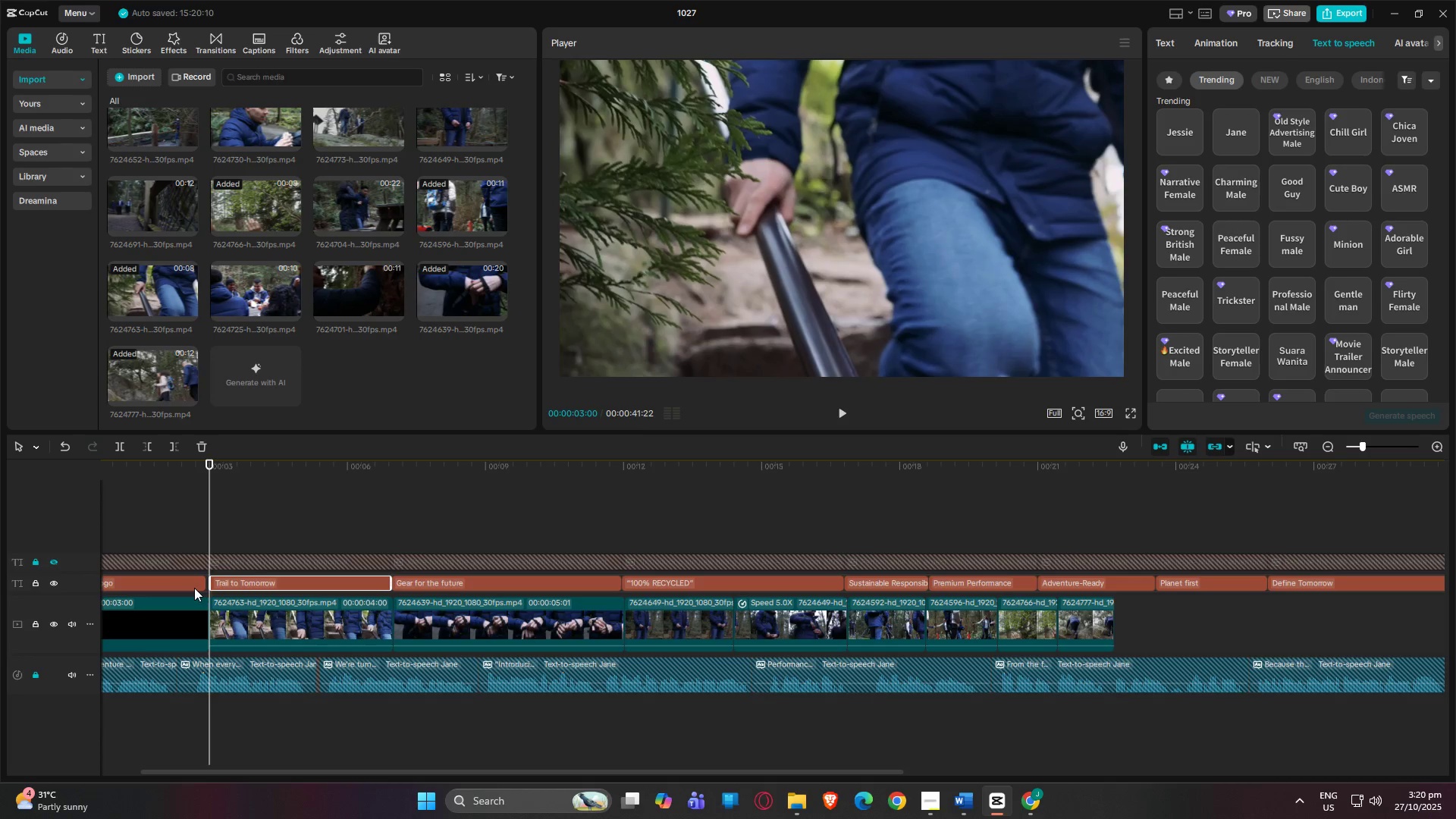 
left_click([194, 588])
 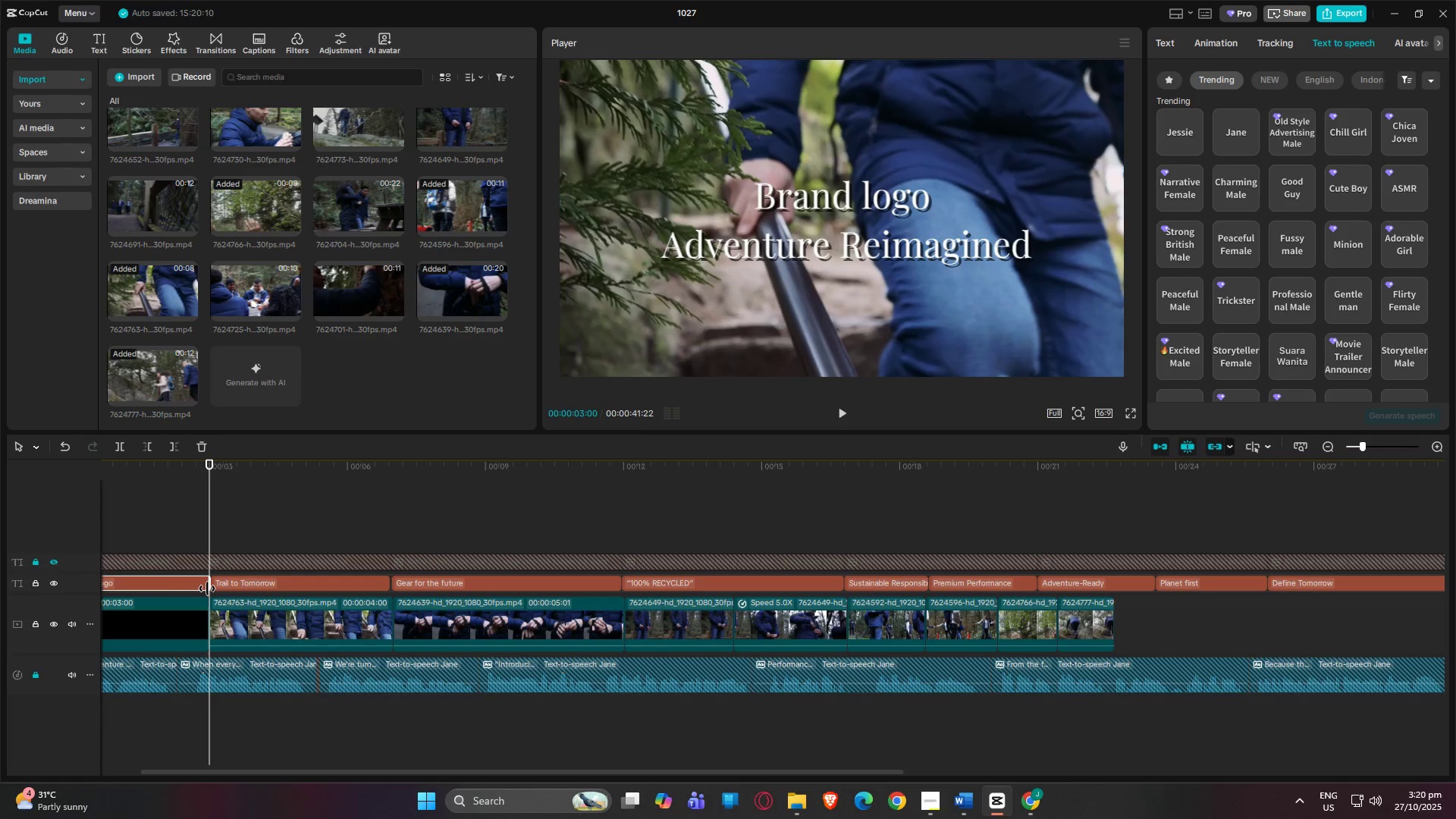 
left_click([234, 588])
 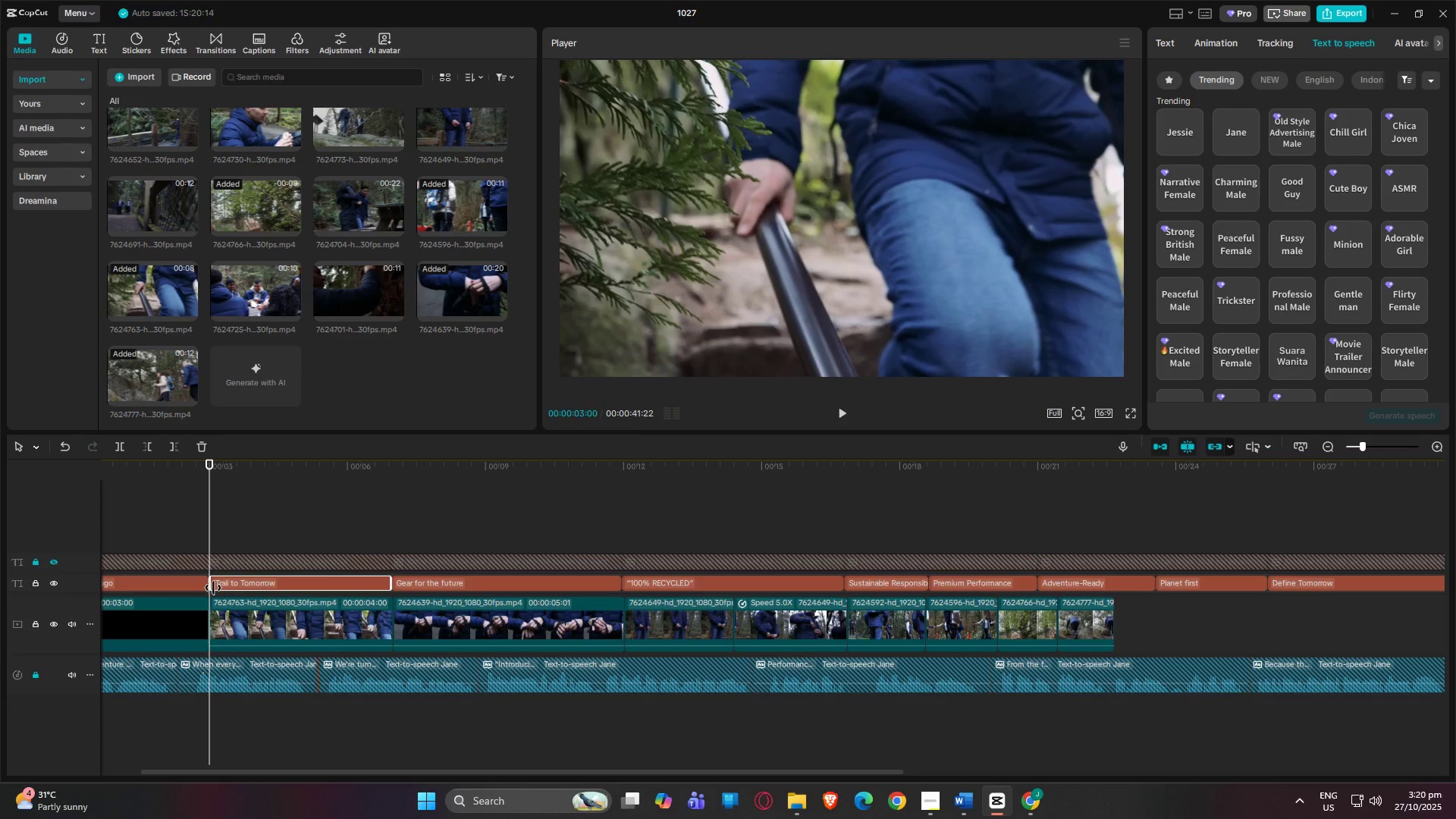 
left_click_drag(start_coordinate=[212, 588], to_coordinate=[207, 588])
 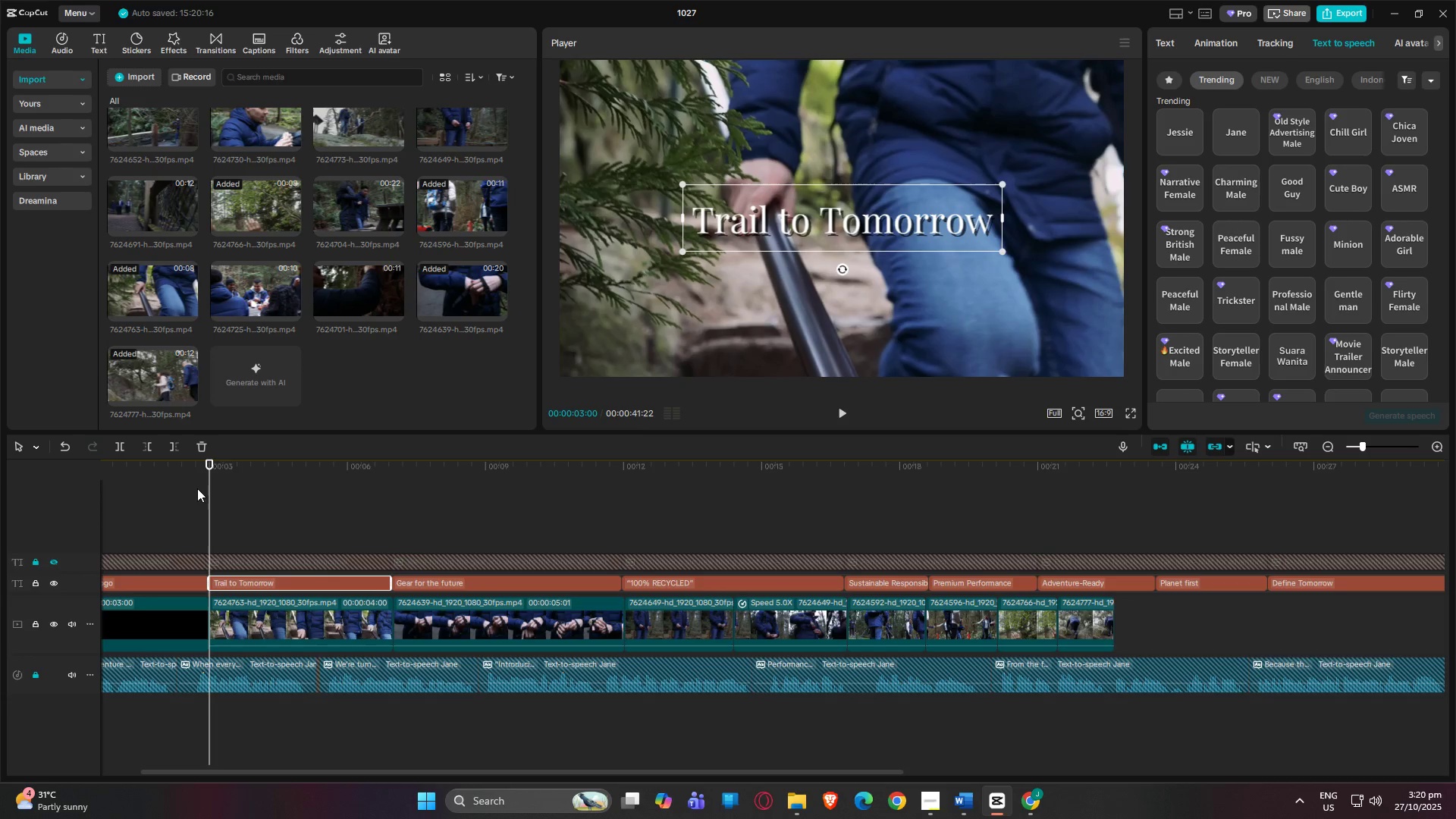 
left_click_drag(start_coordinate=[209, 469], to_coordinate=[185, 469])
 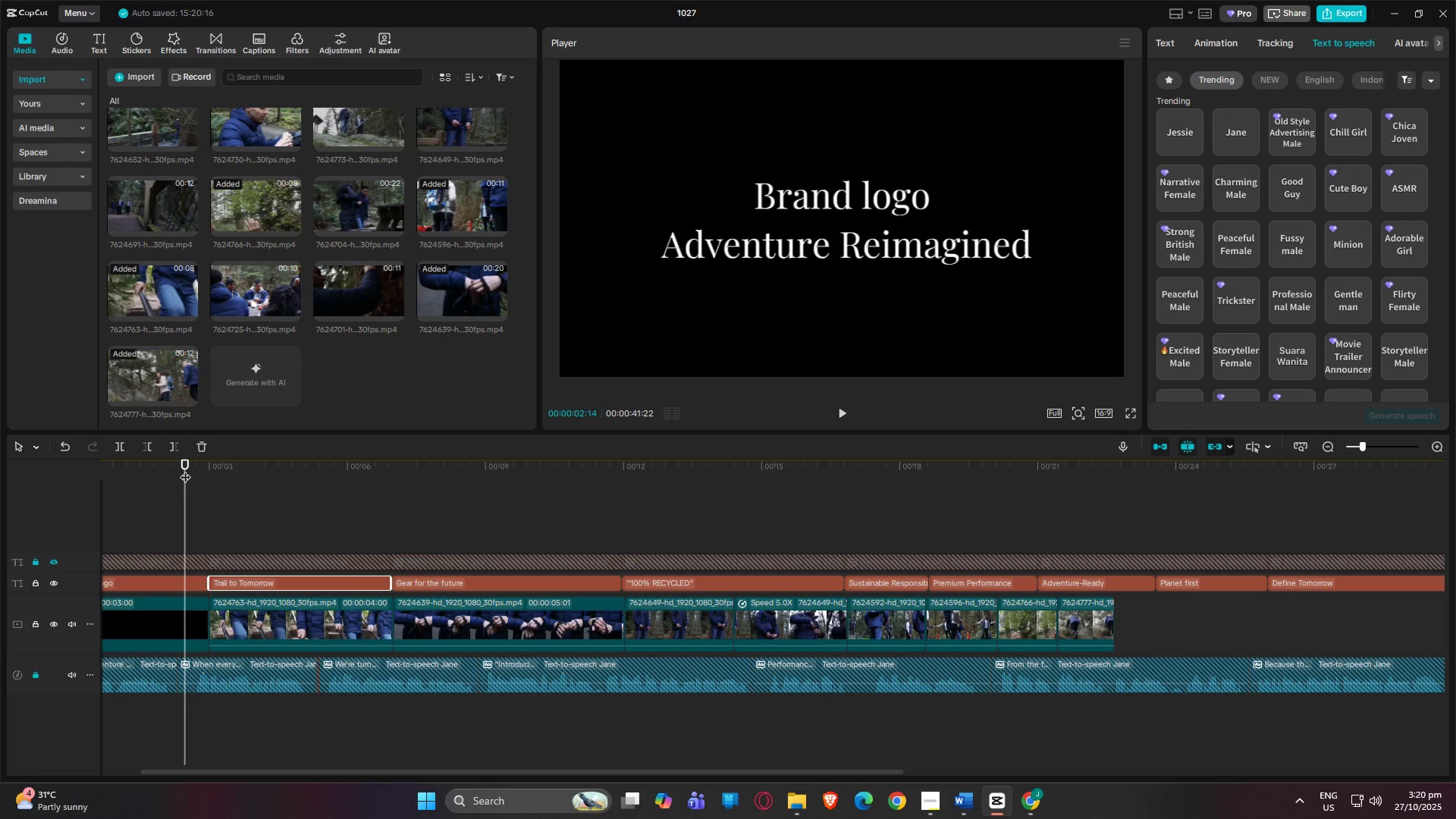 
key(Space)
 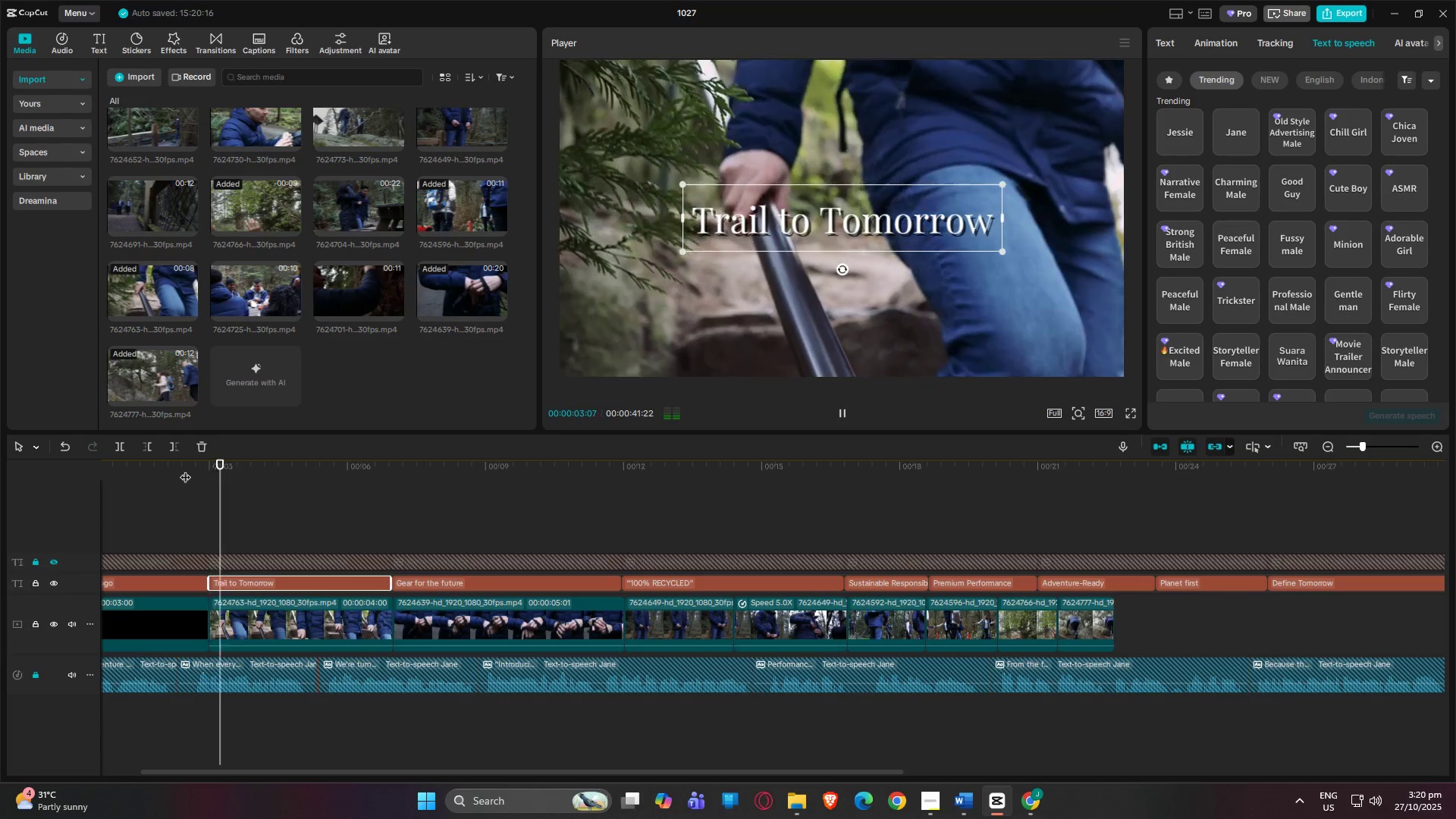 
key(Space)
 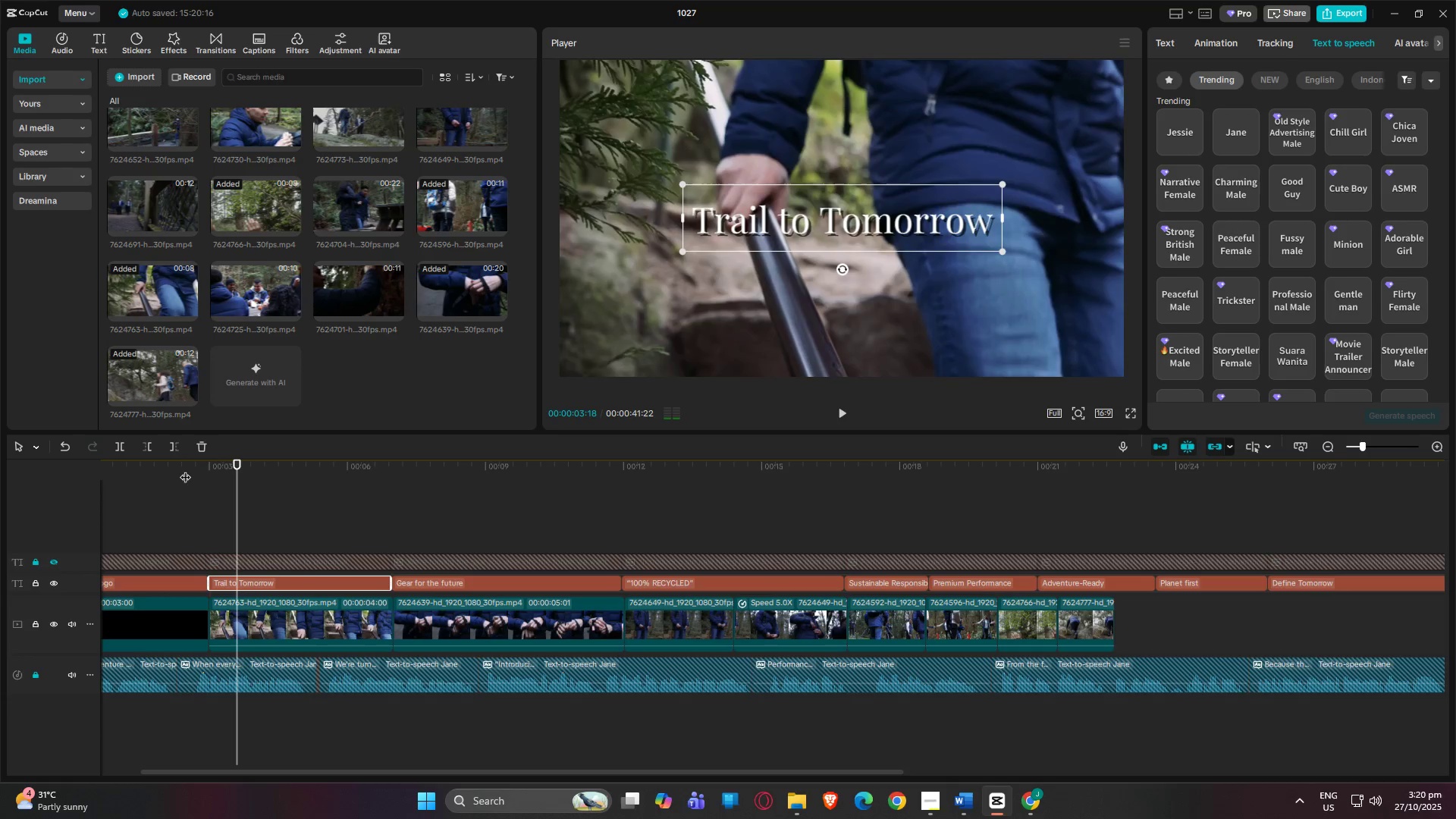 
key(Space)
 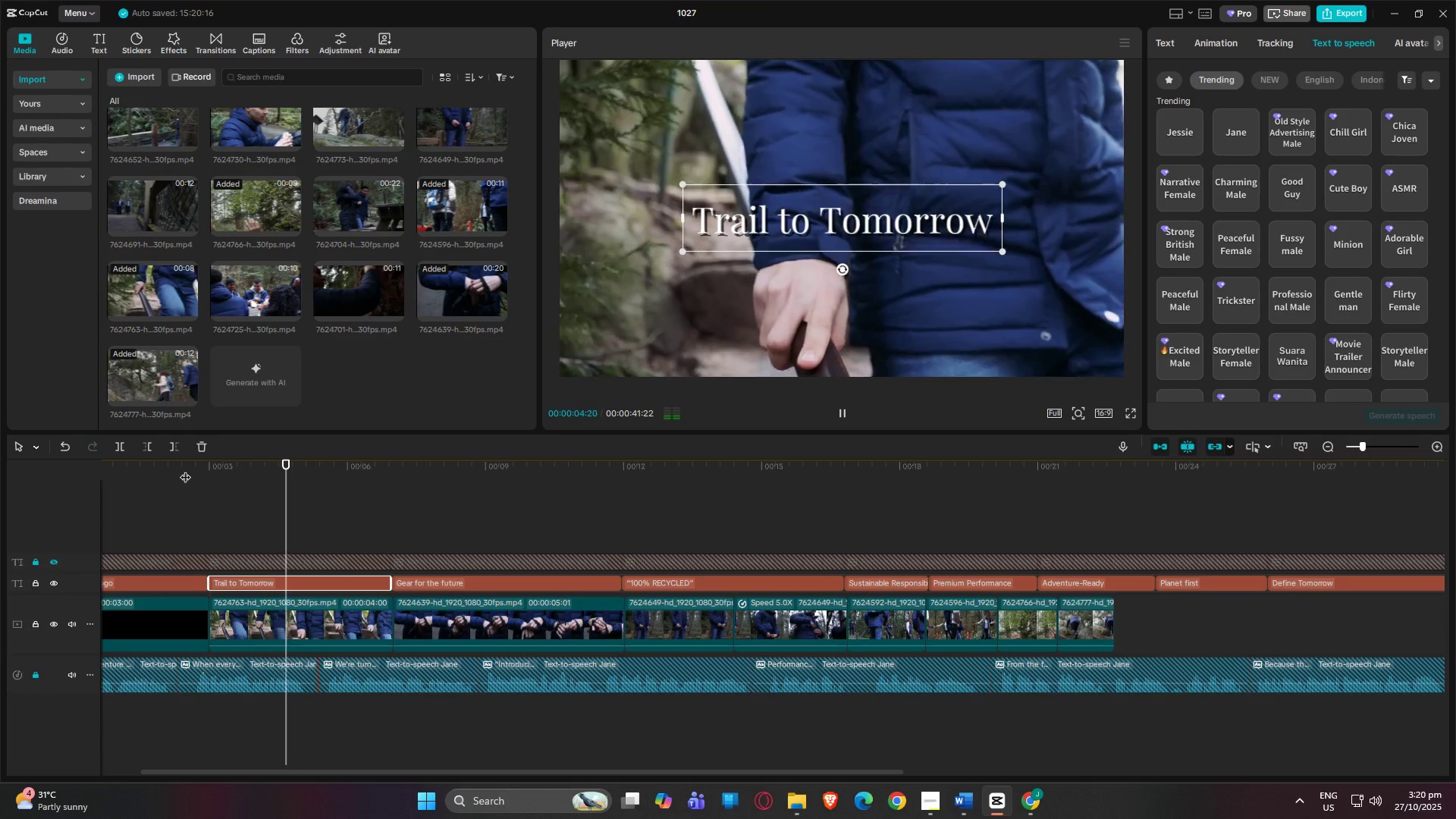 
key(Space)
 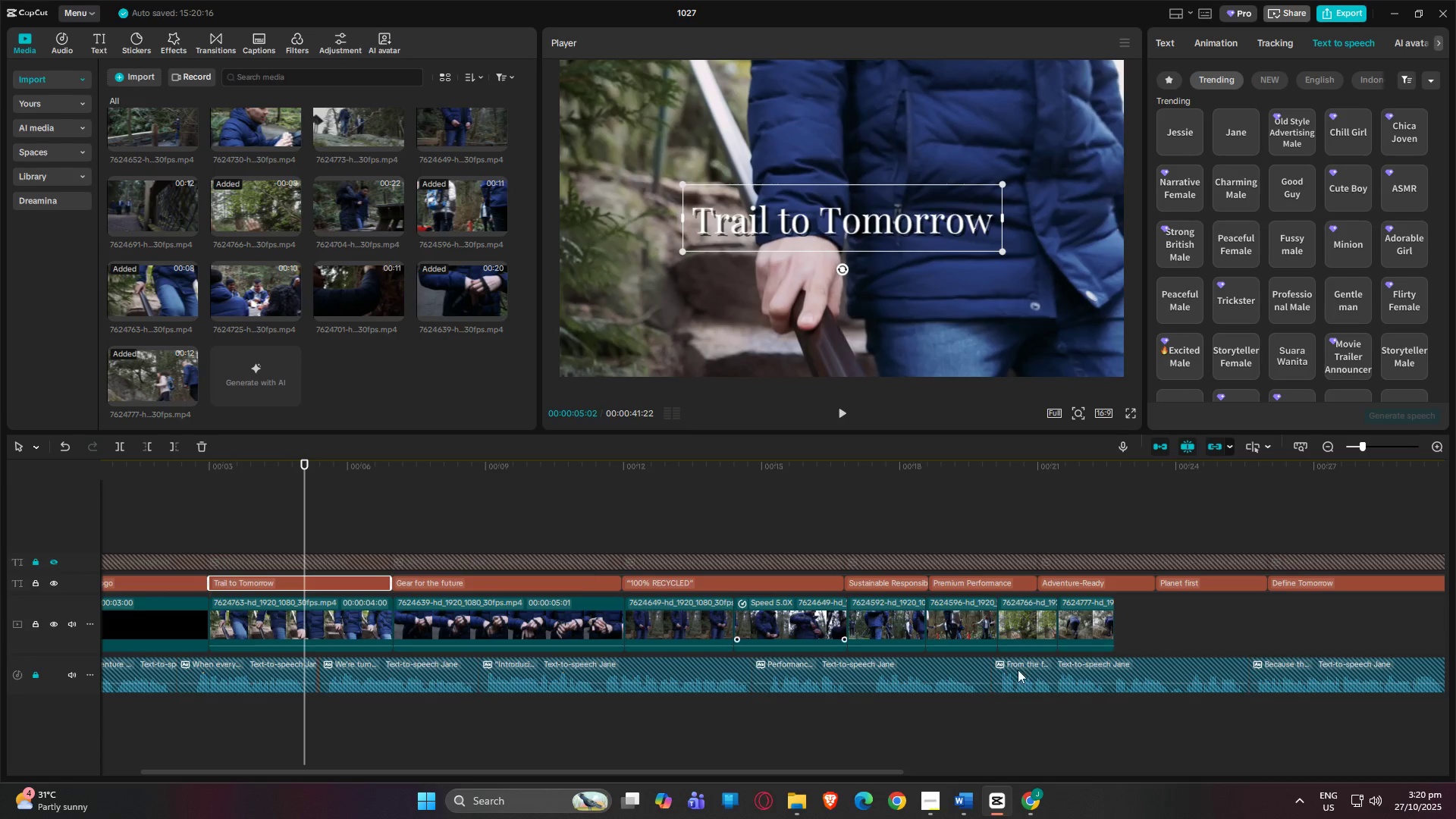 
key(Alt+AltLeft)
 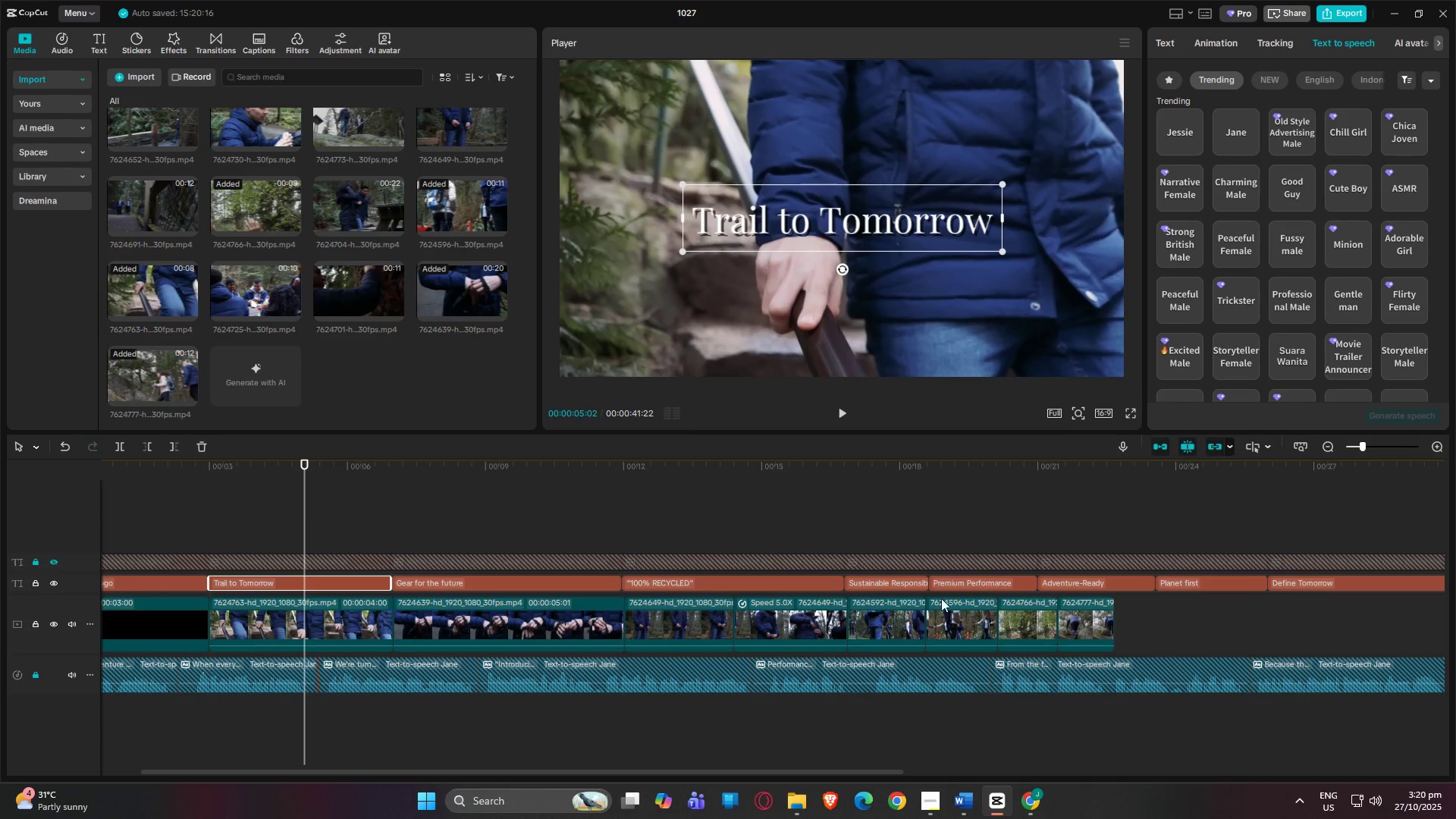 
key(Alt+Tab)
 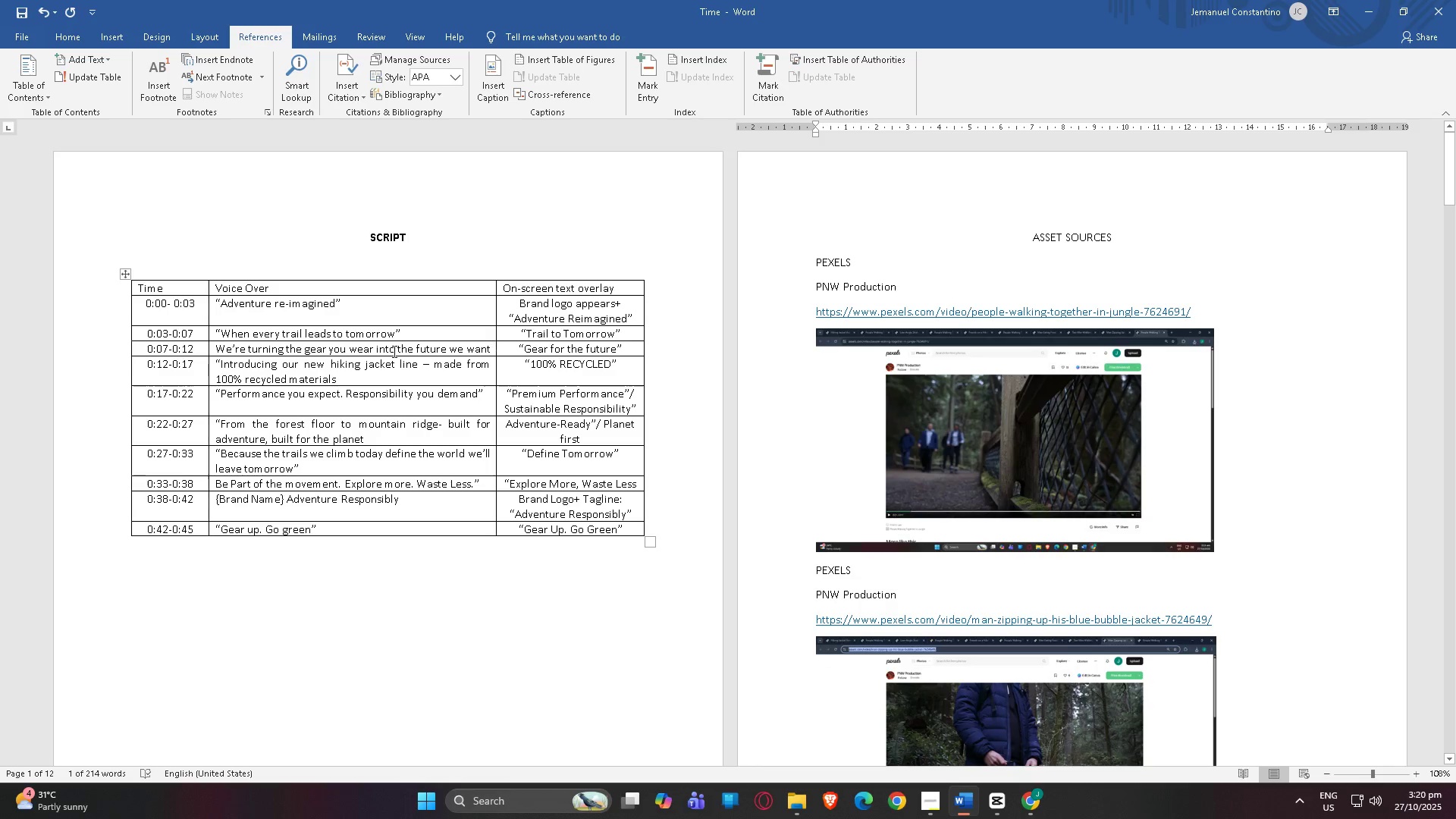 
key(Alt+AltLeft)
 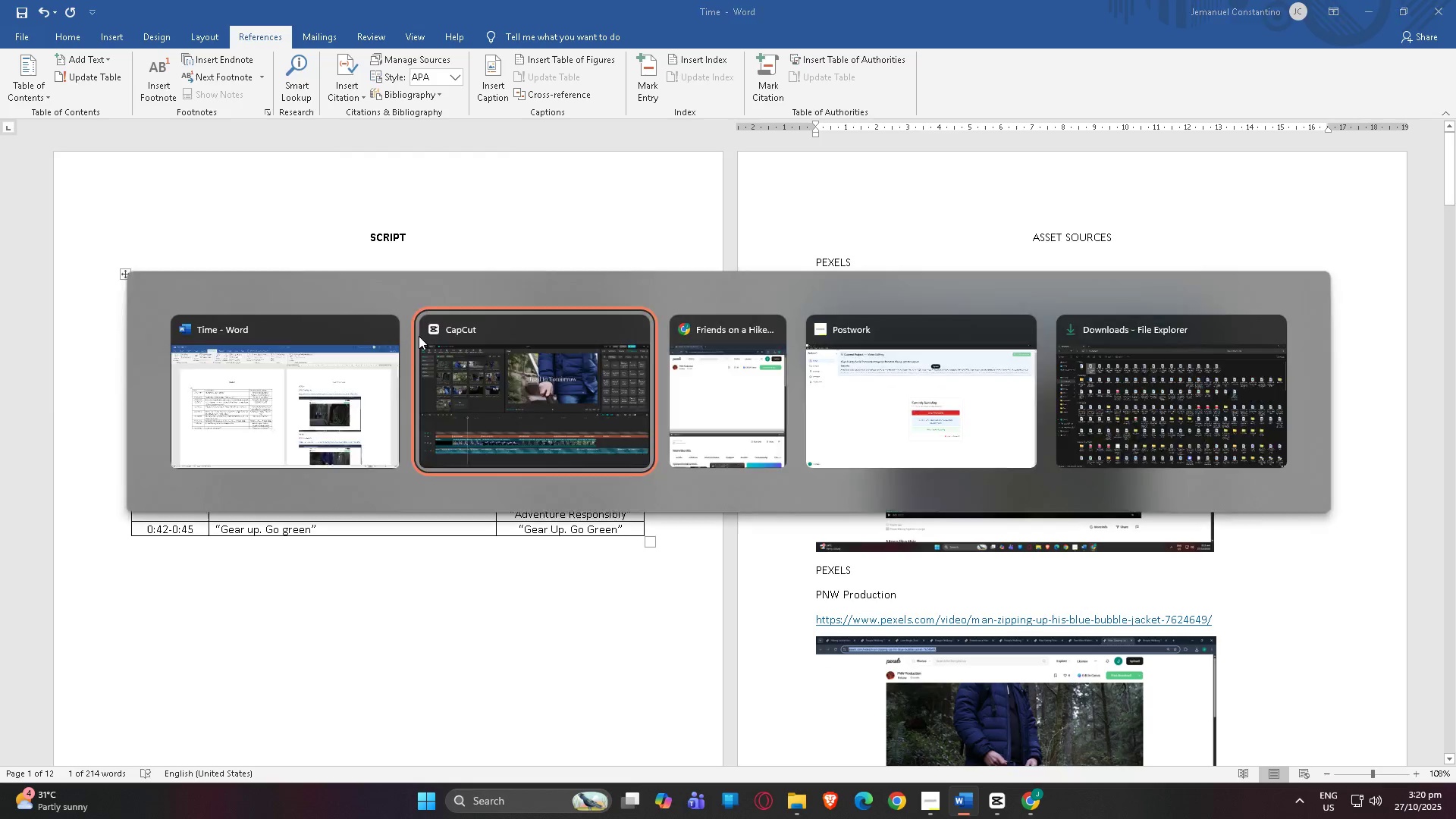 
key(Alt+Tab)
 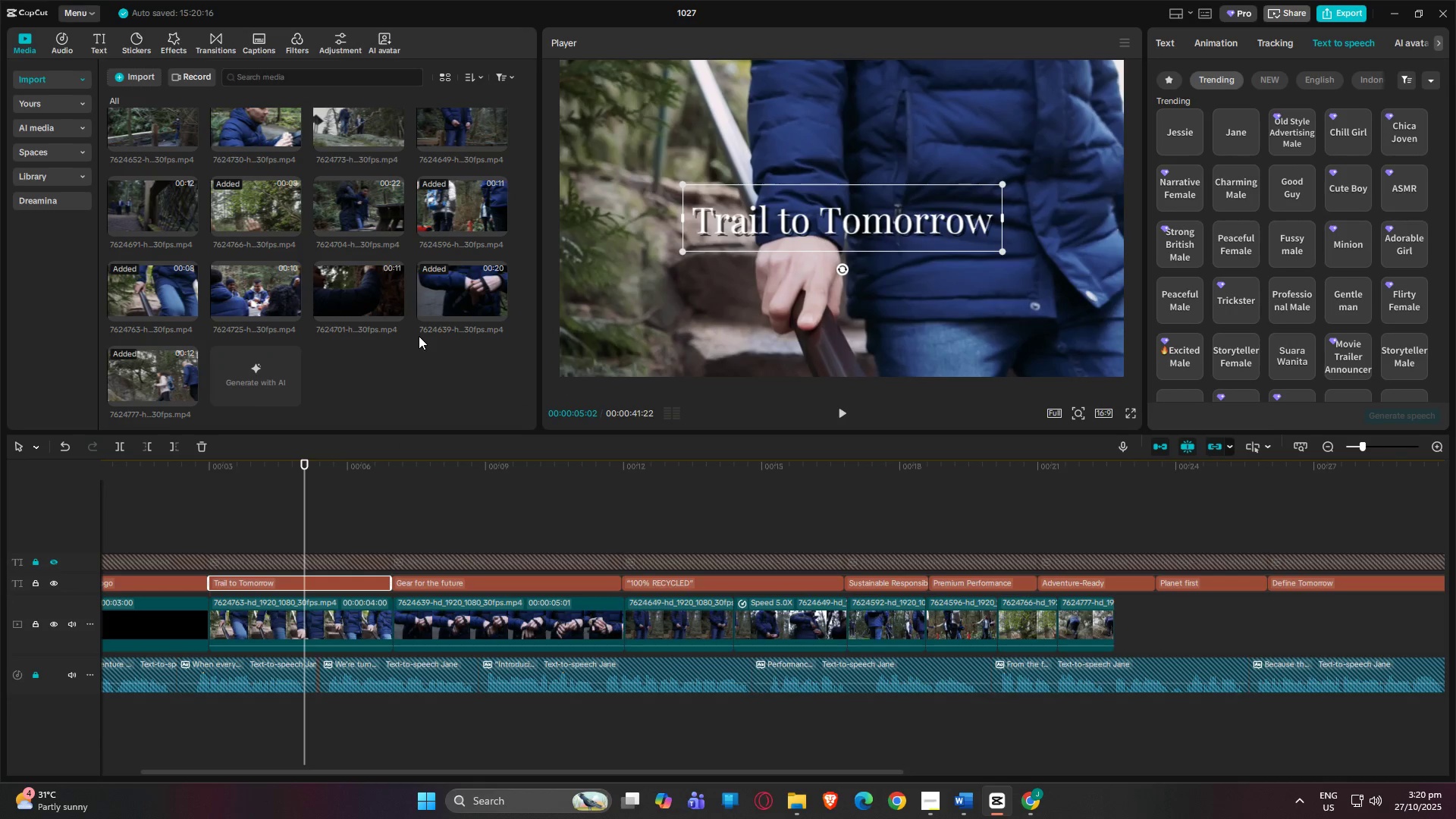 
key(Space)
 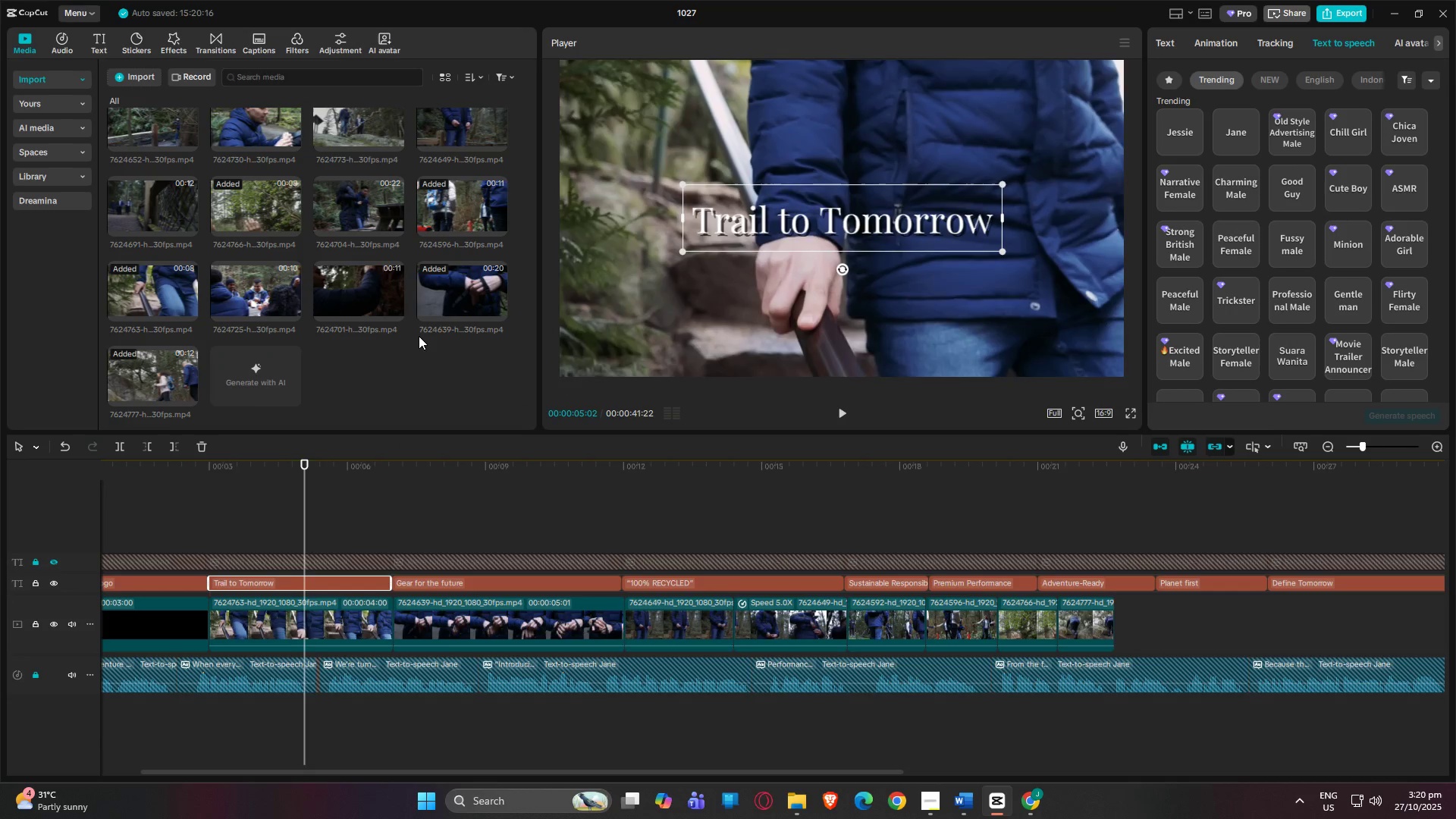 
key(Space)
 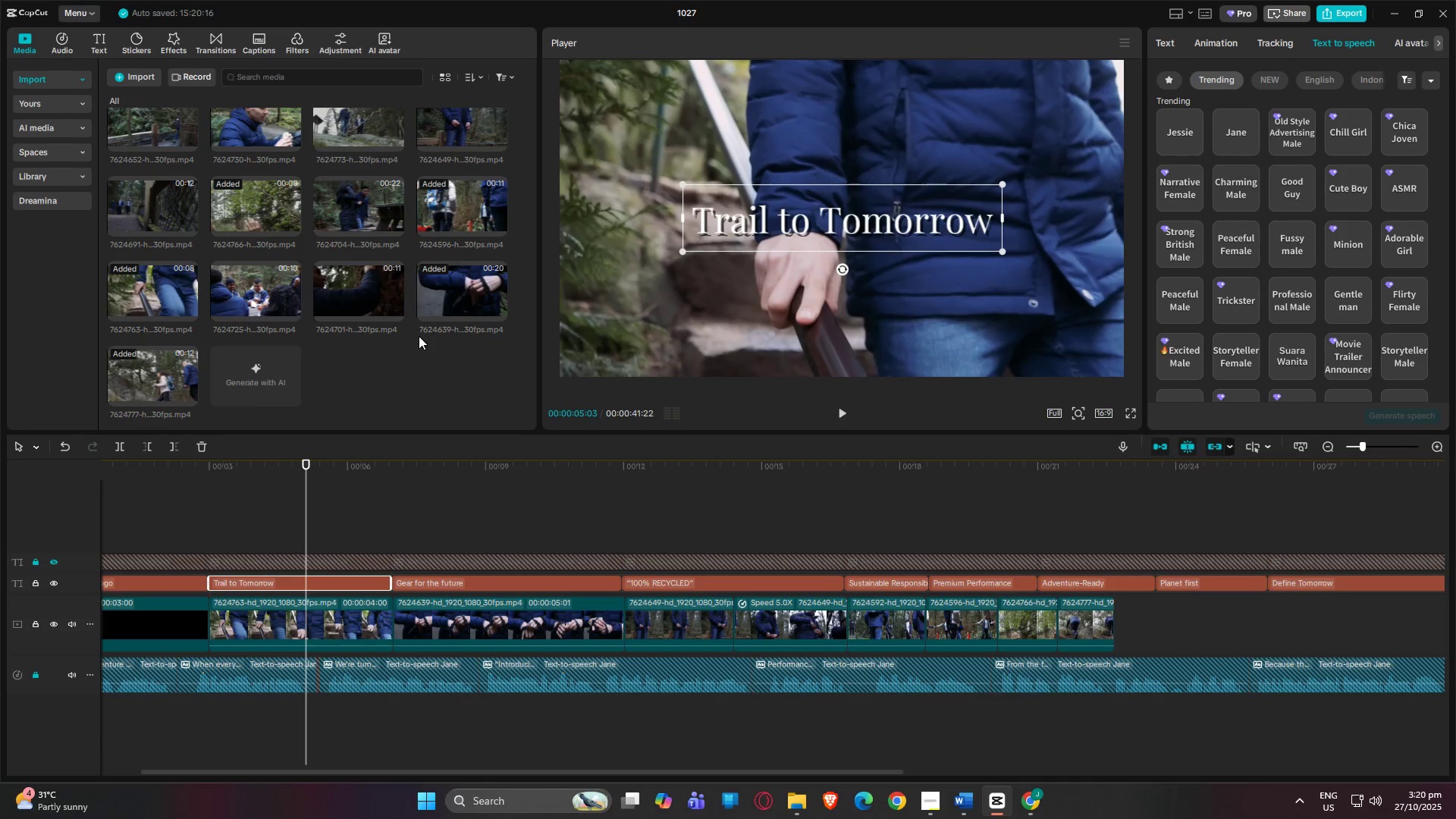 
key(Space)
 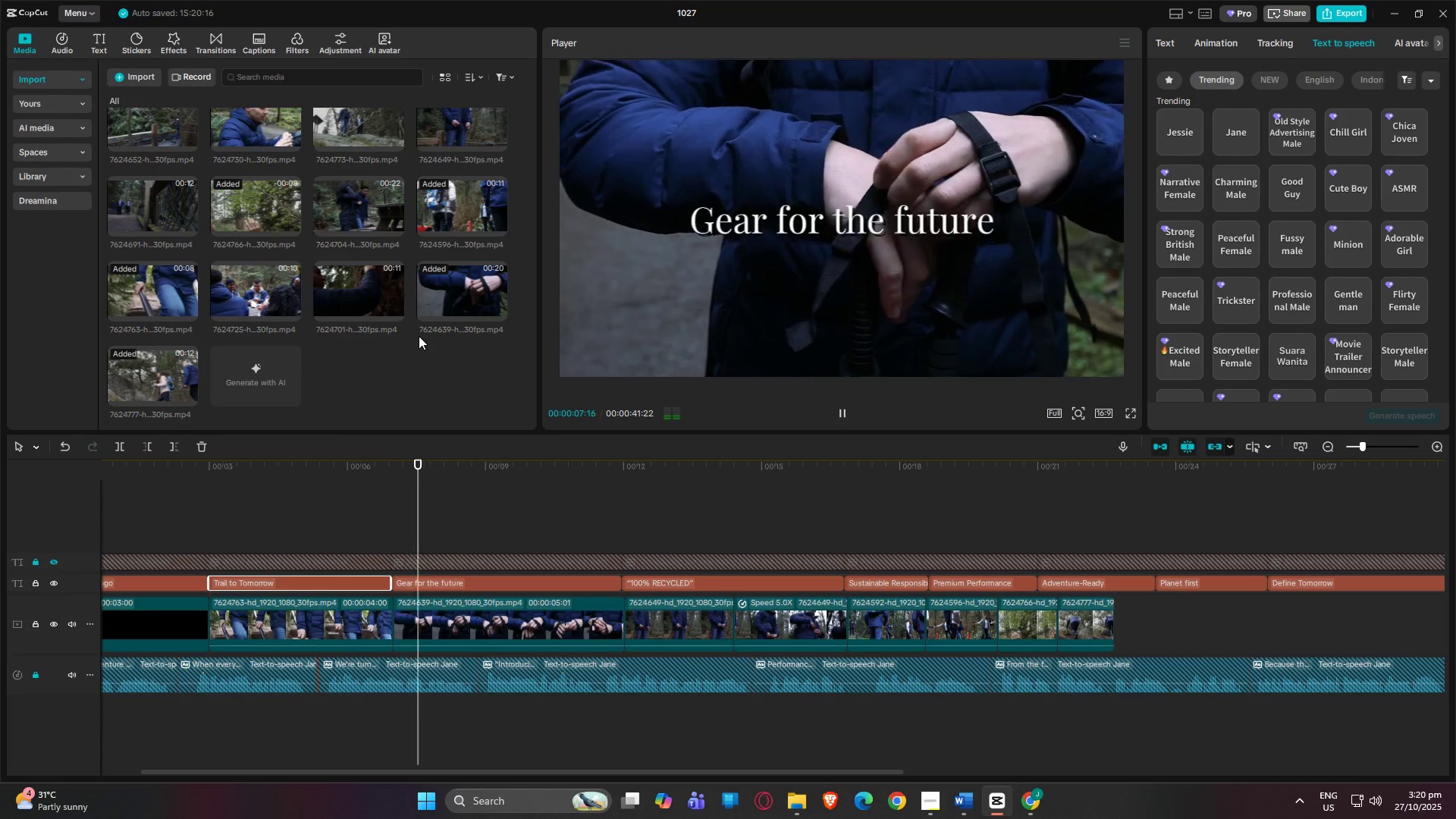 
key(Space)
 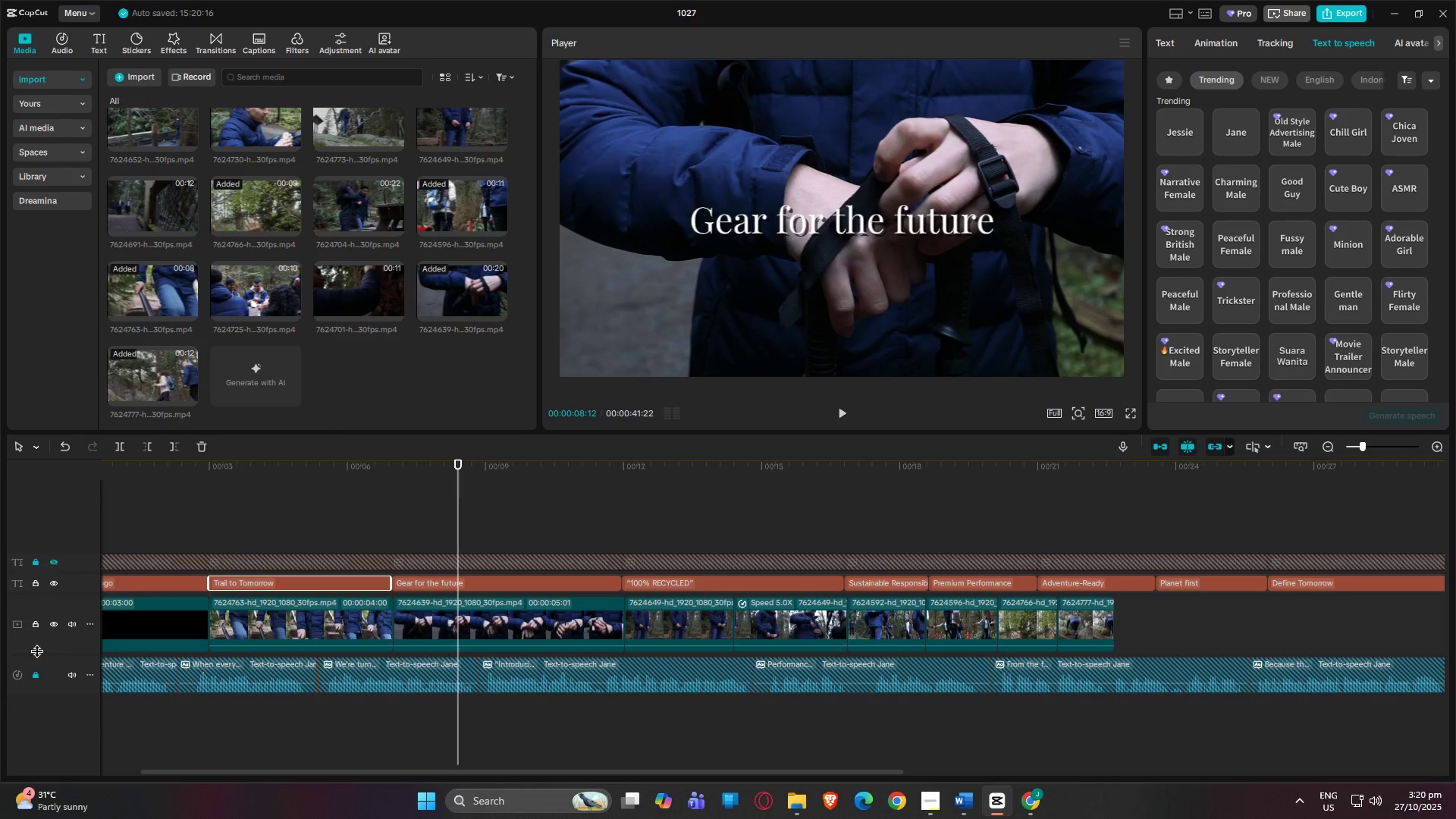 
mouse_move([102, 673])
 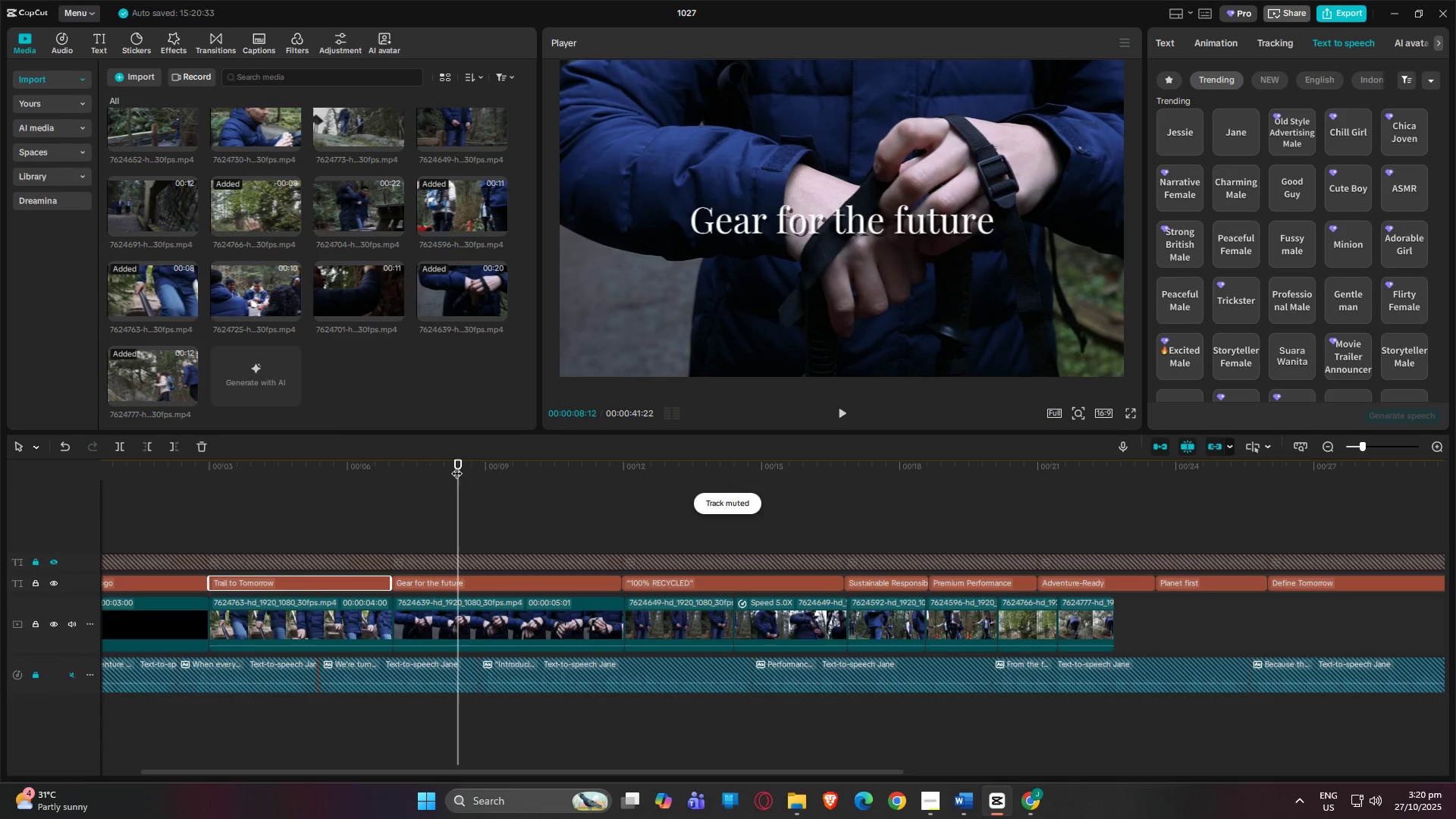 
left_click_drag(start_coordinate=[457, 463], to_coordinate=[0, 463])
 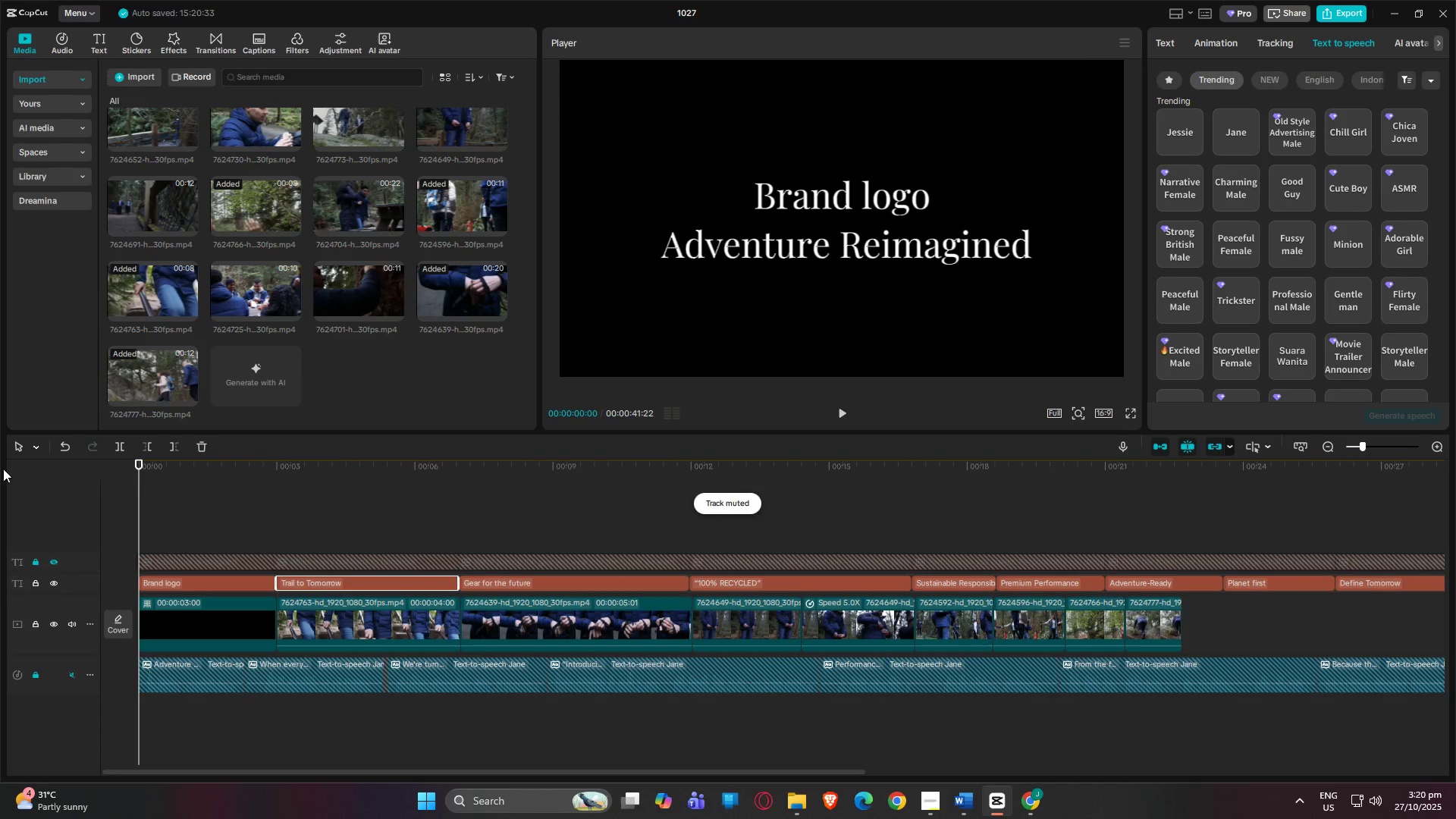 
key(Space)
 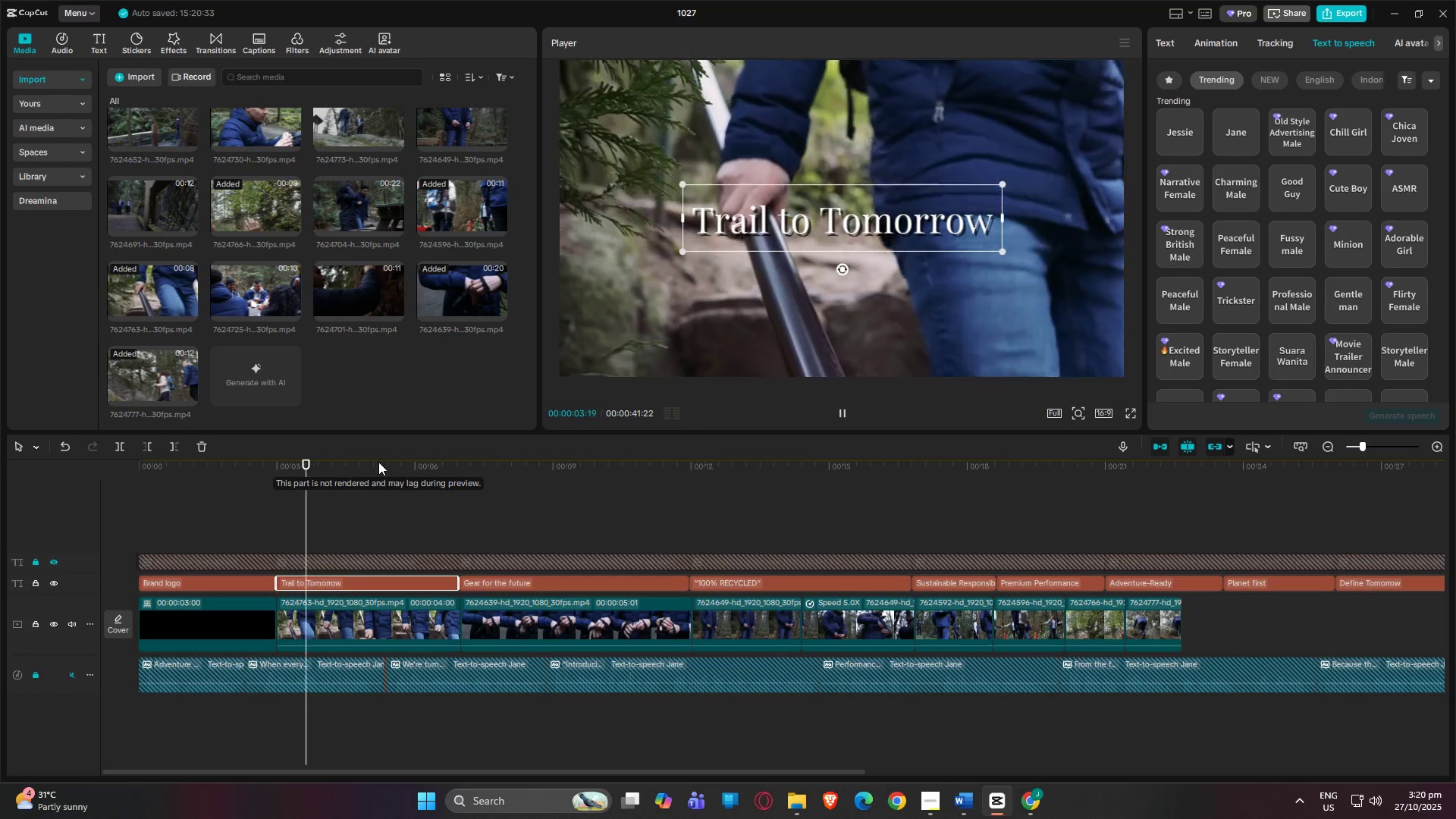 
mouse_move([455, 461])
 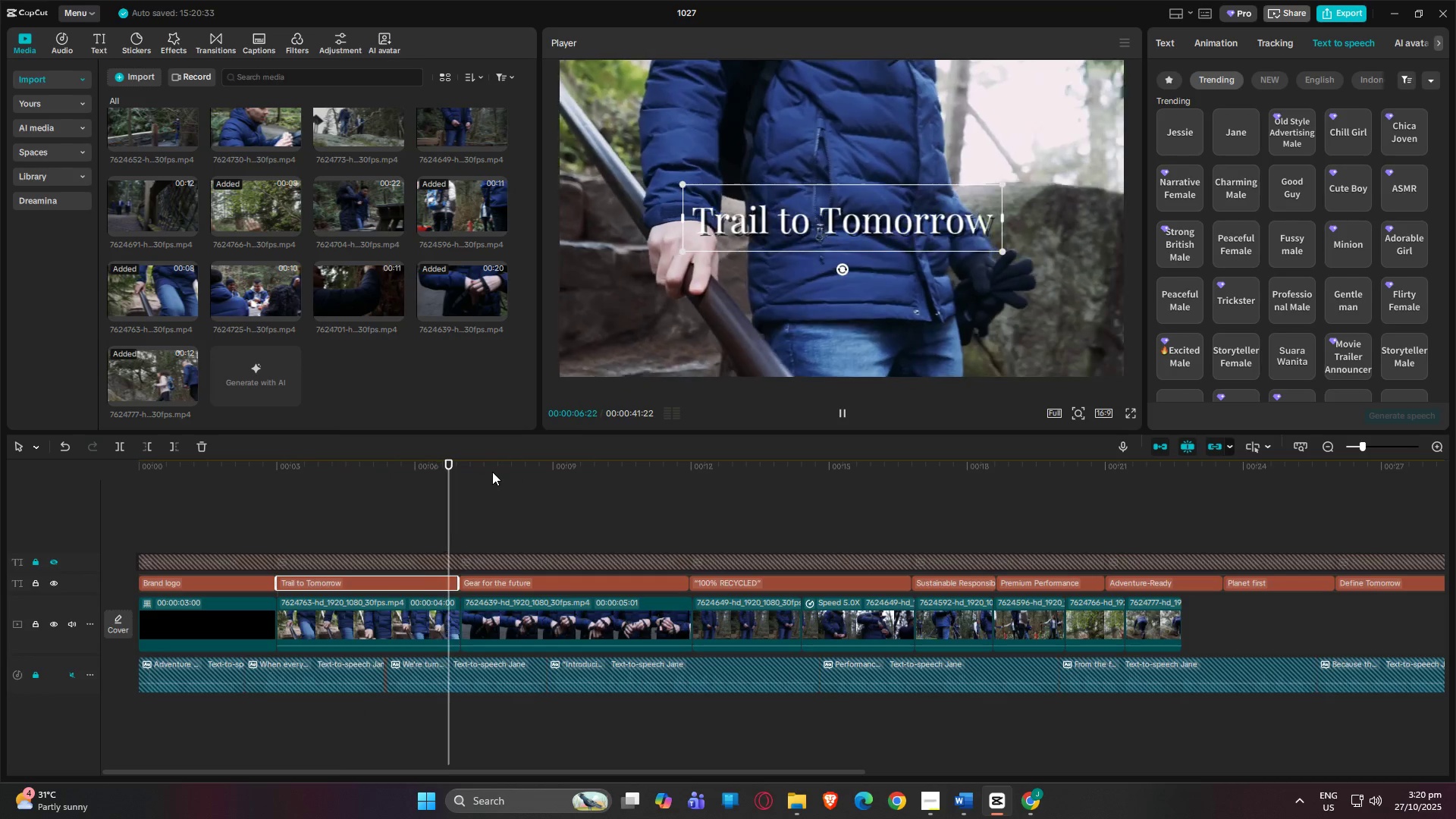 
key(Space)
 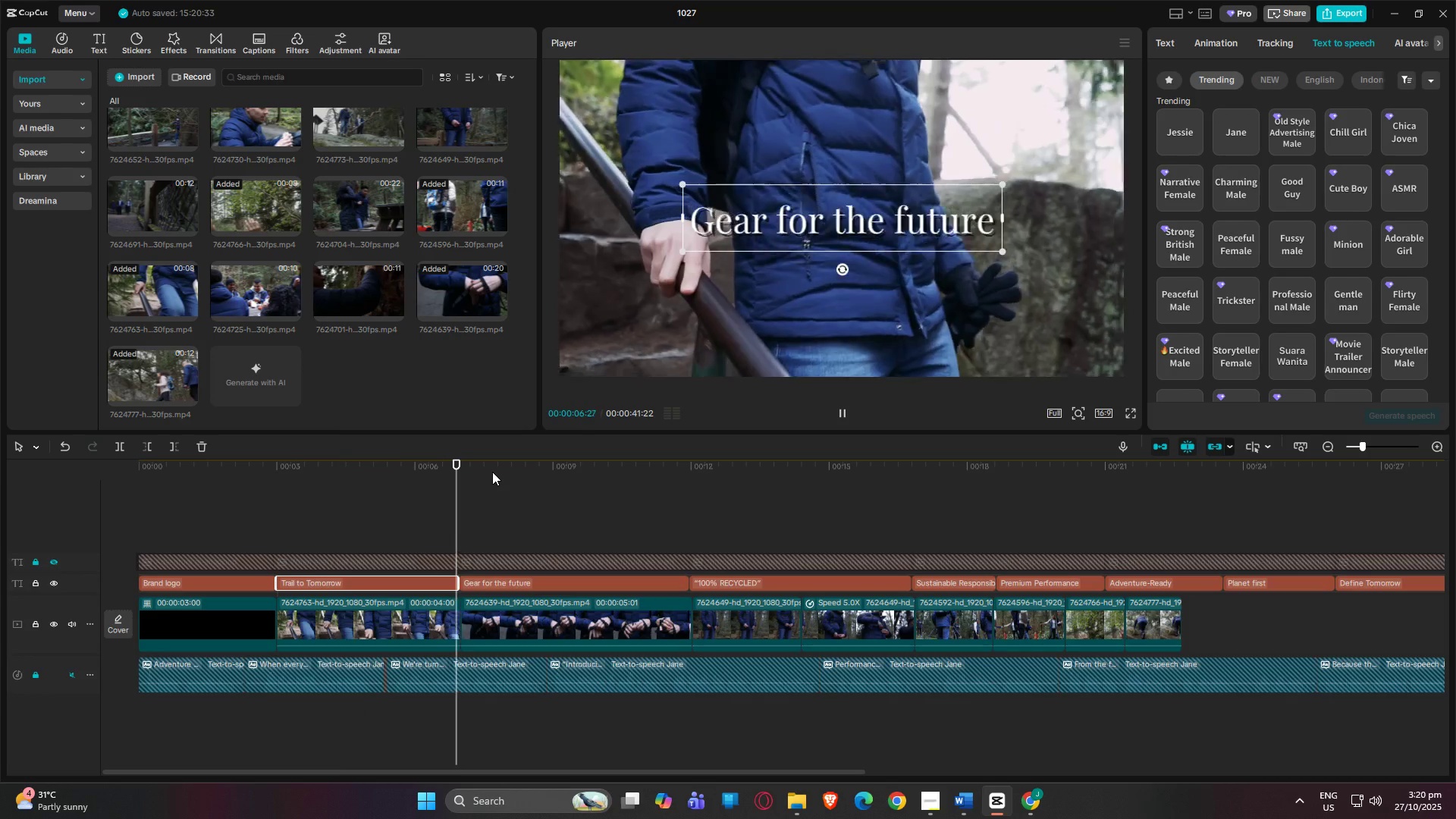 
key(Space)
 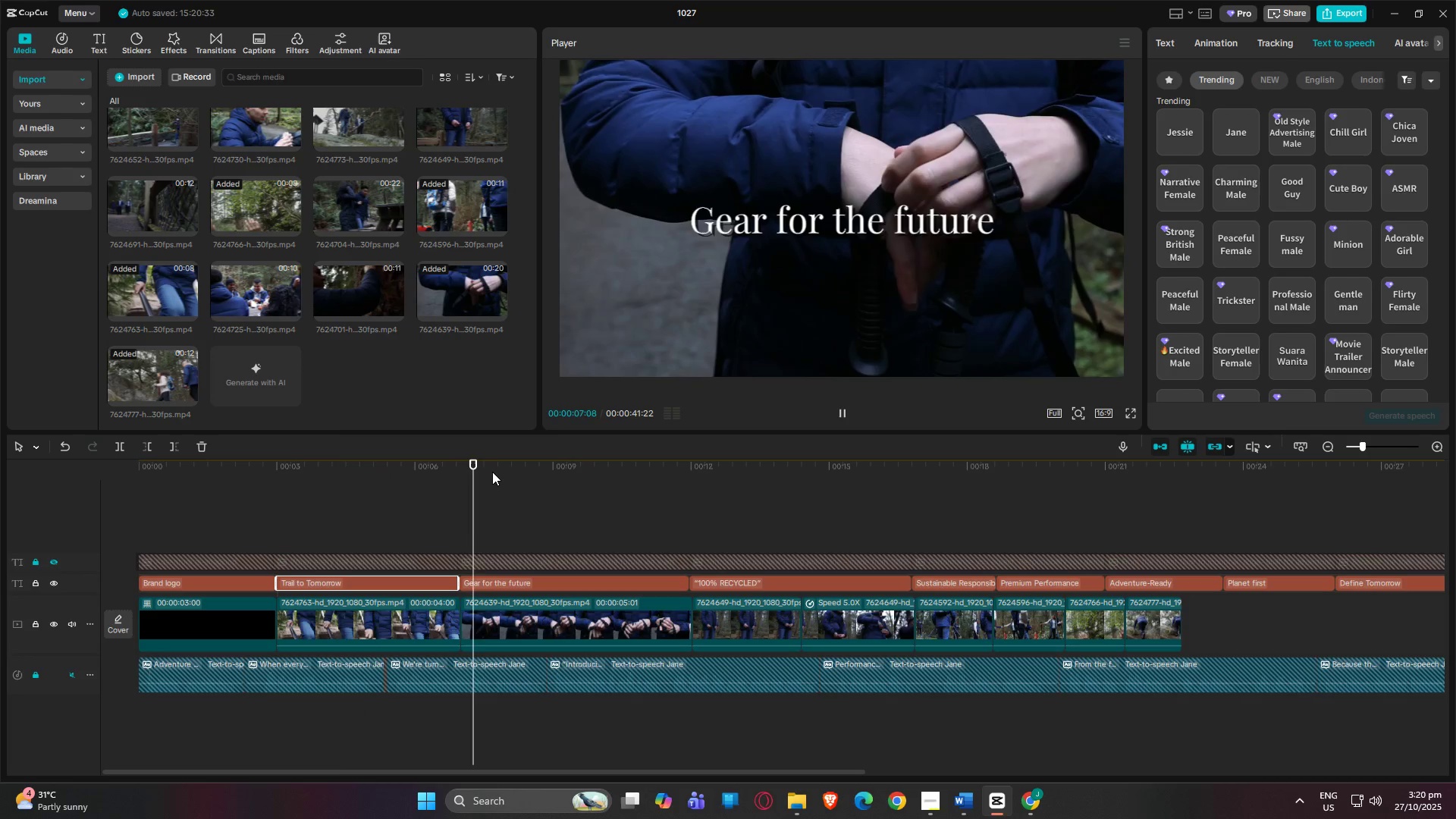 
key(Space)
 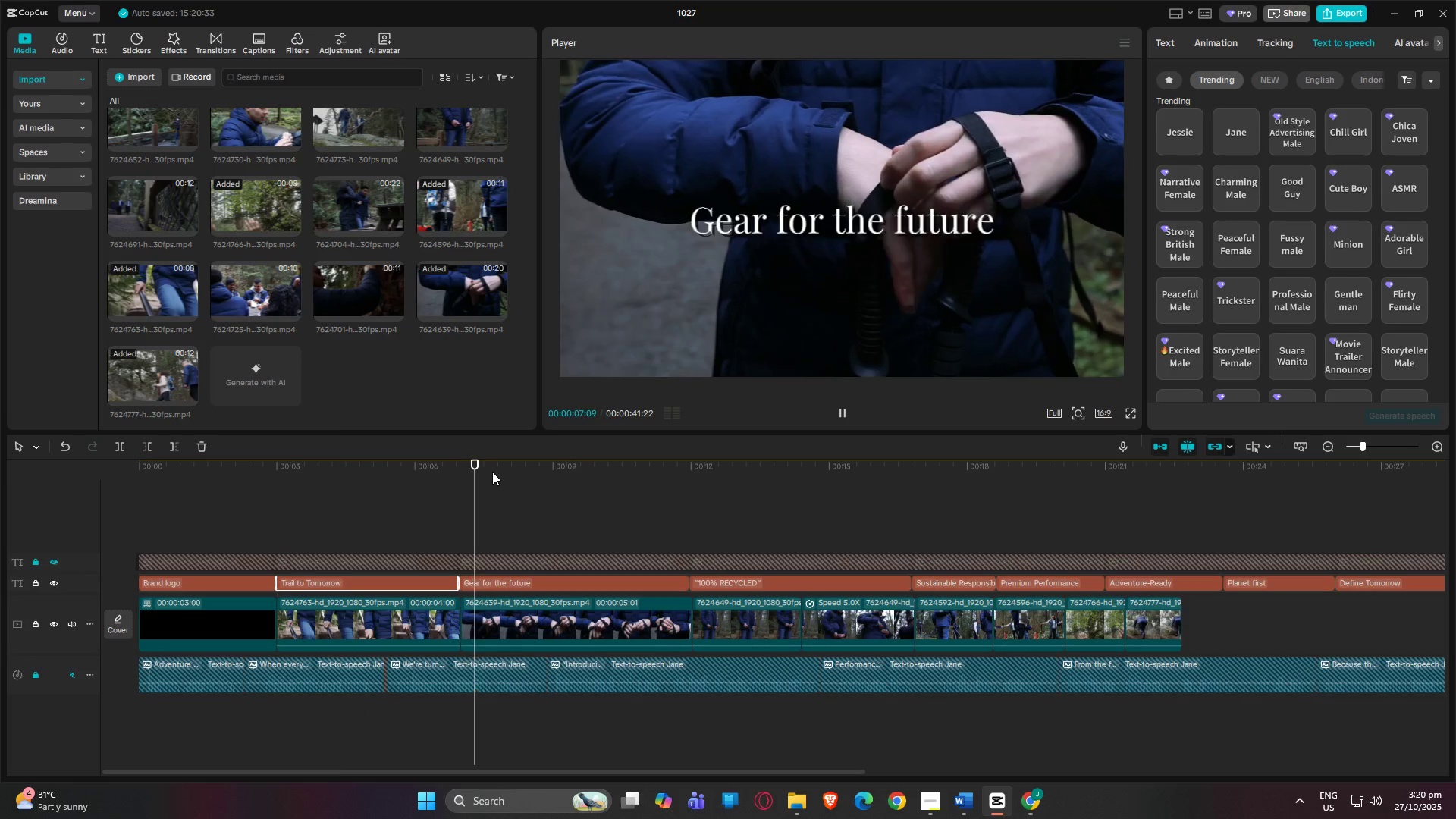 
key(Space)
 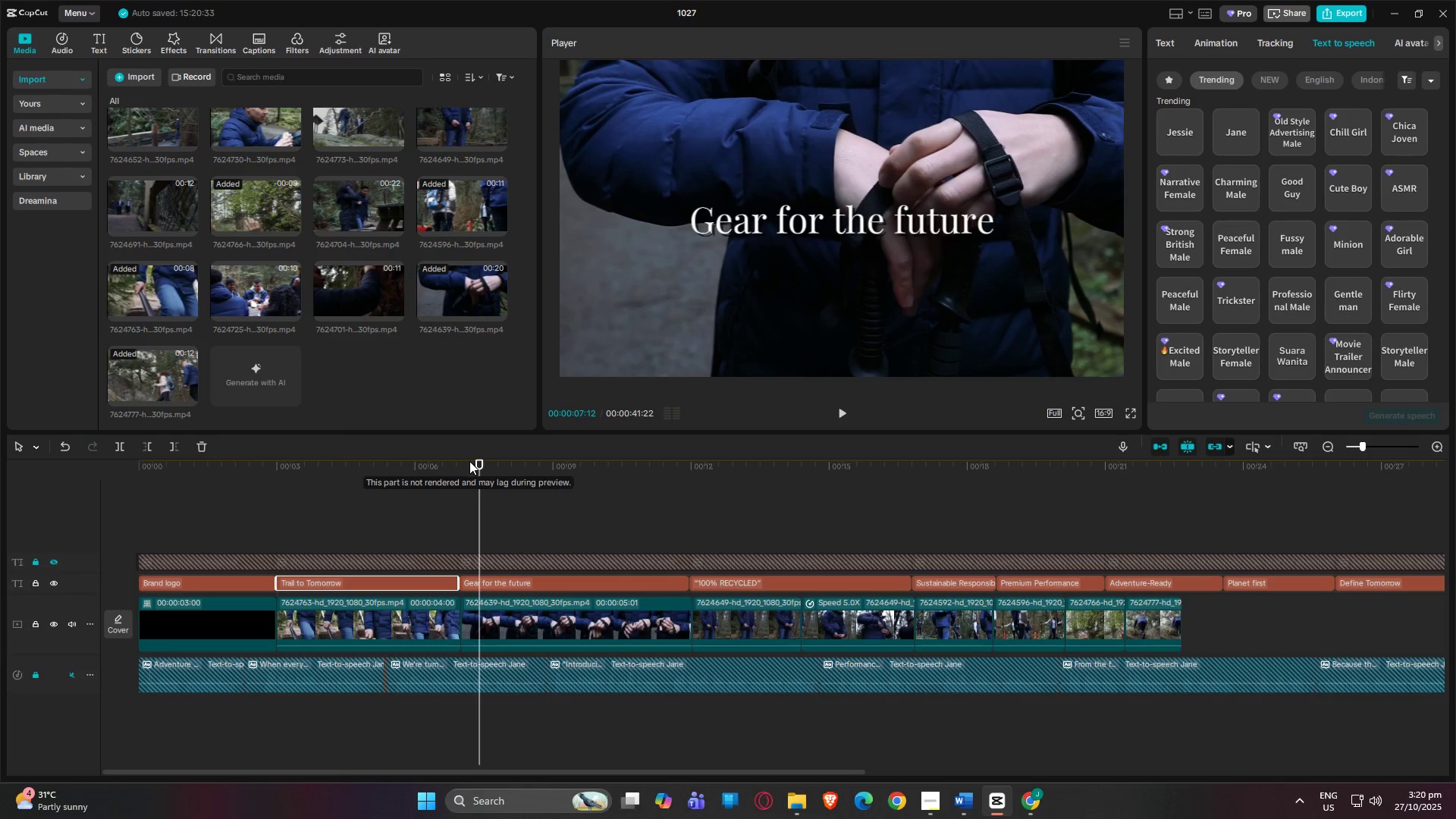 
left_click_drag(start_coordinate=[478, 464], to_coordinate=[460, 465])
 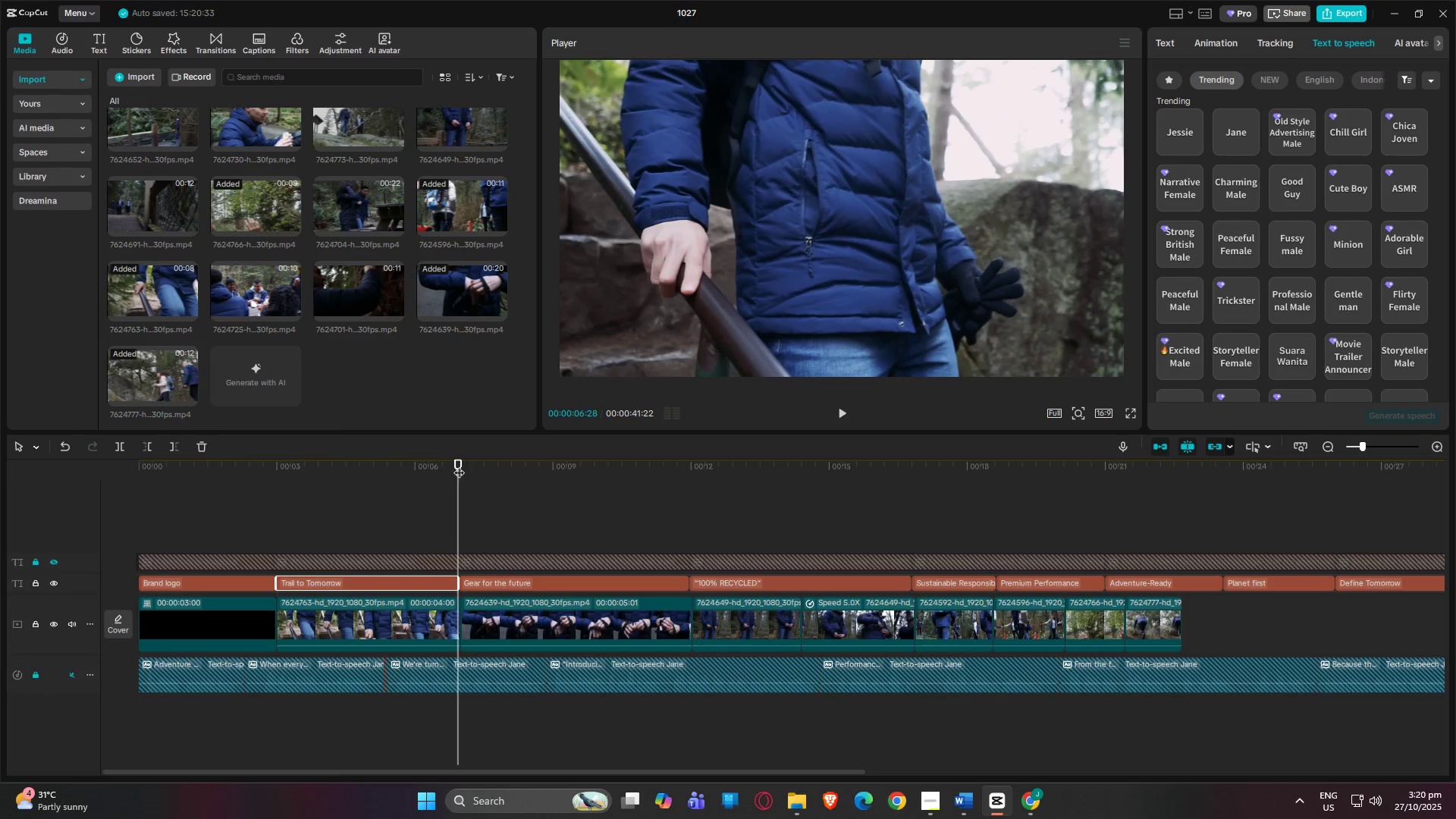 
key(Alt+AltLeft)
 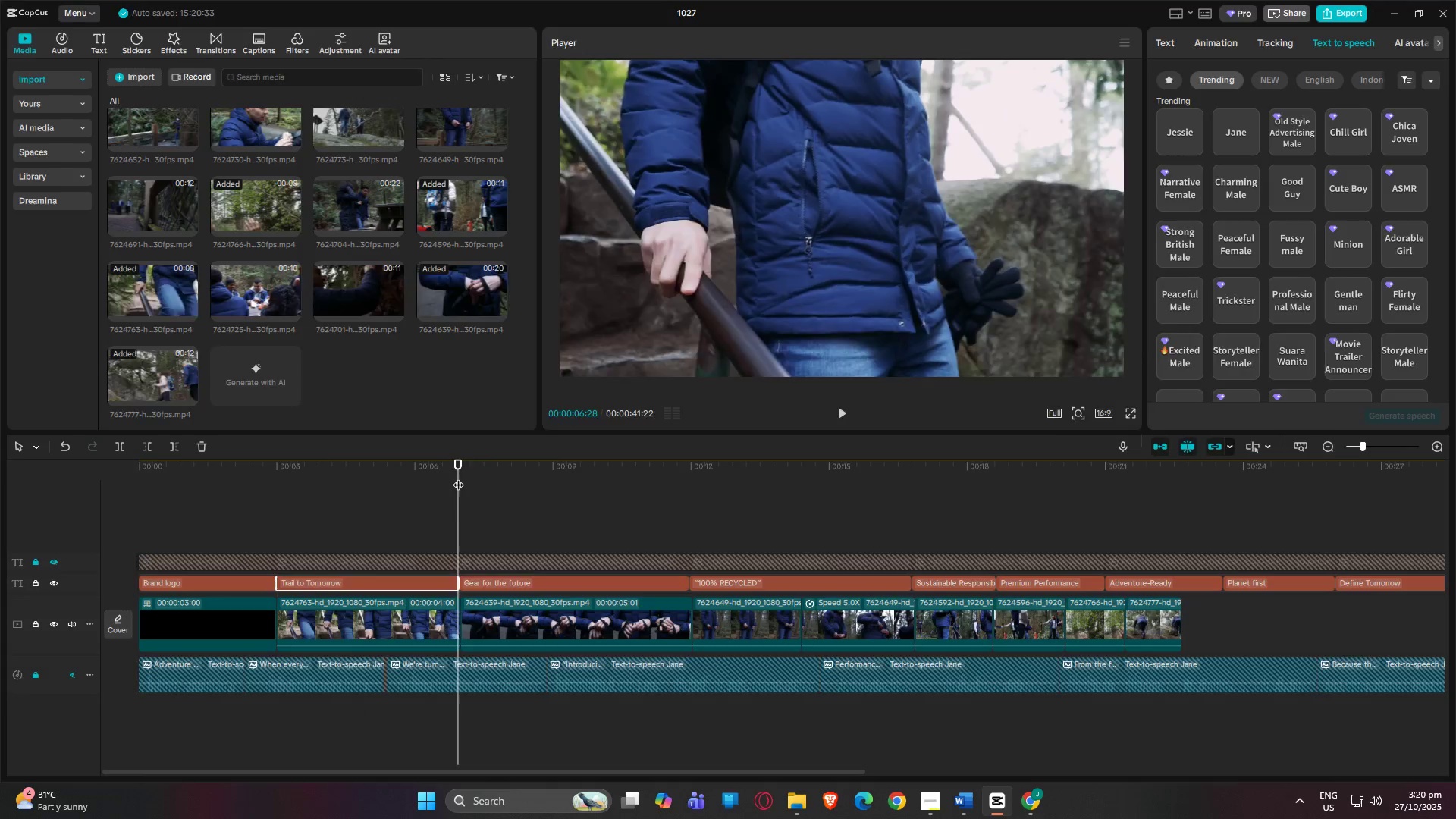 
key(Alt+Tab)
 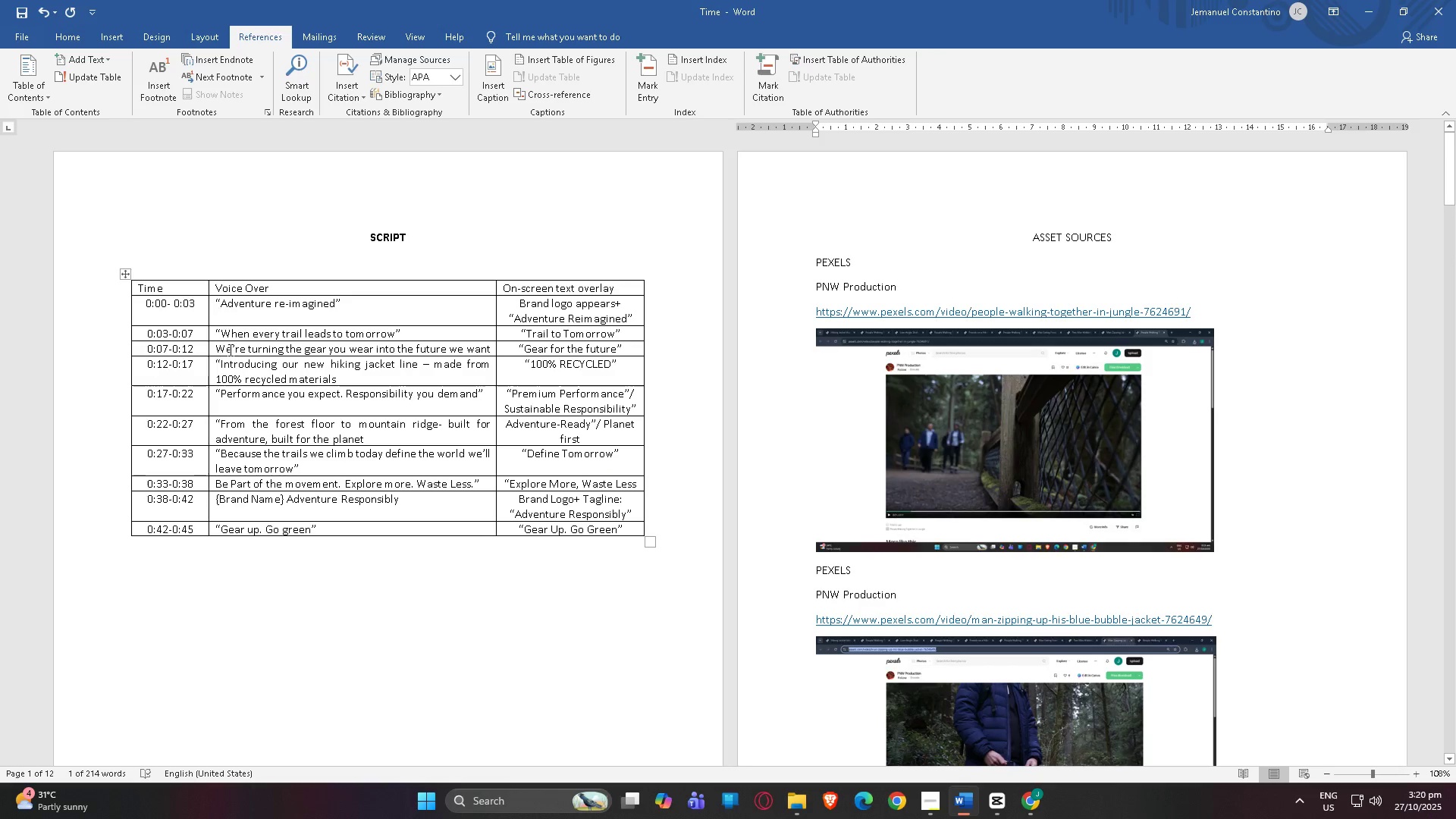 
key(Alt+AltLeft)
 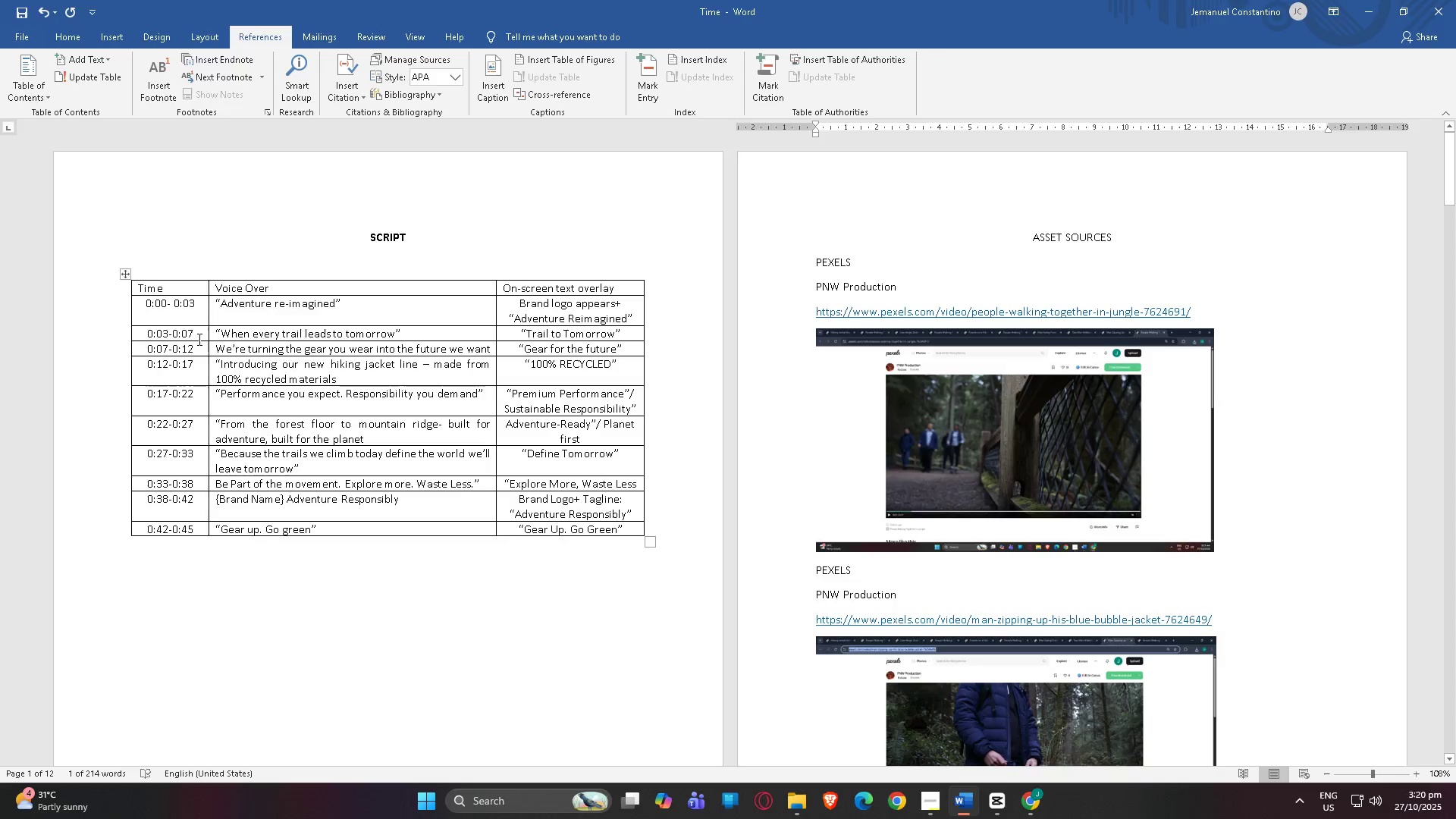 
key(Alt+Tab)
 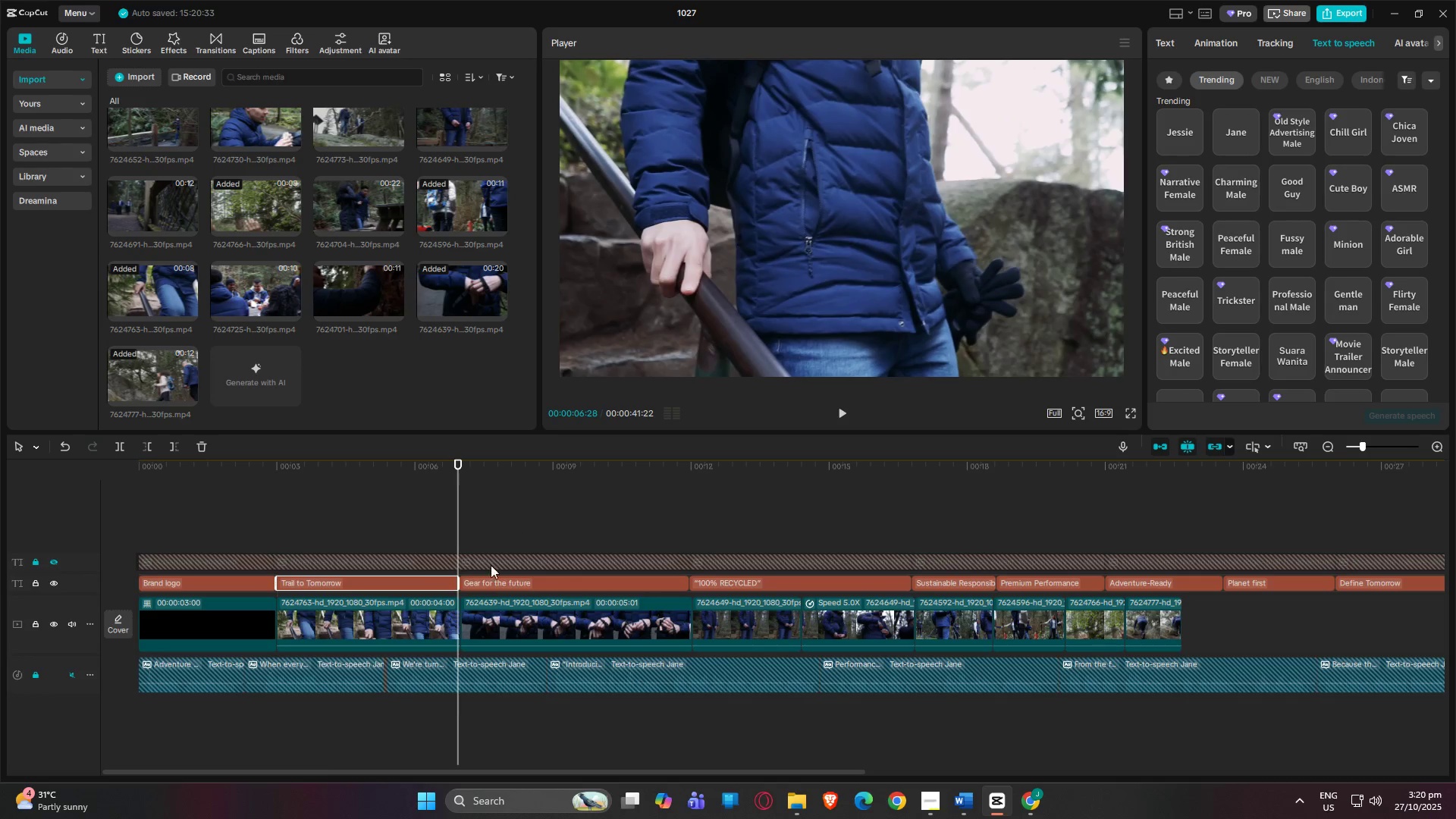 
key(ArrowLeft)
 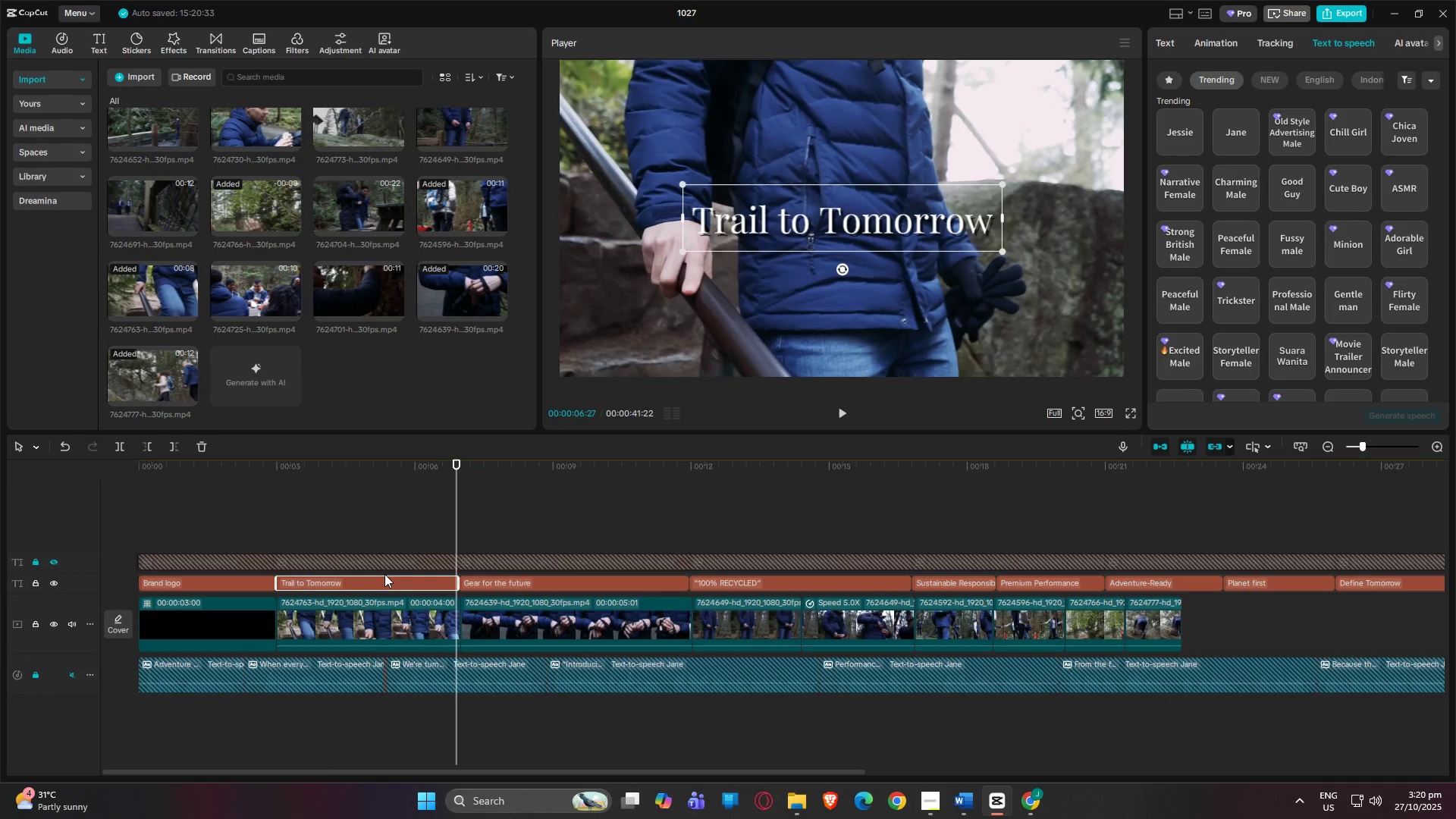 
key(ArrowLeft)
 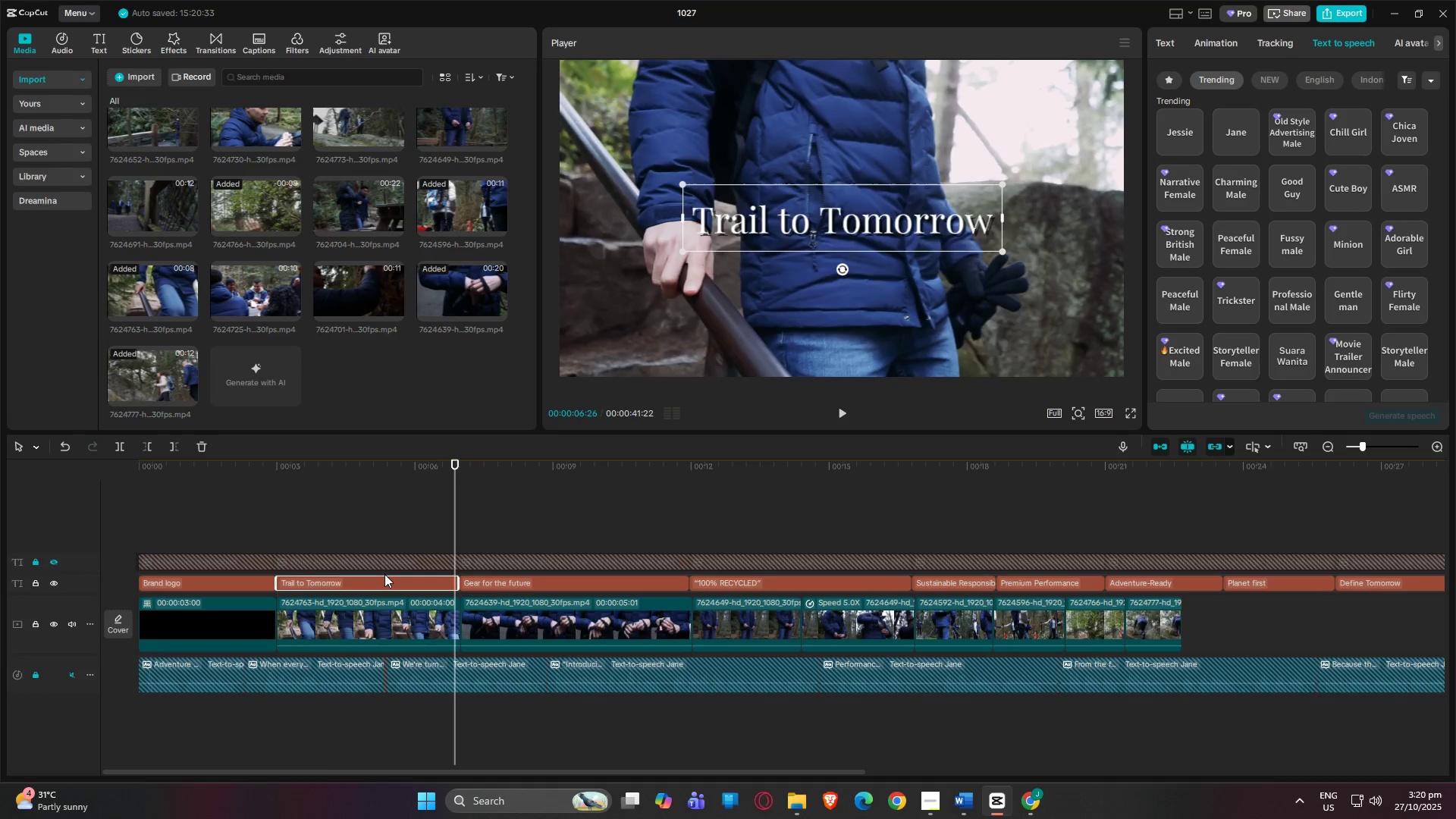 
key(ArrowRight)
 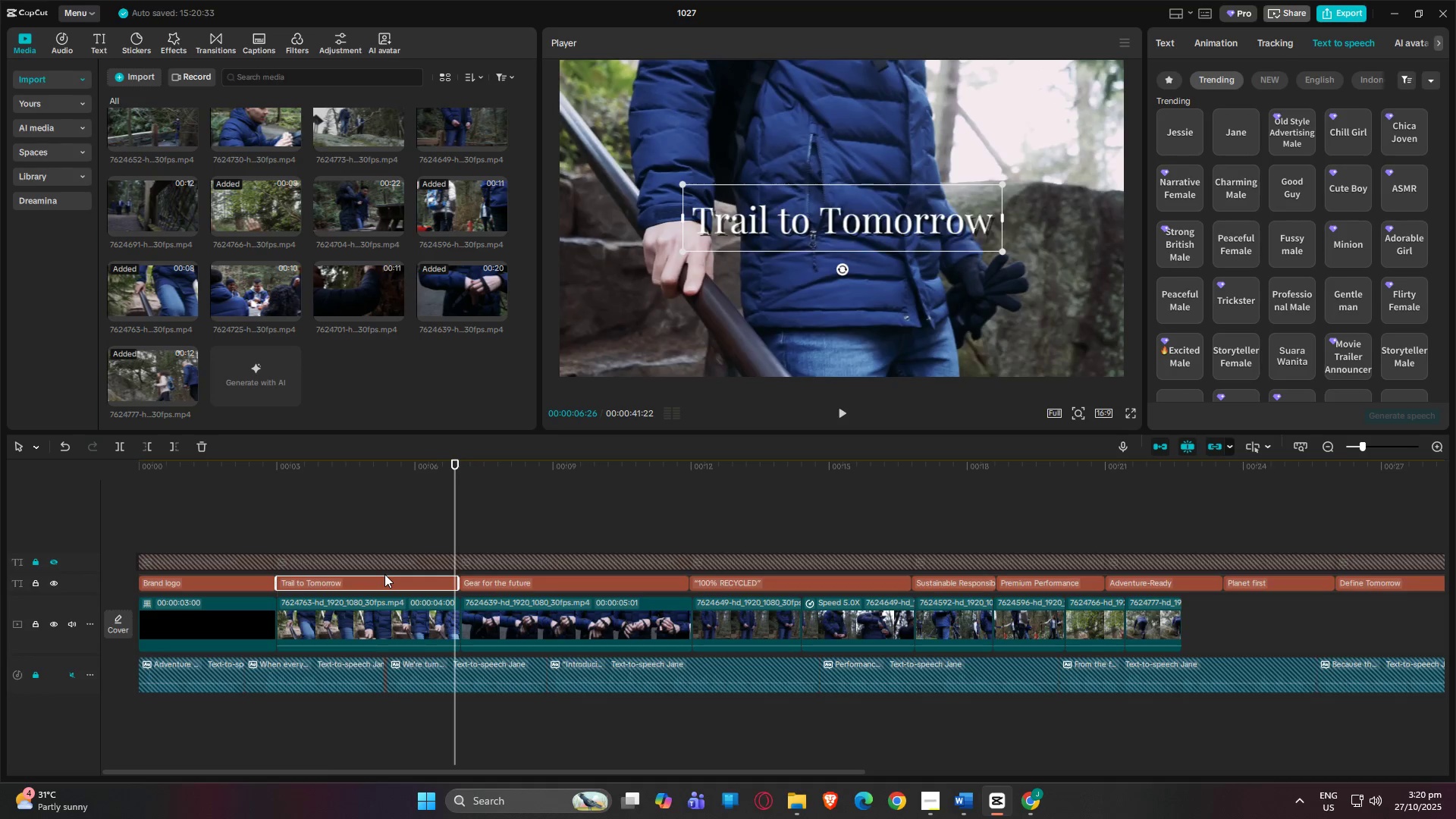 
key(ArrowRight)
 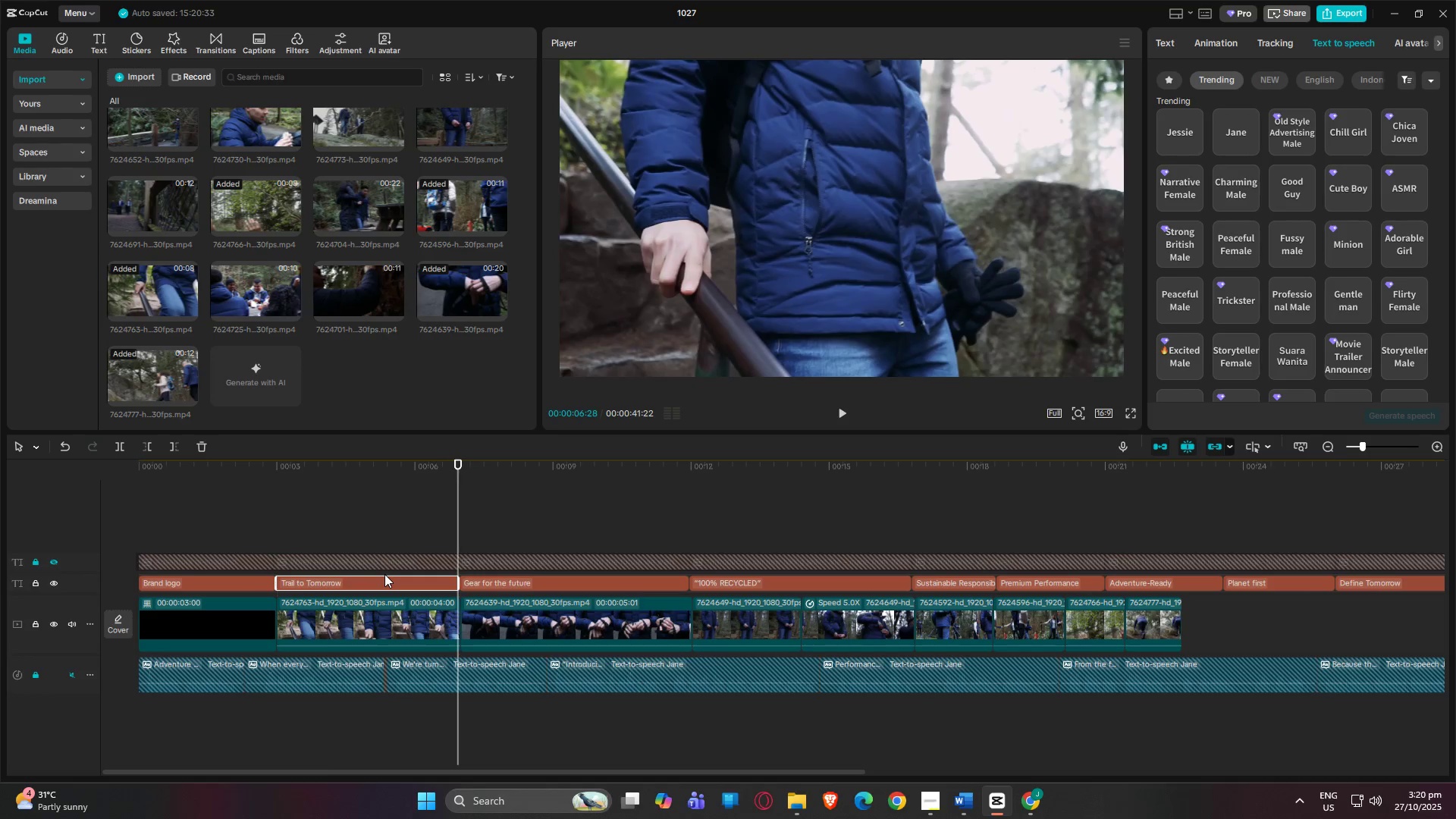 
key(ArrowRight)
 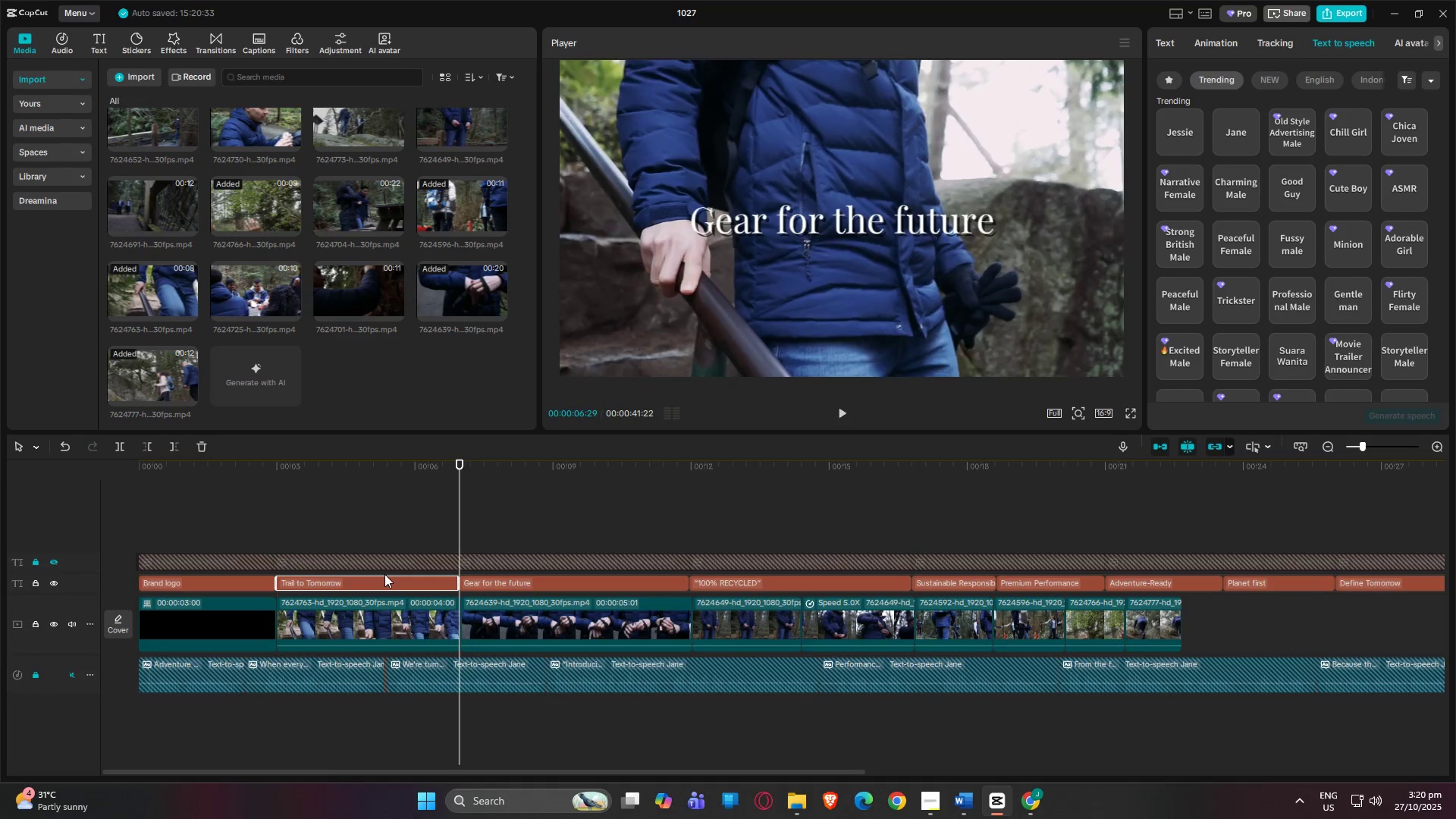 
key(ArrowRight)
 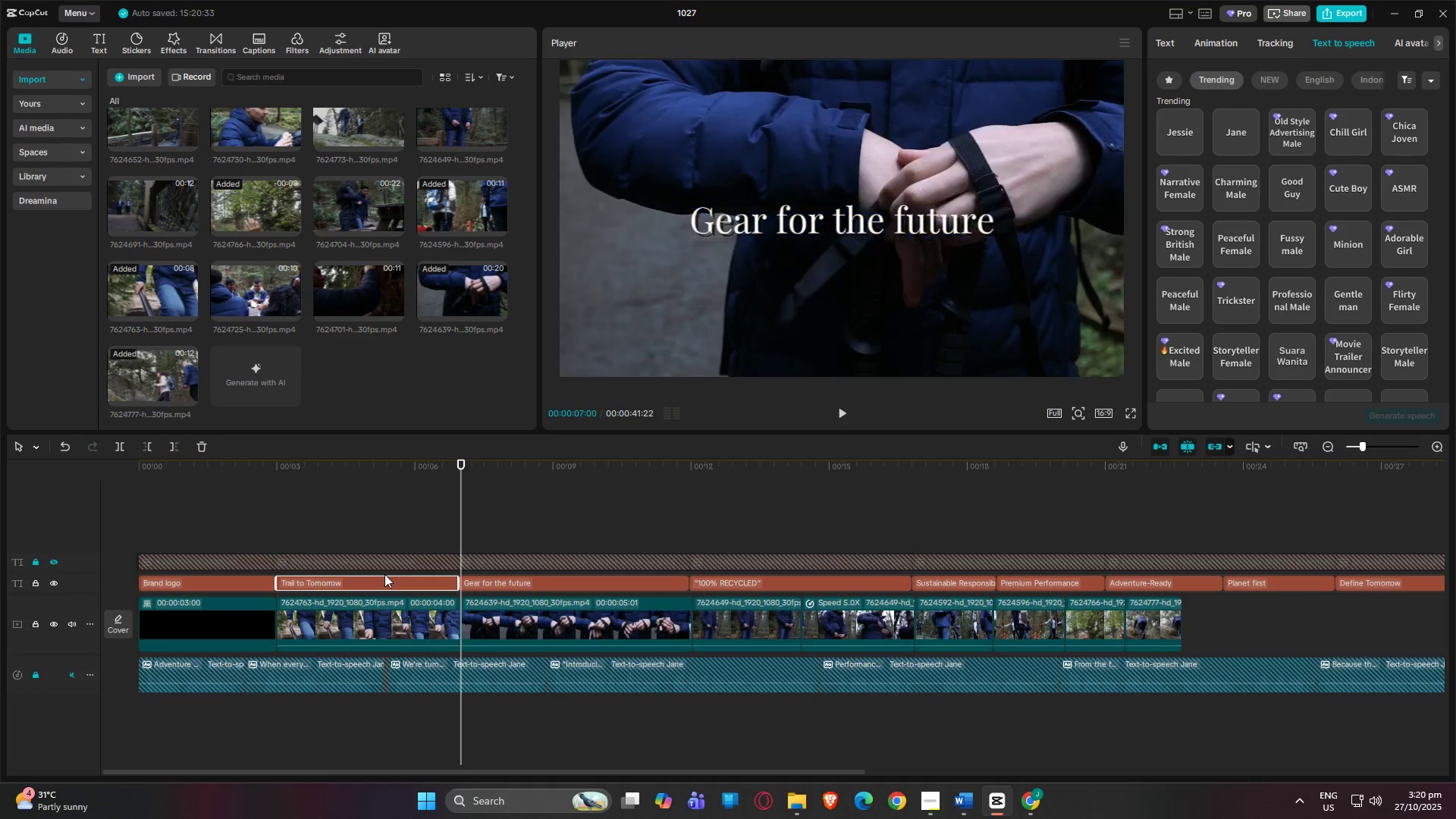 
key(ArrowRight)
 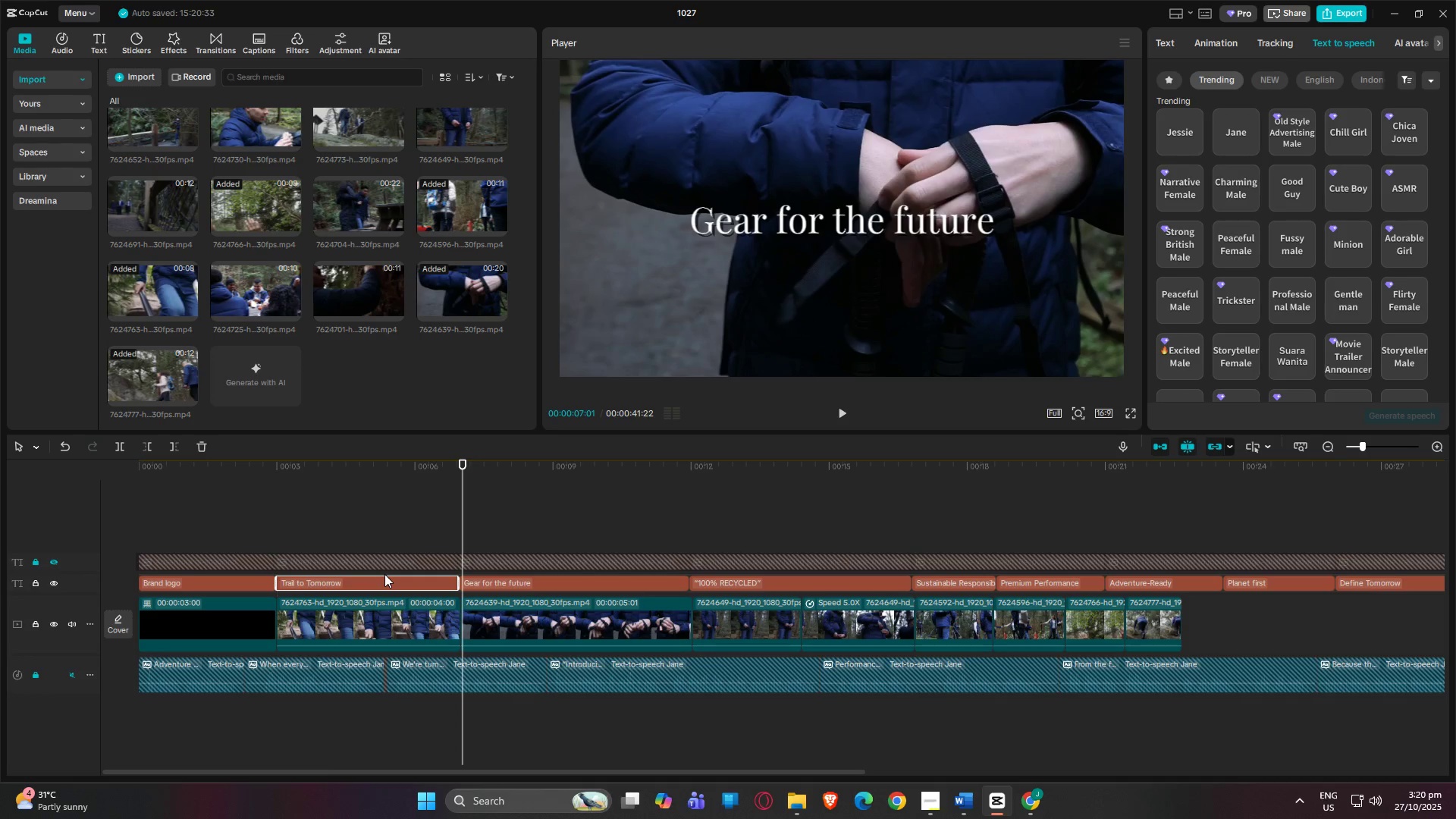 
key(ArrowRight)
 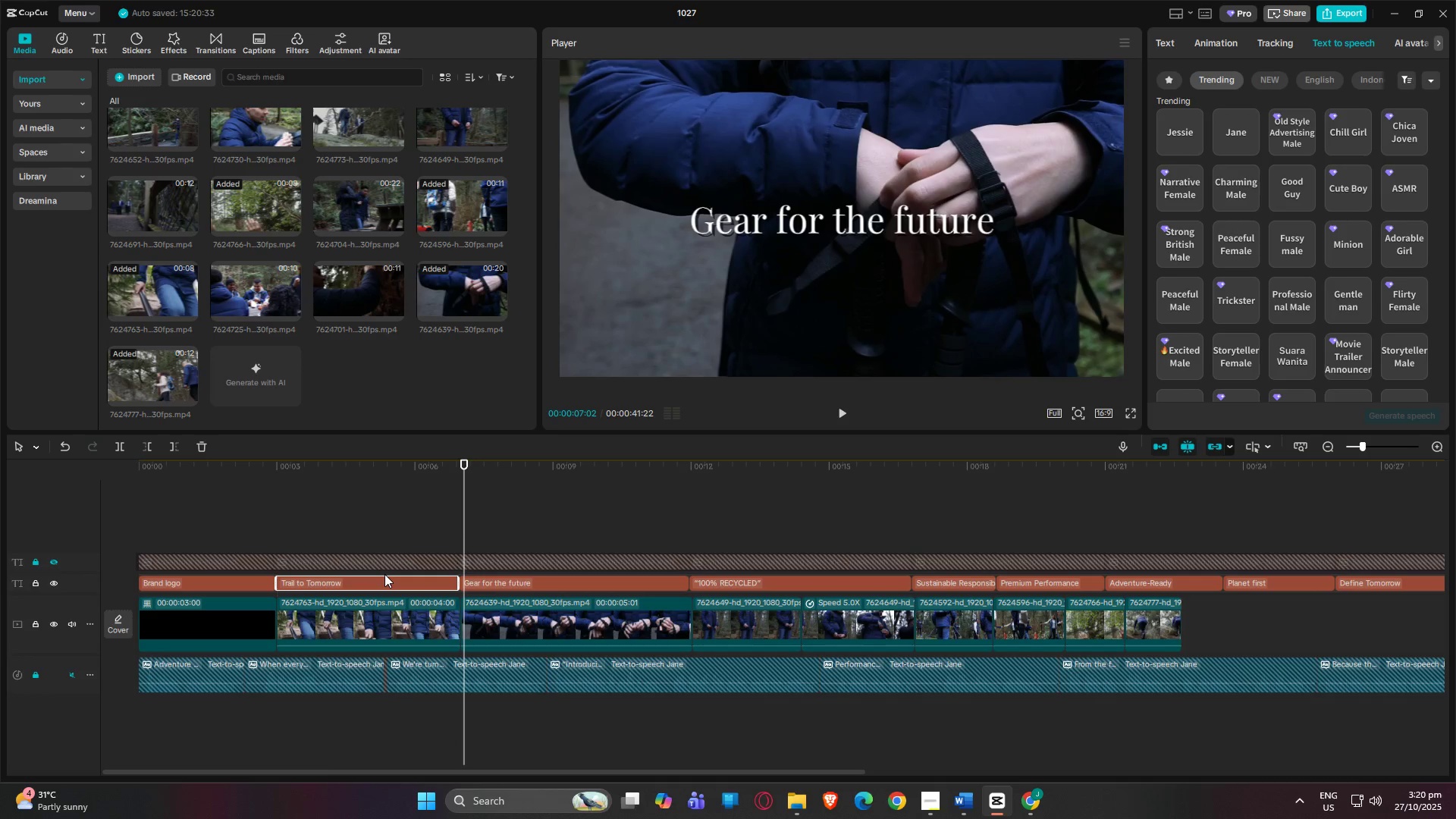 
key(ArrowRight)
 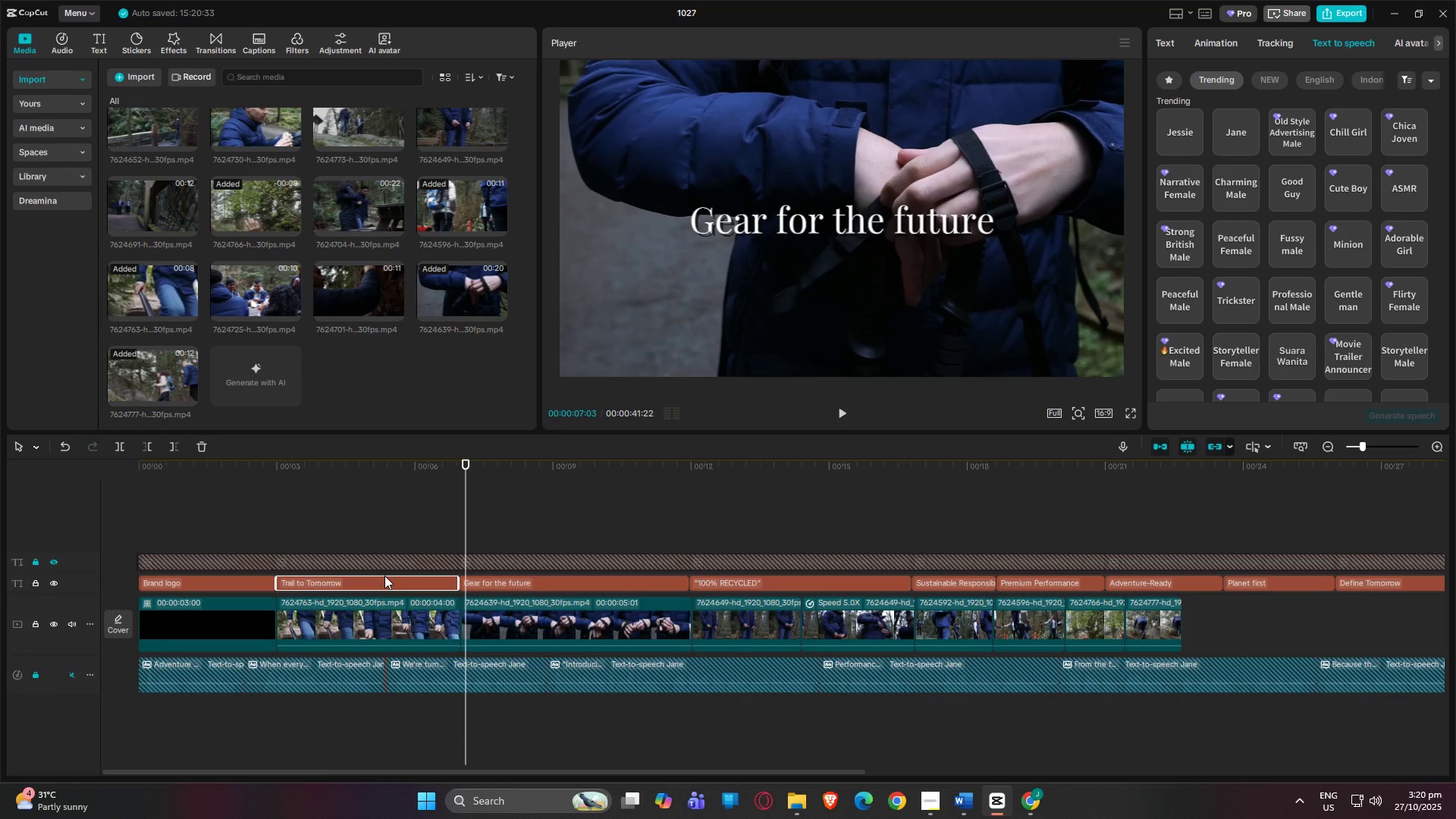 
key(ArrowLeft)
 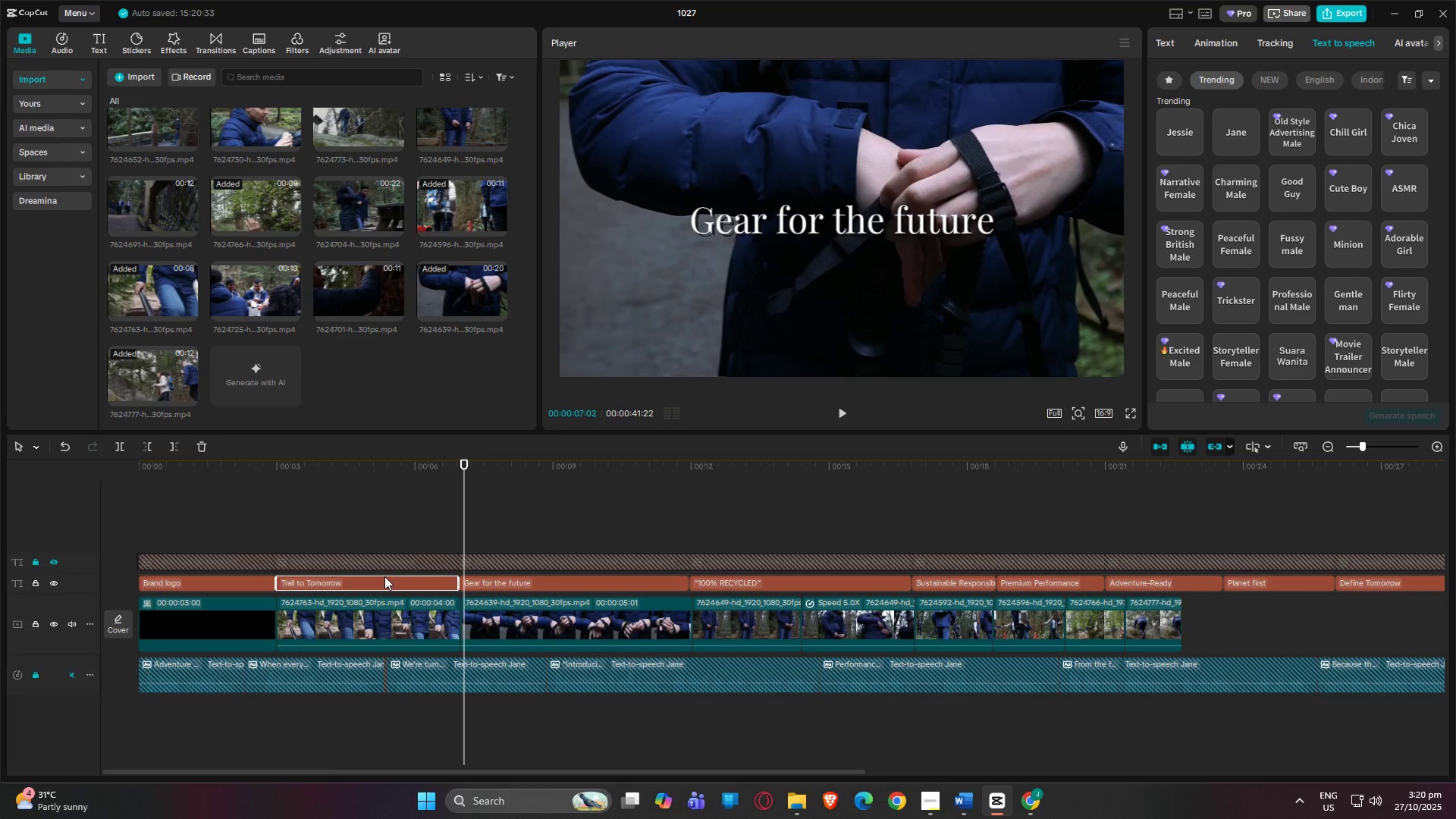 
key(ArrowLeft)
 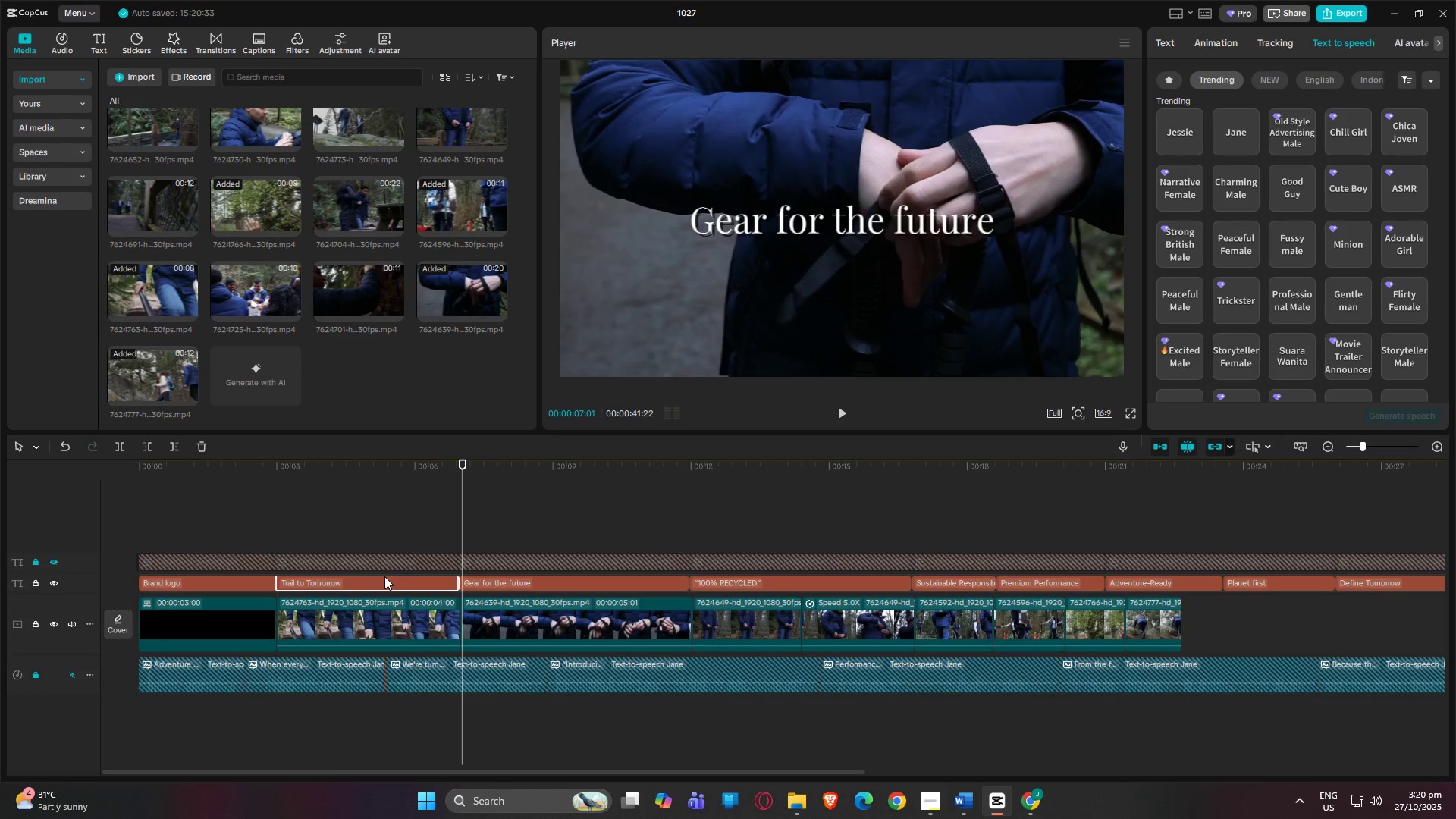 
key(ArrowLeft)
 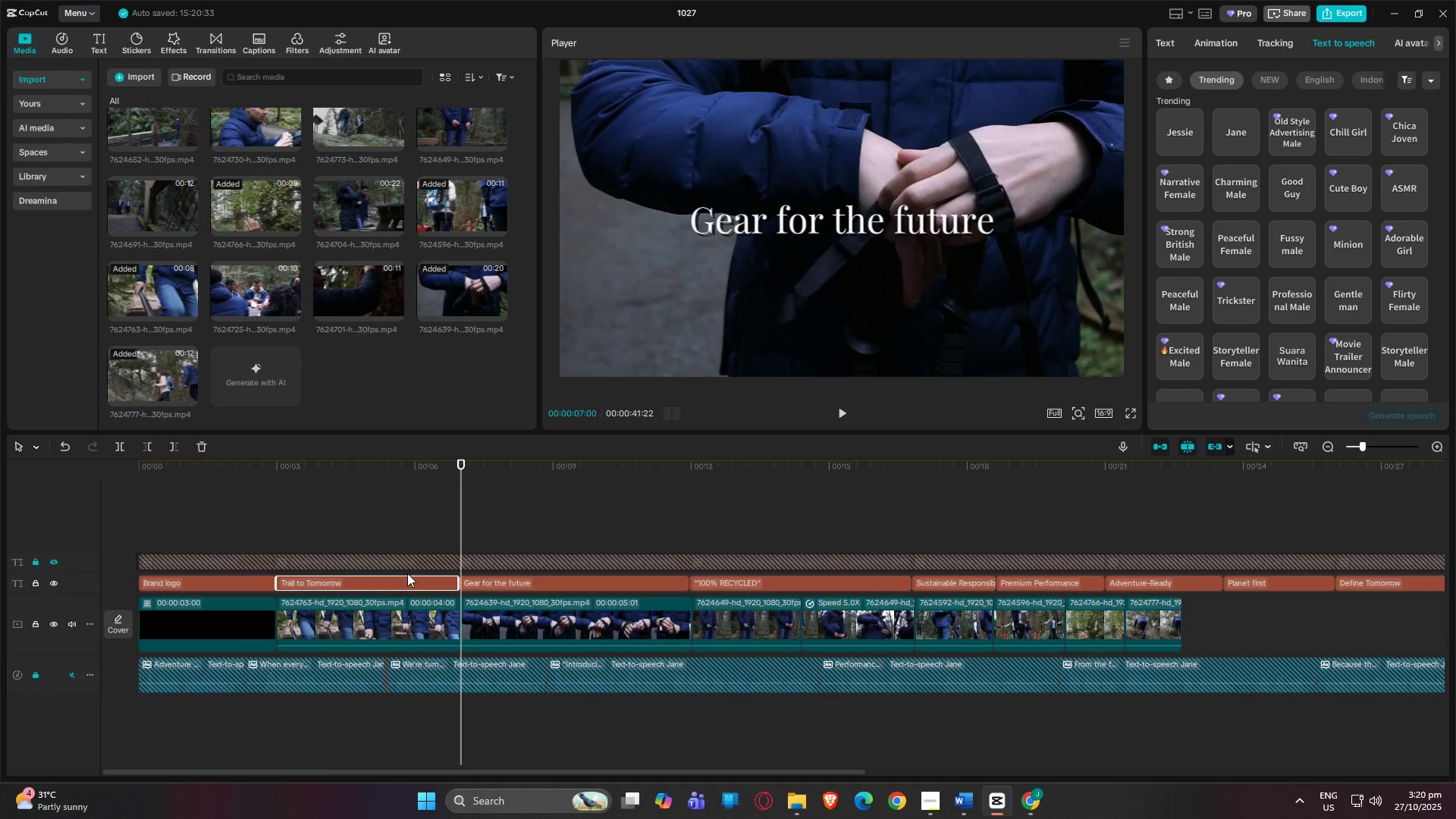 
left_click([413, 589])
 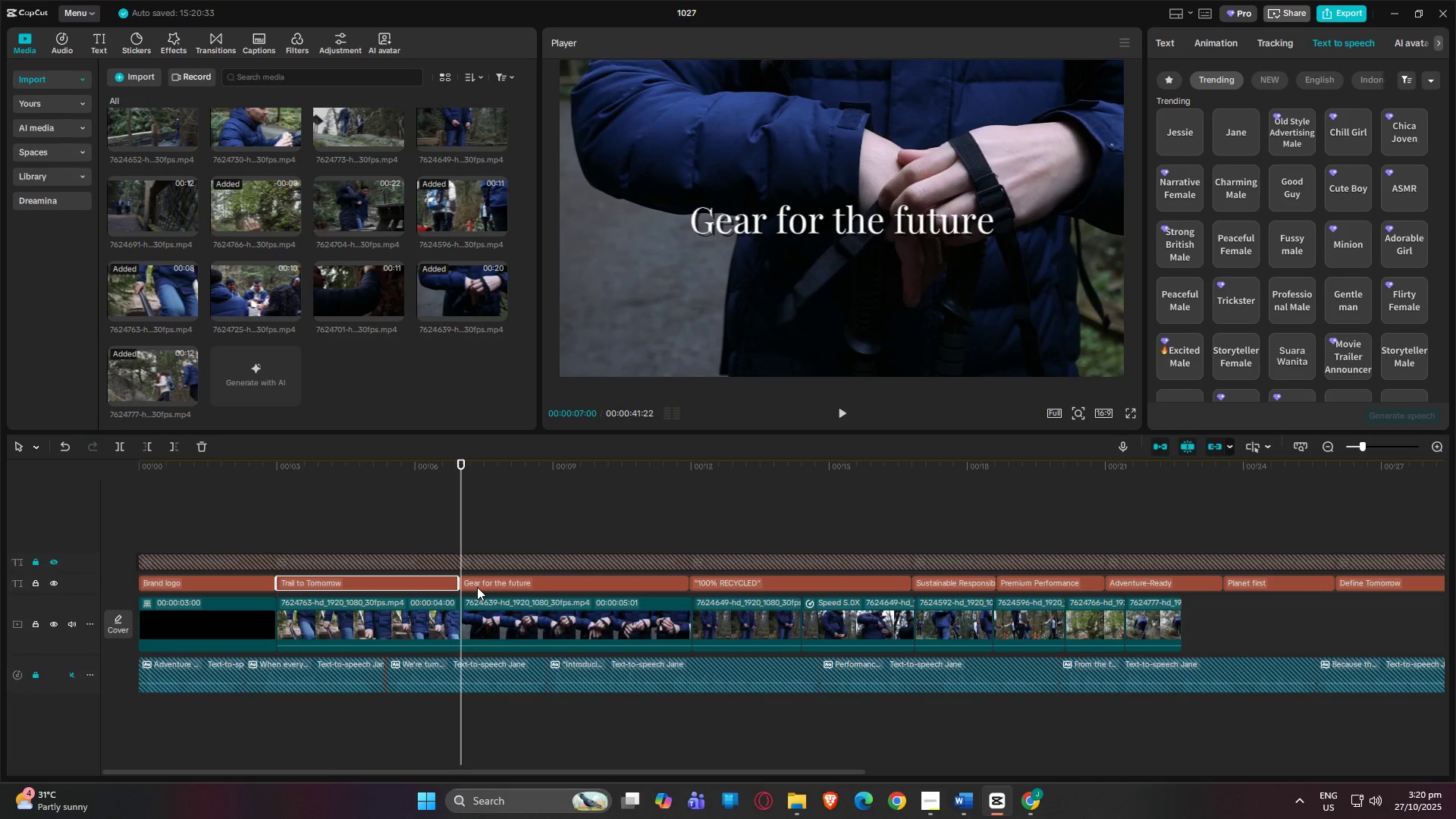 
left_click([477, 587])
 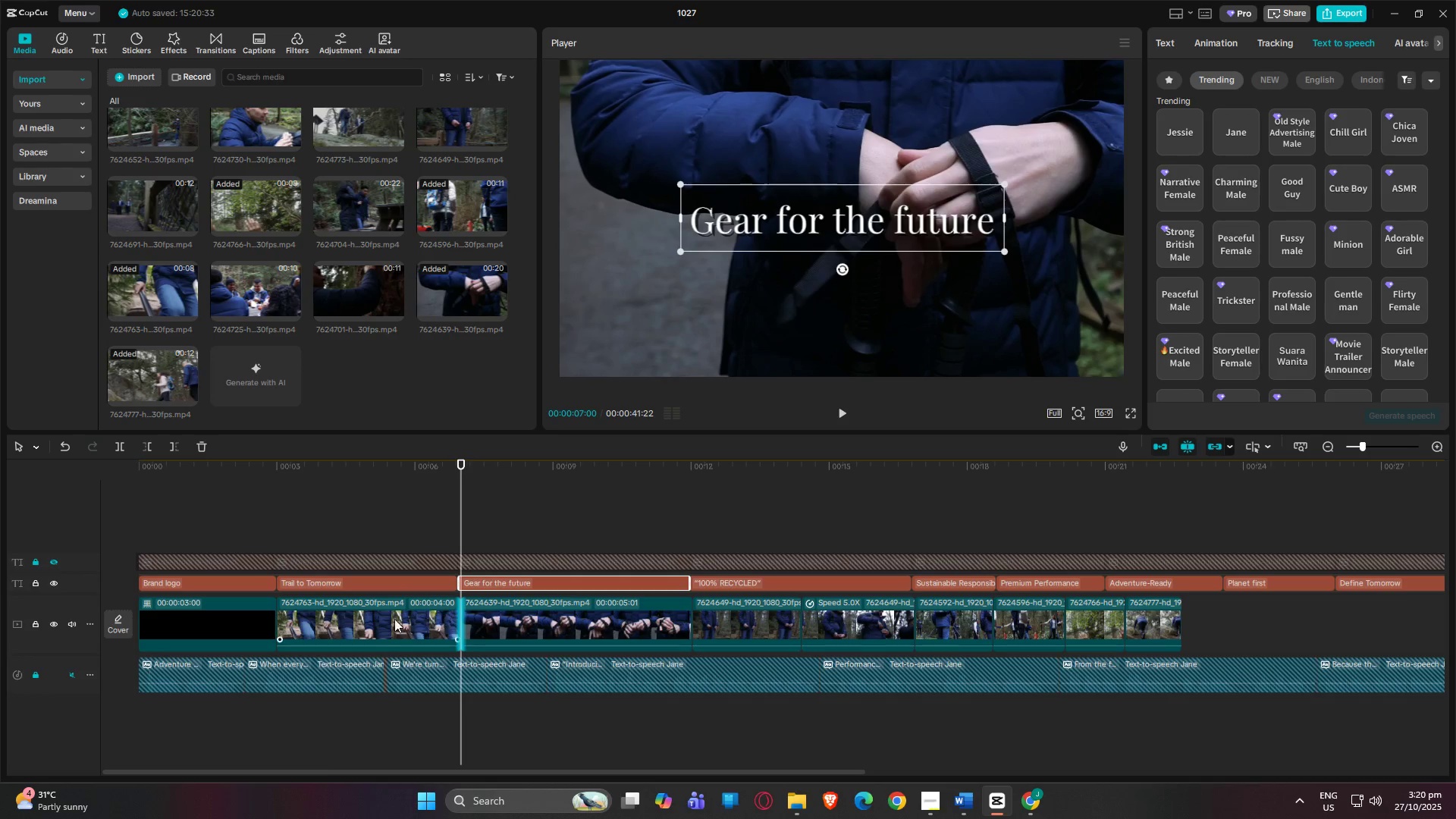 
left_click([386, 621])
 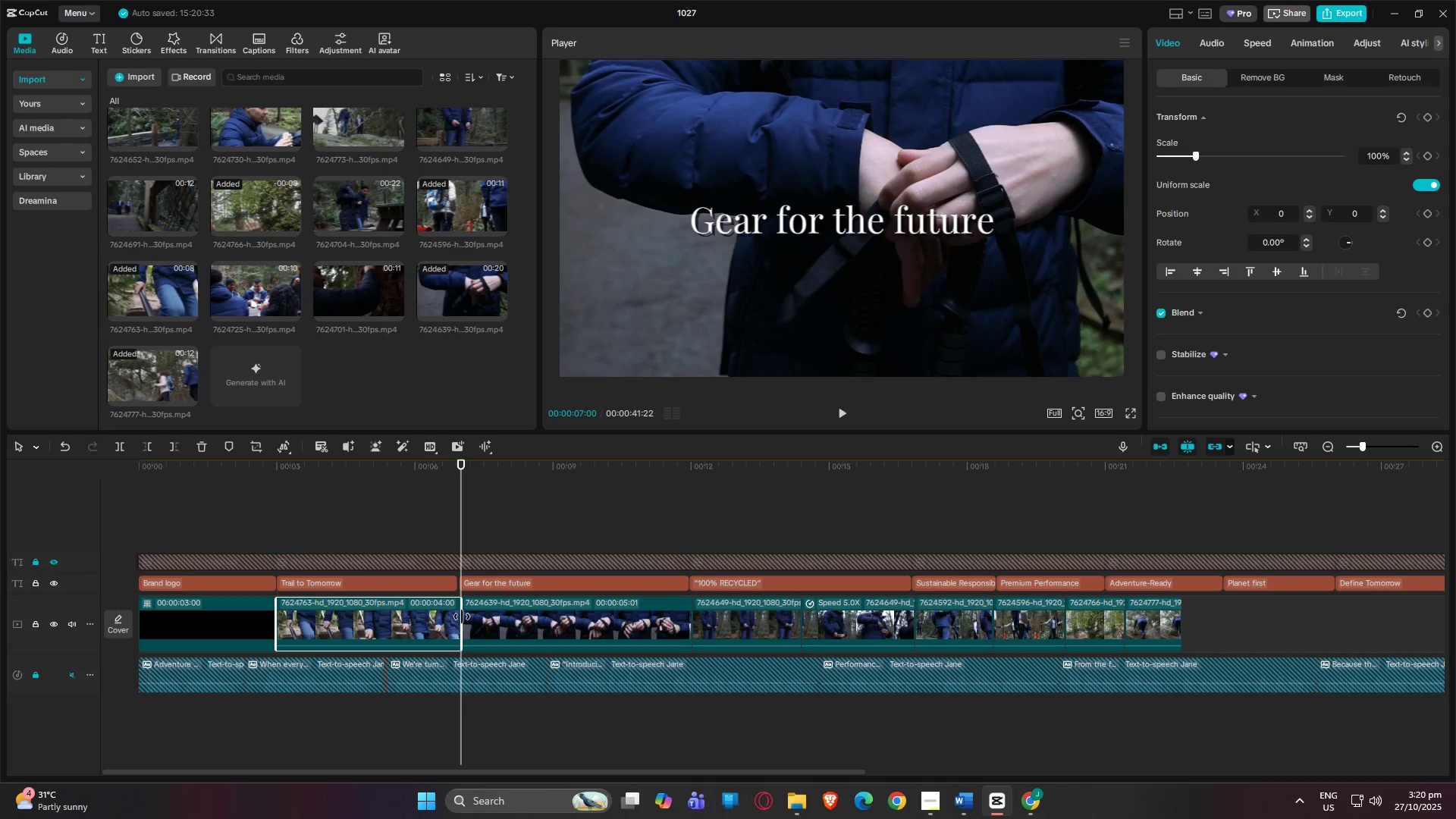 
left_click([463, 617])
 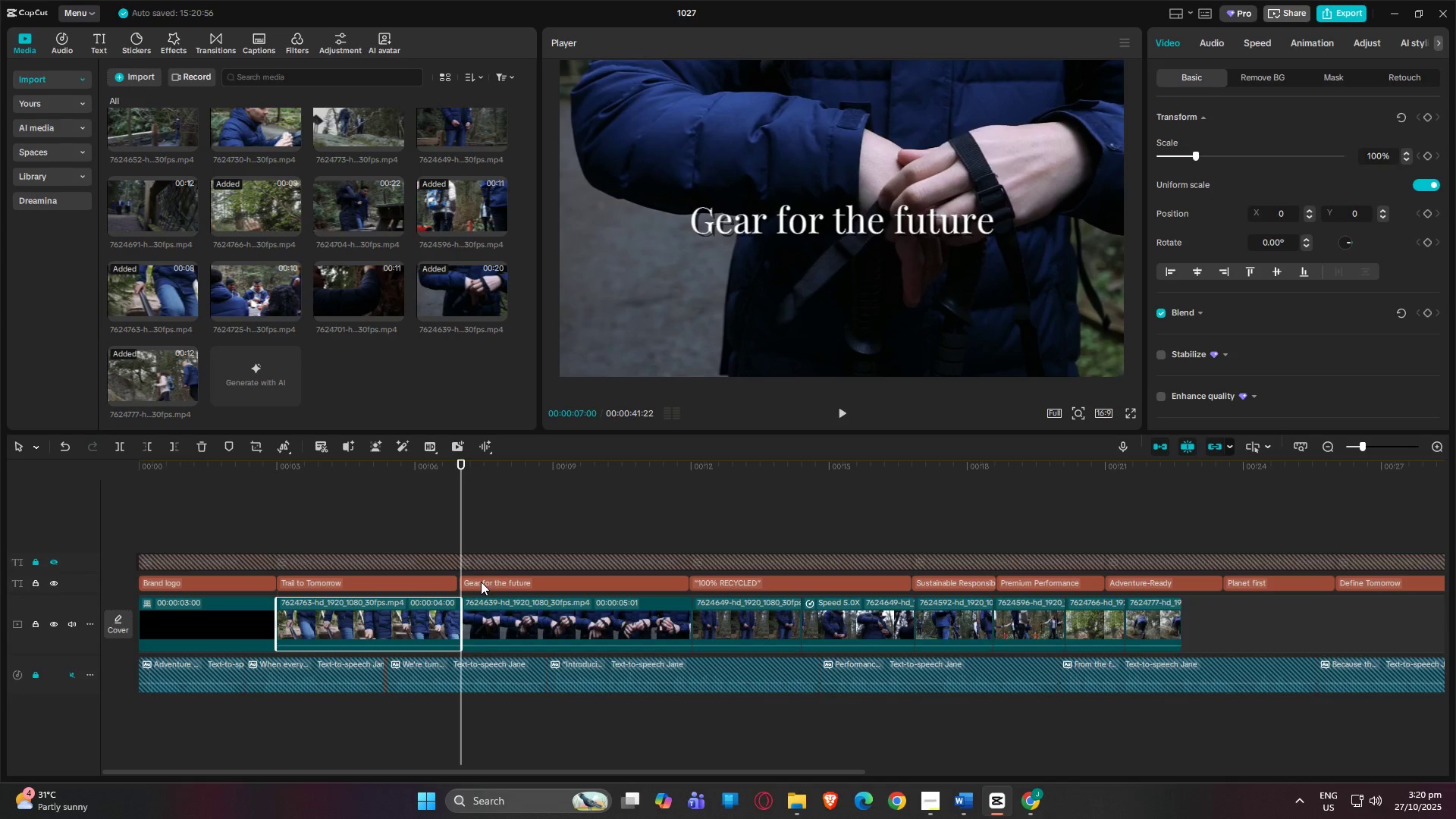 
left_click([469, 582])
 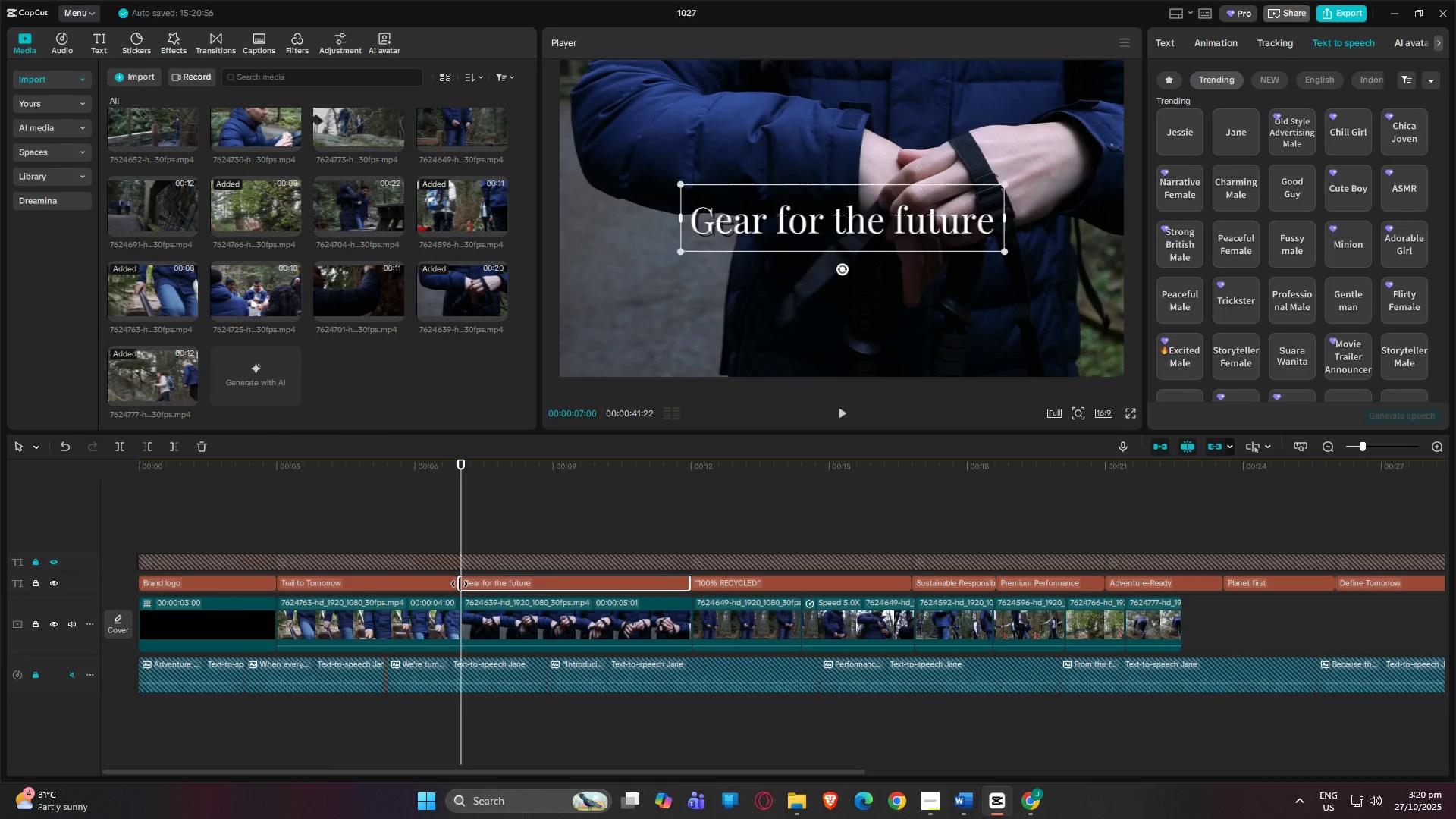 
left_click_drag(start_coordinate=[460, 584], to_coordinate=[527, 591])
 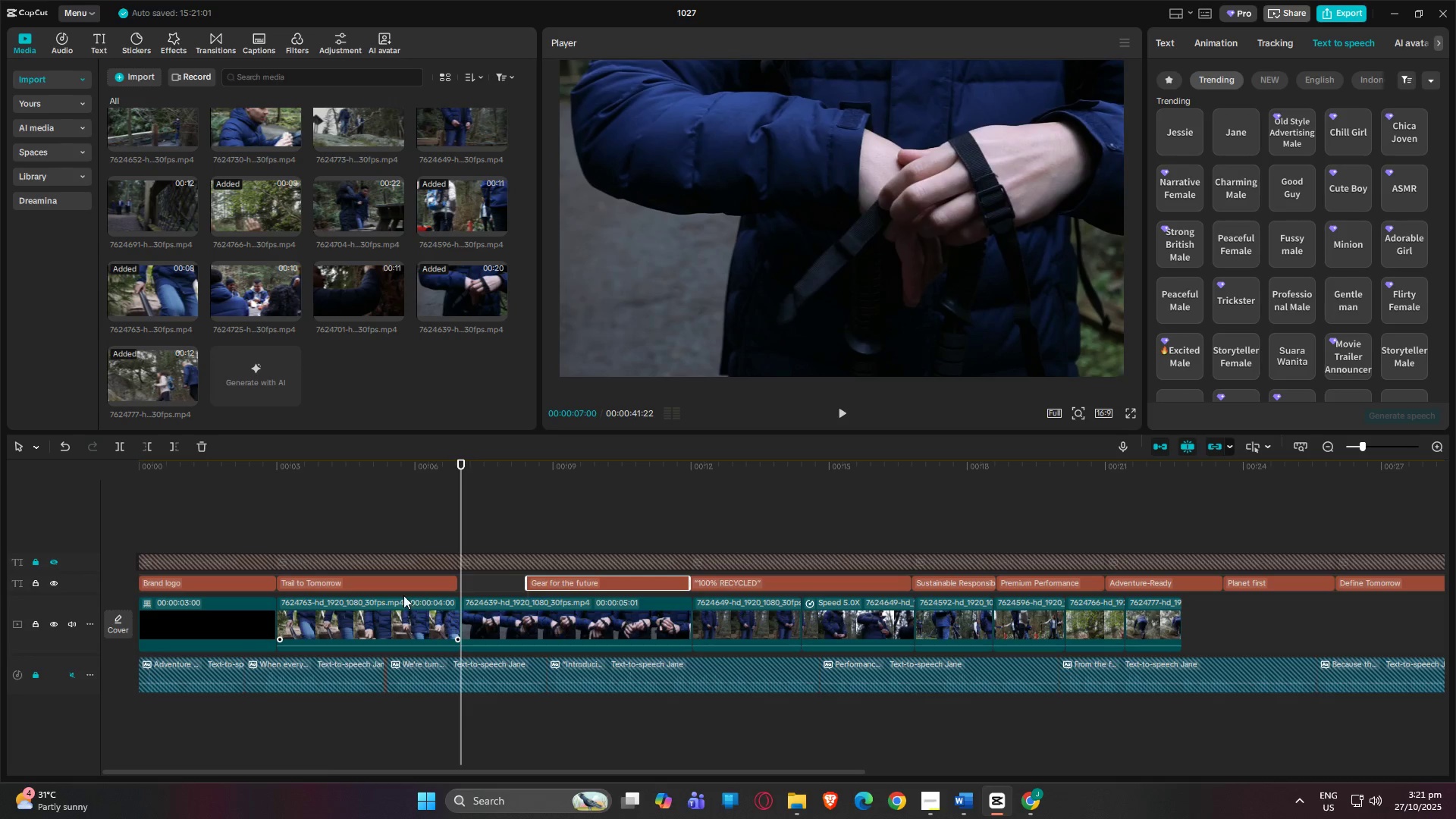 
left_click([401, 592])
 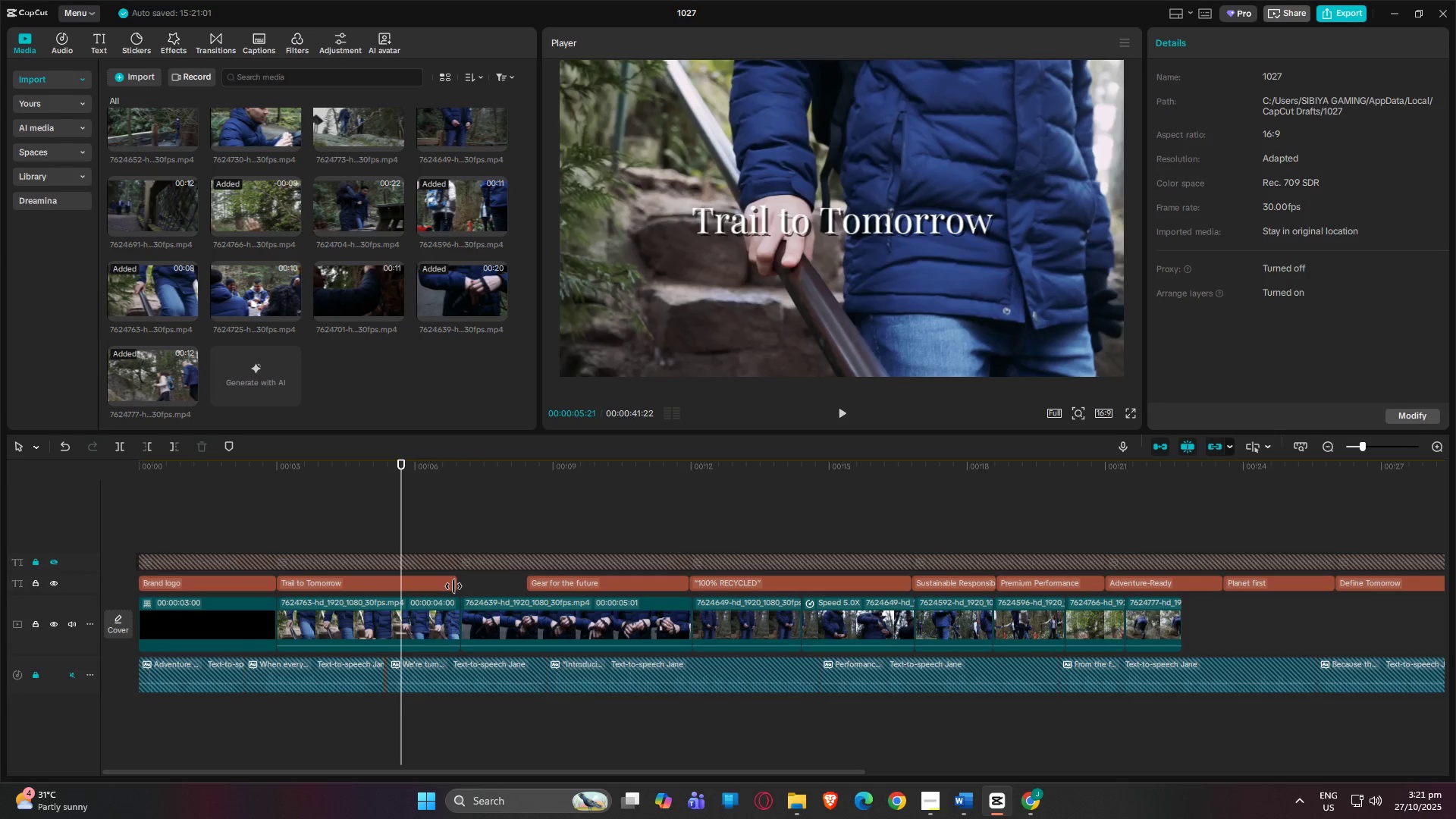 
left_click([453, 586])
 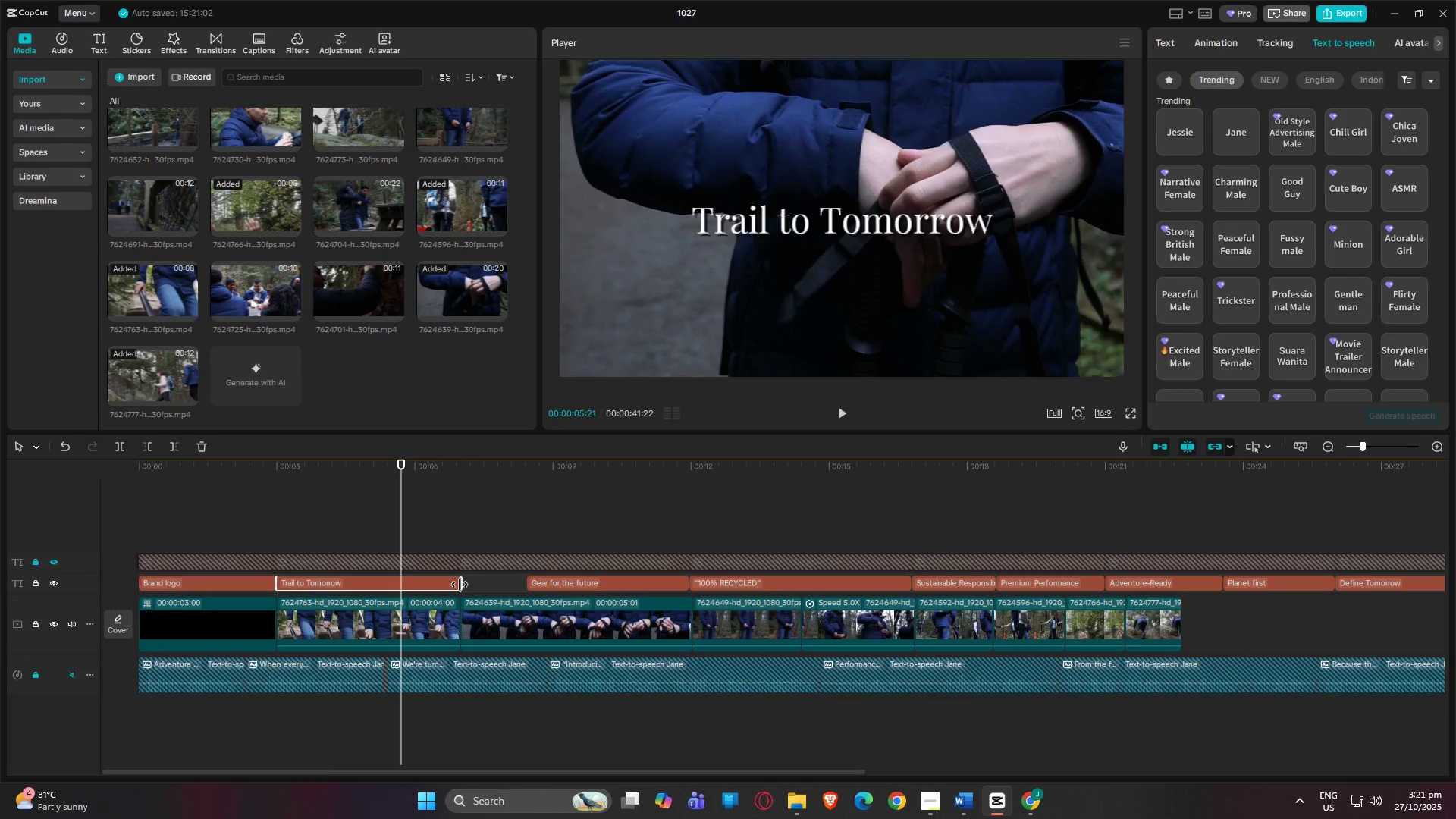 
left_click([533, 583])
 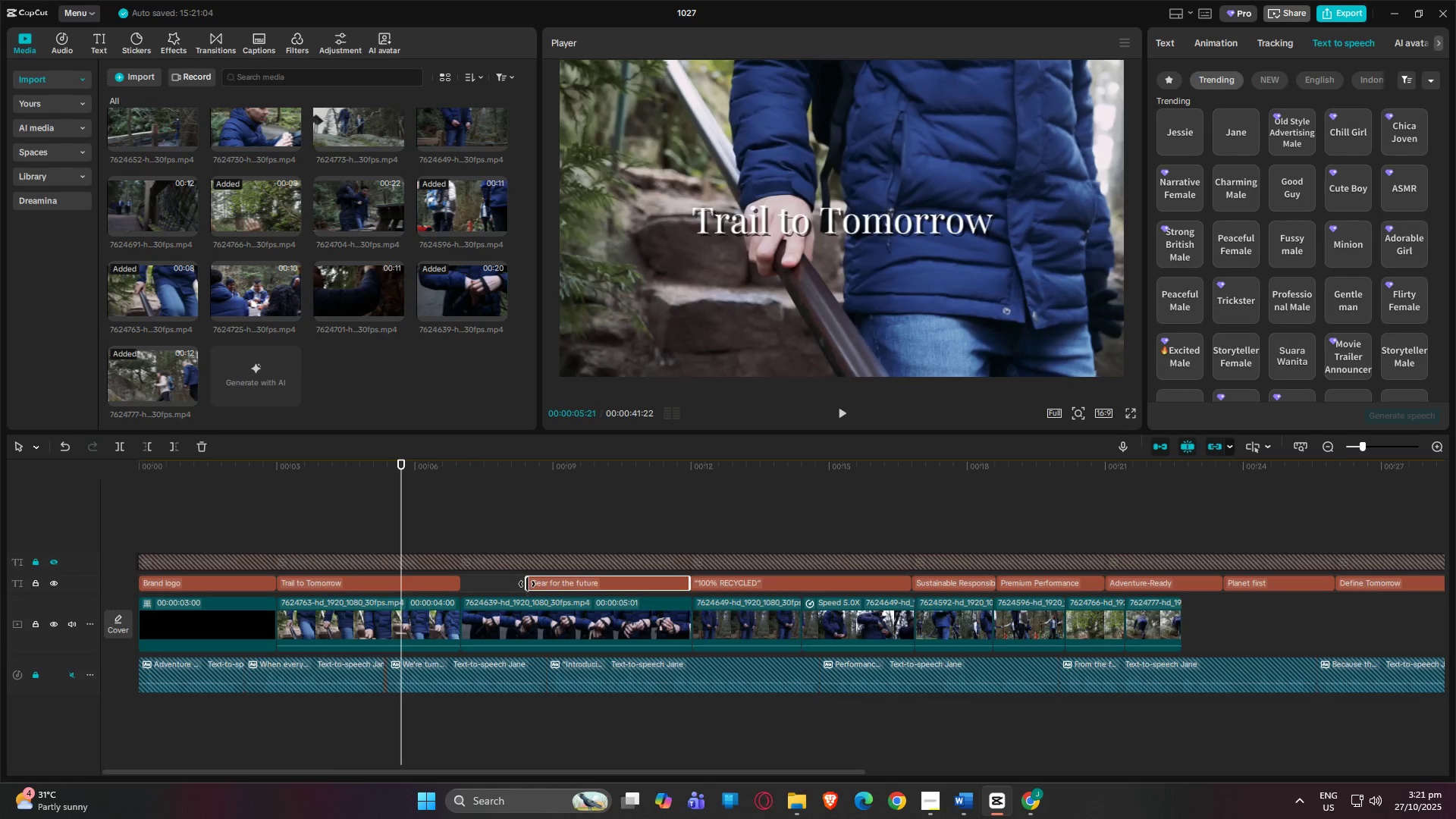 
left_click_drag(start_coordinate=[525, 584], to_coordinate=[452, 579])
 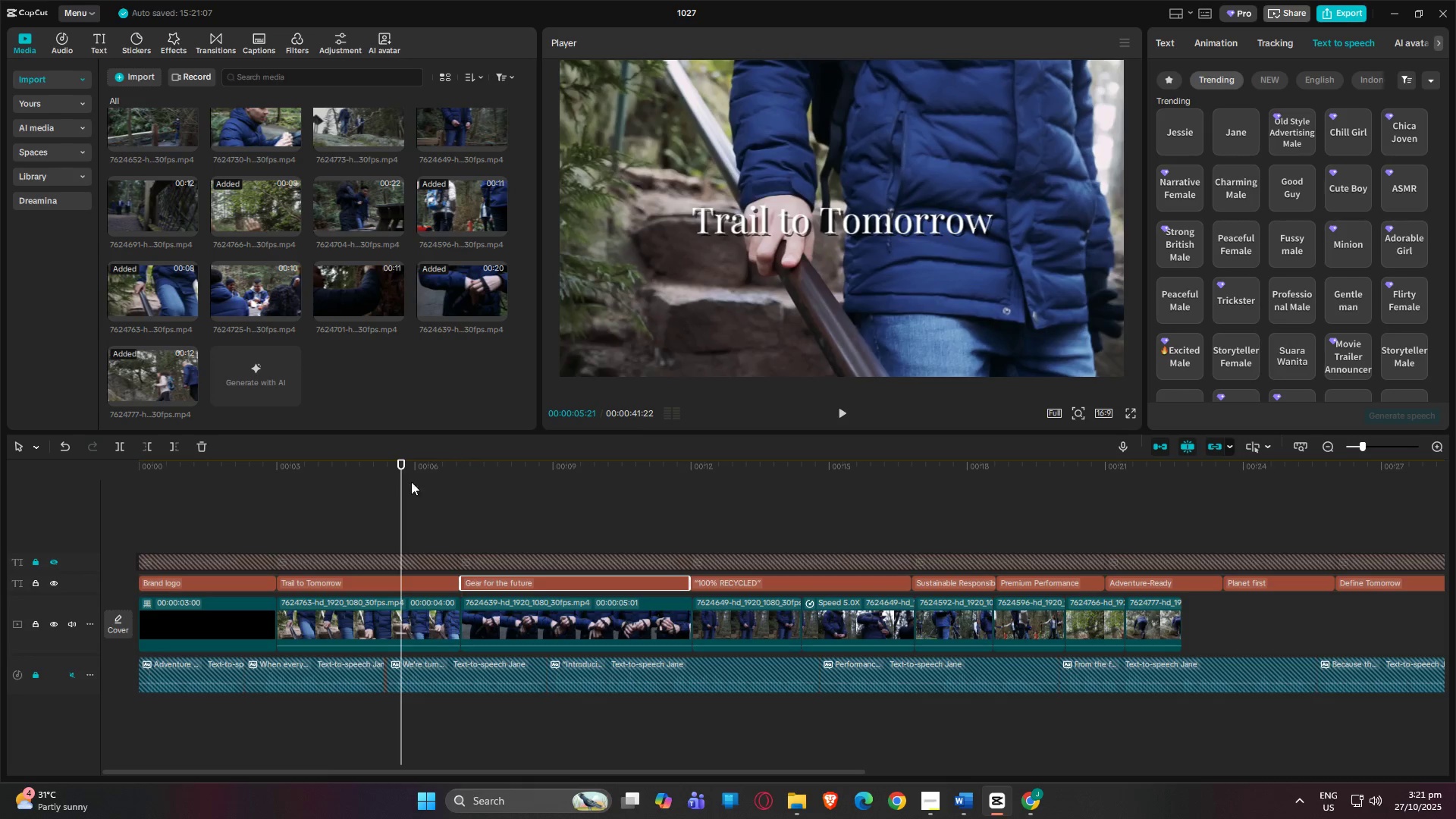 
left_click_drag(start_coordinate=[394, 465], to_coordinate=[113, 465])
 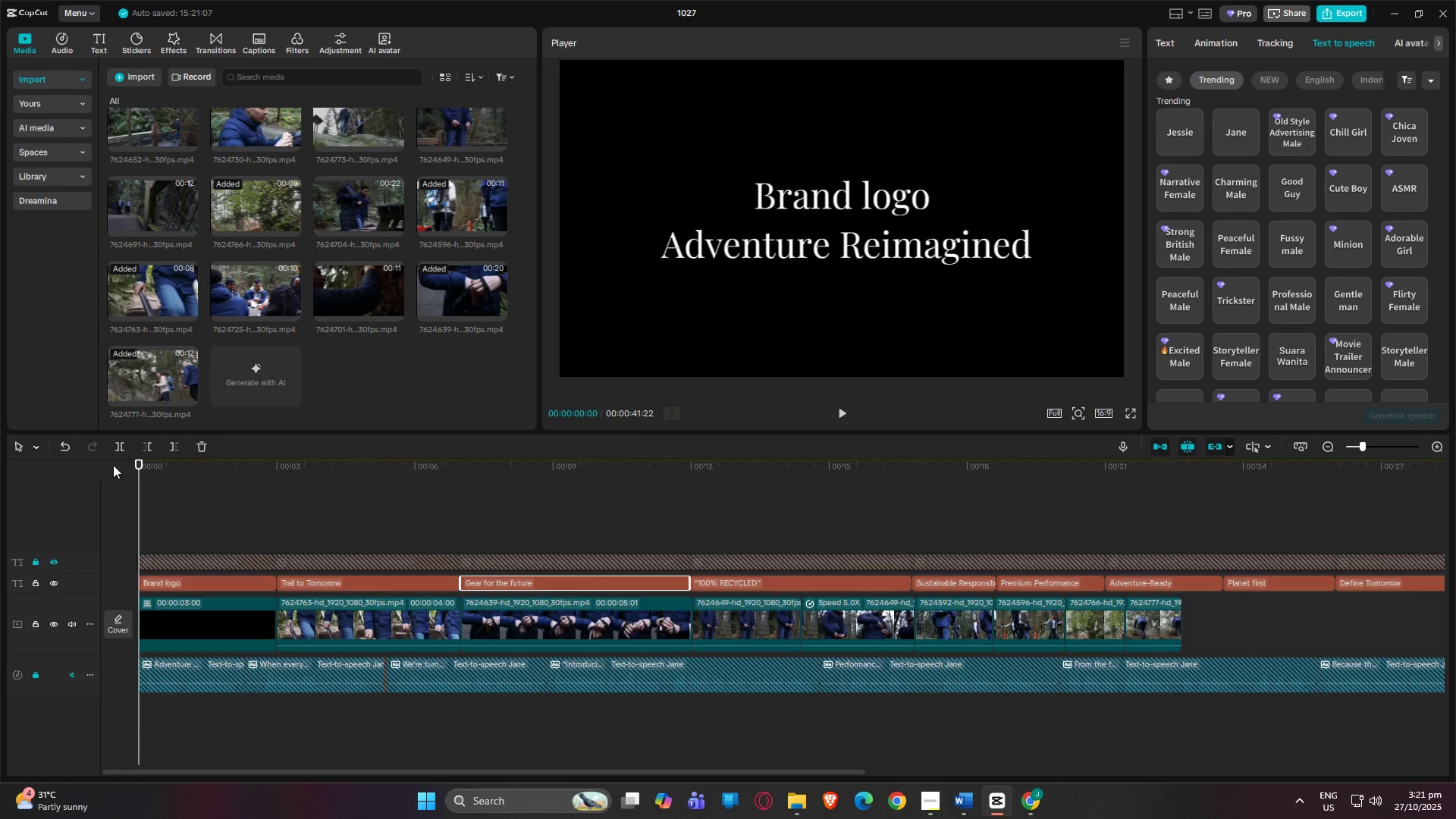 
key(Space)
 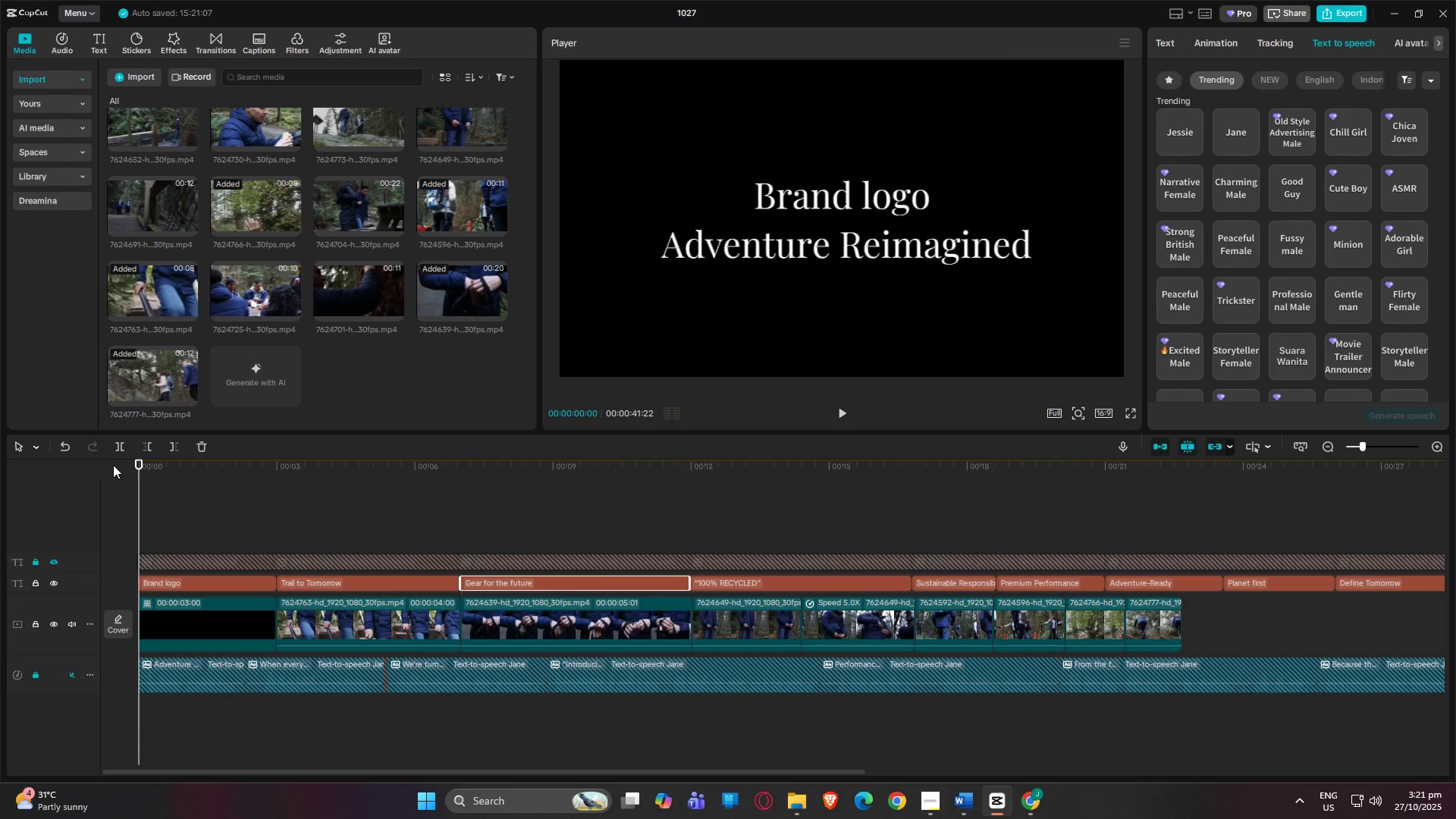 
key(Space)
 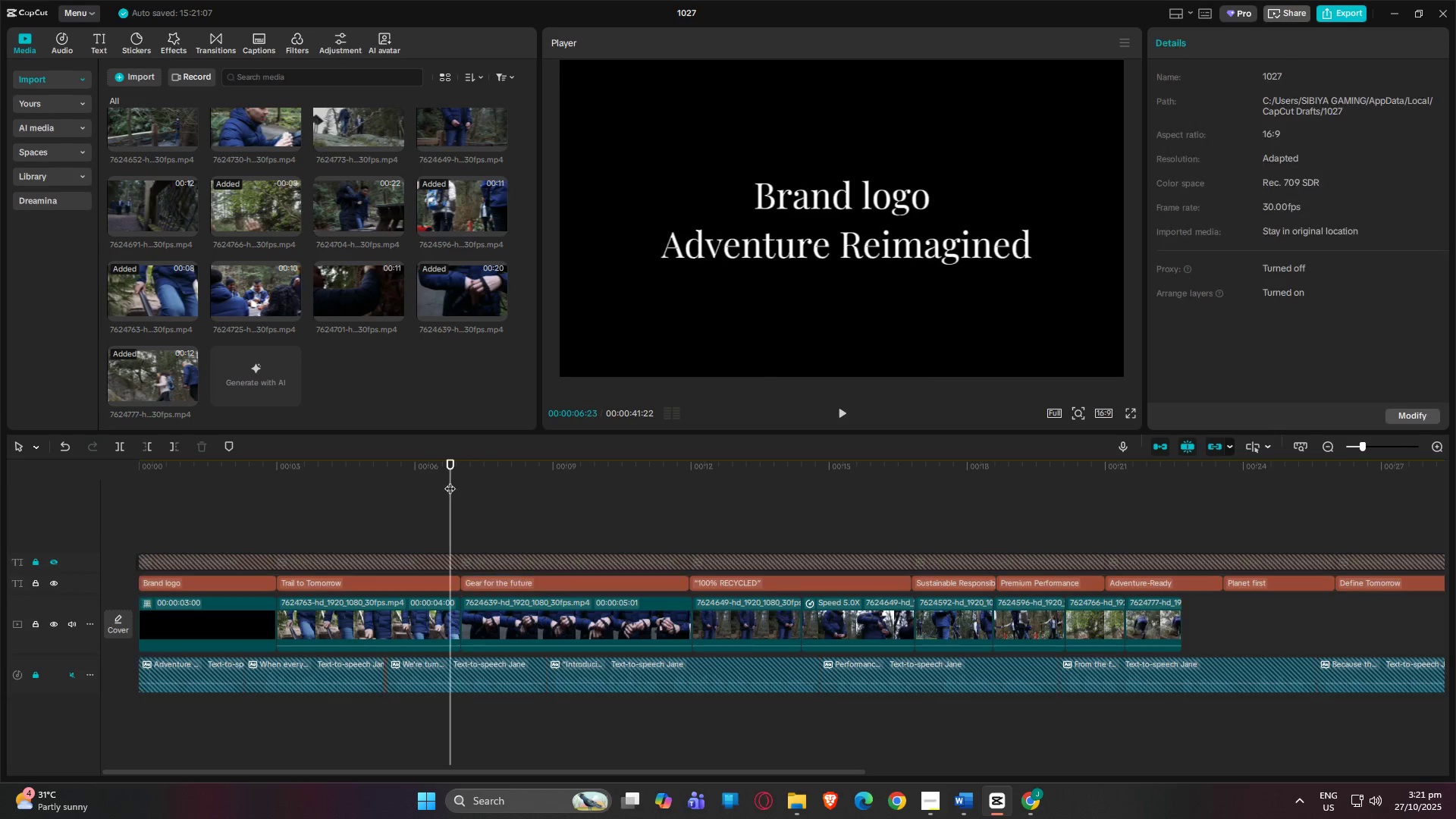 
double_click([467, 467])
 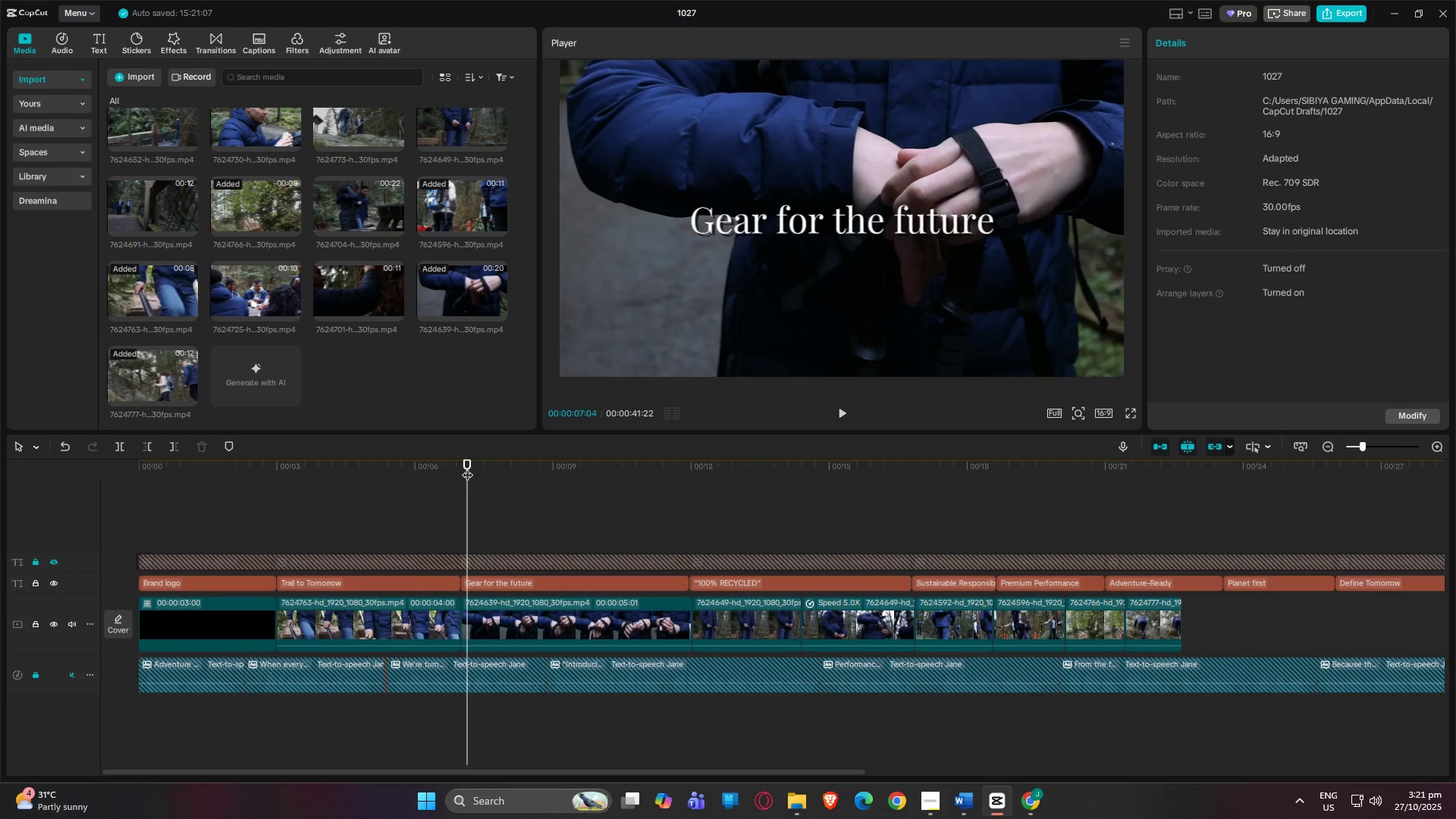 
key(Space)
 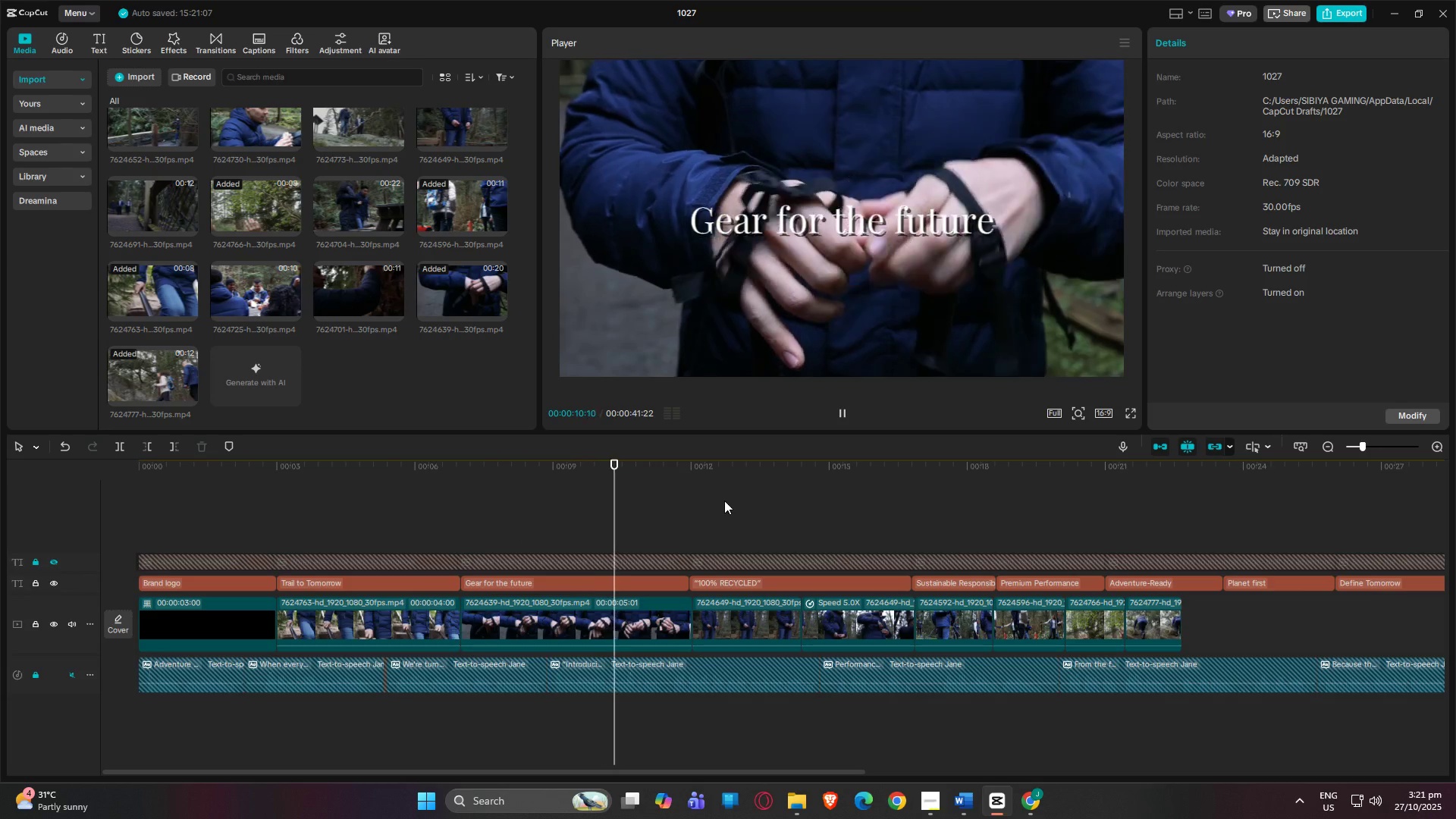 
key(Space)
 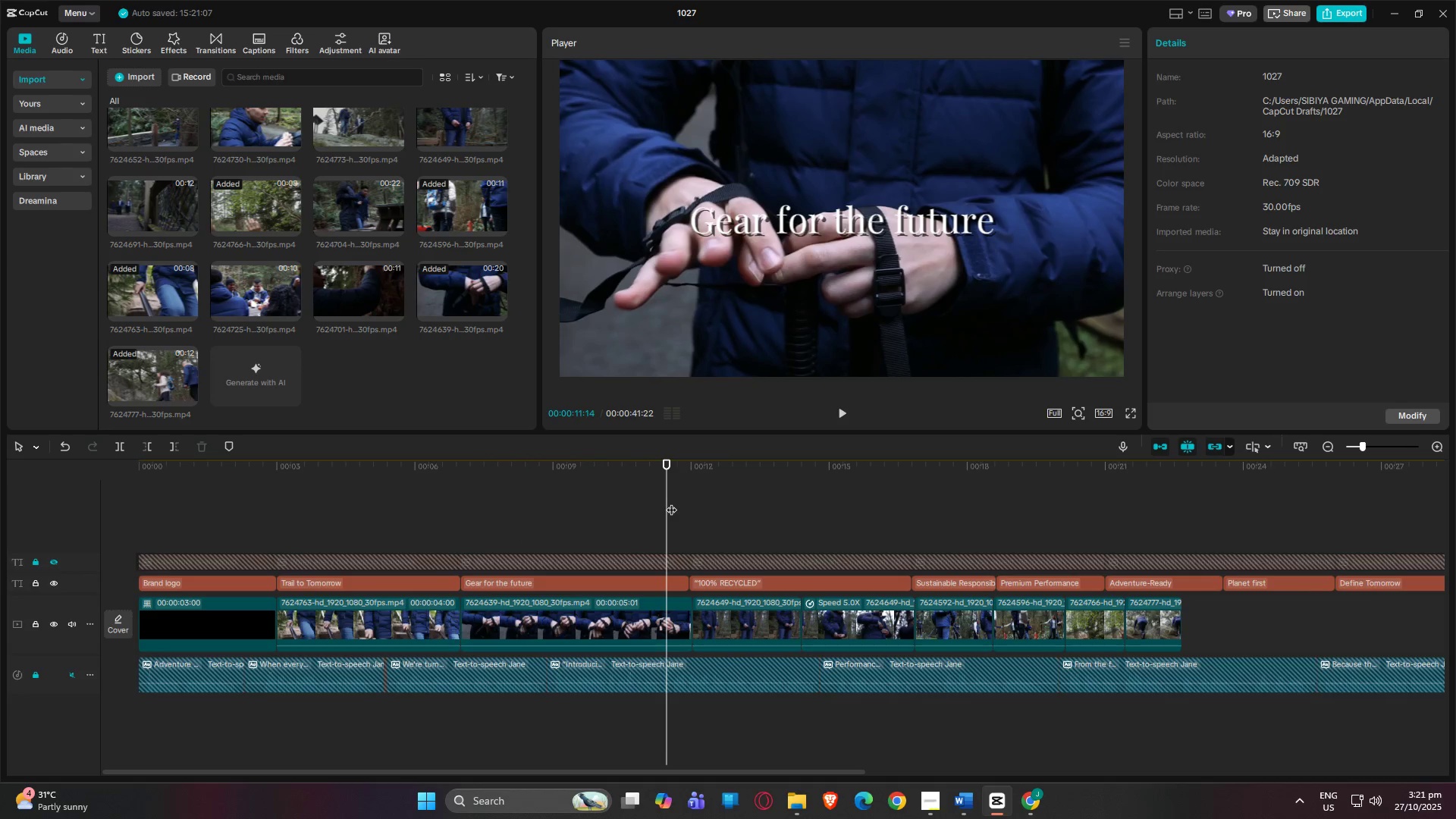 
key(Alt+AltLeft)
 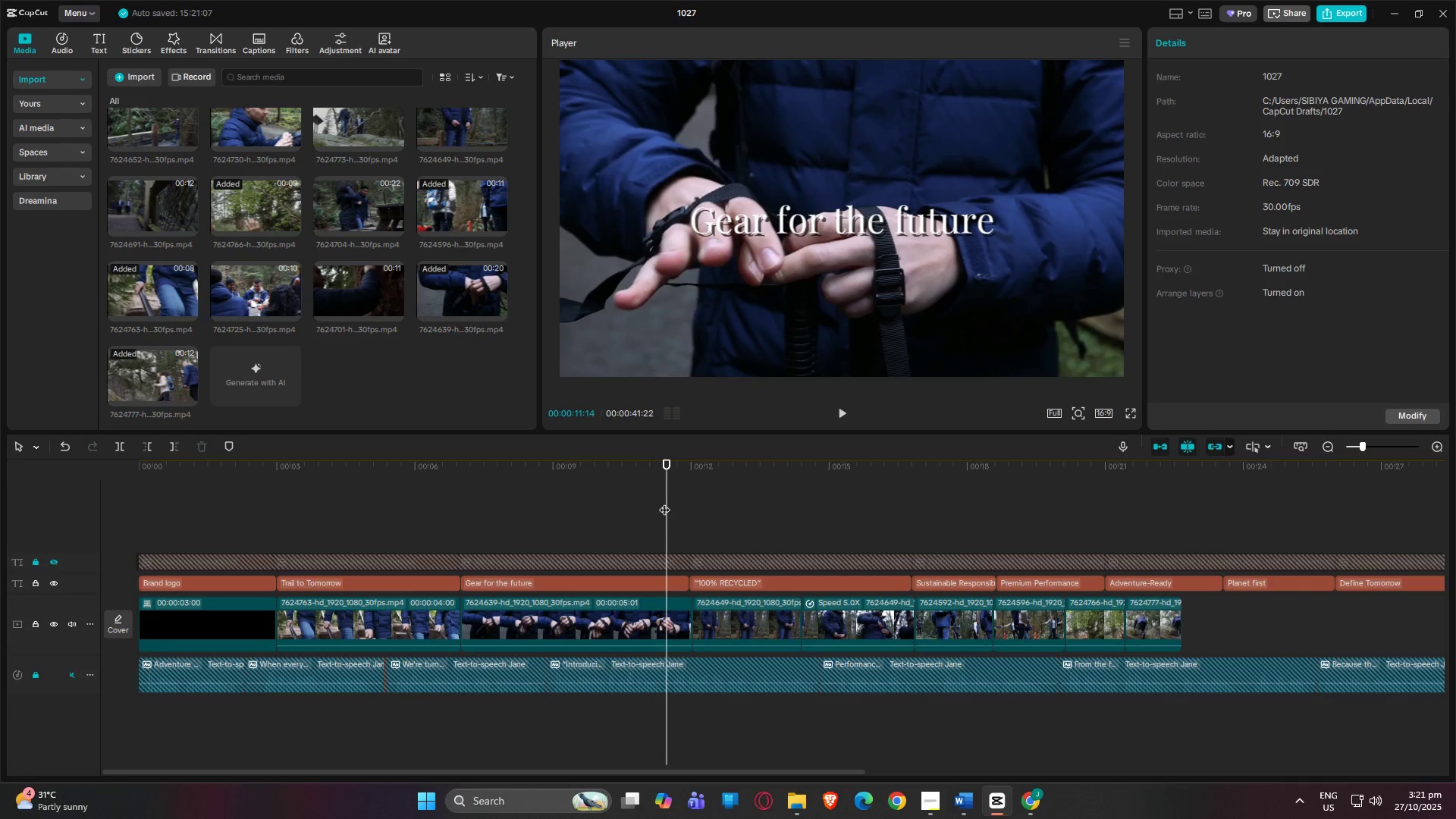 
key(Alt+Tab)
 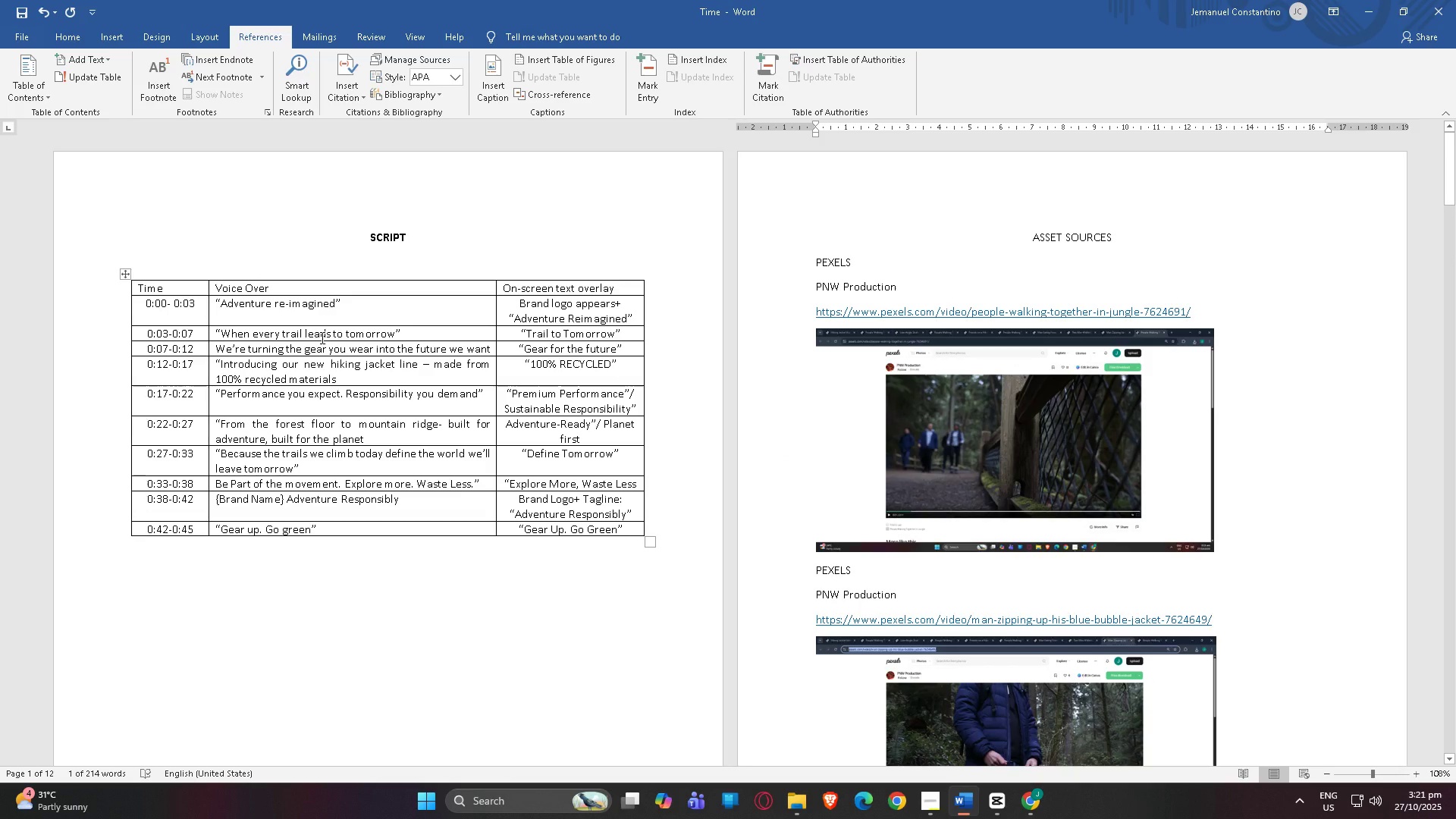 
key(Alt+AltLeft)
 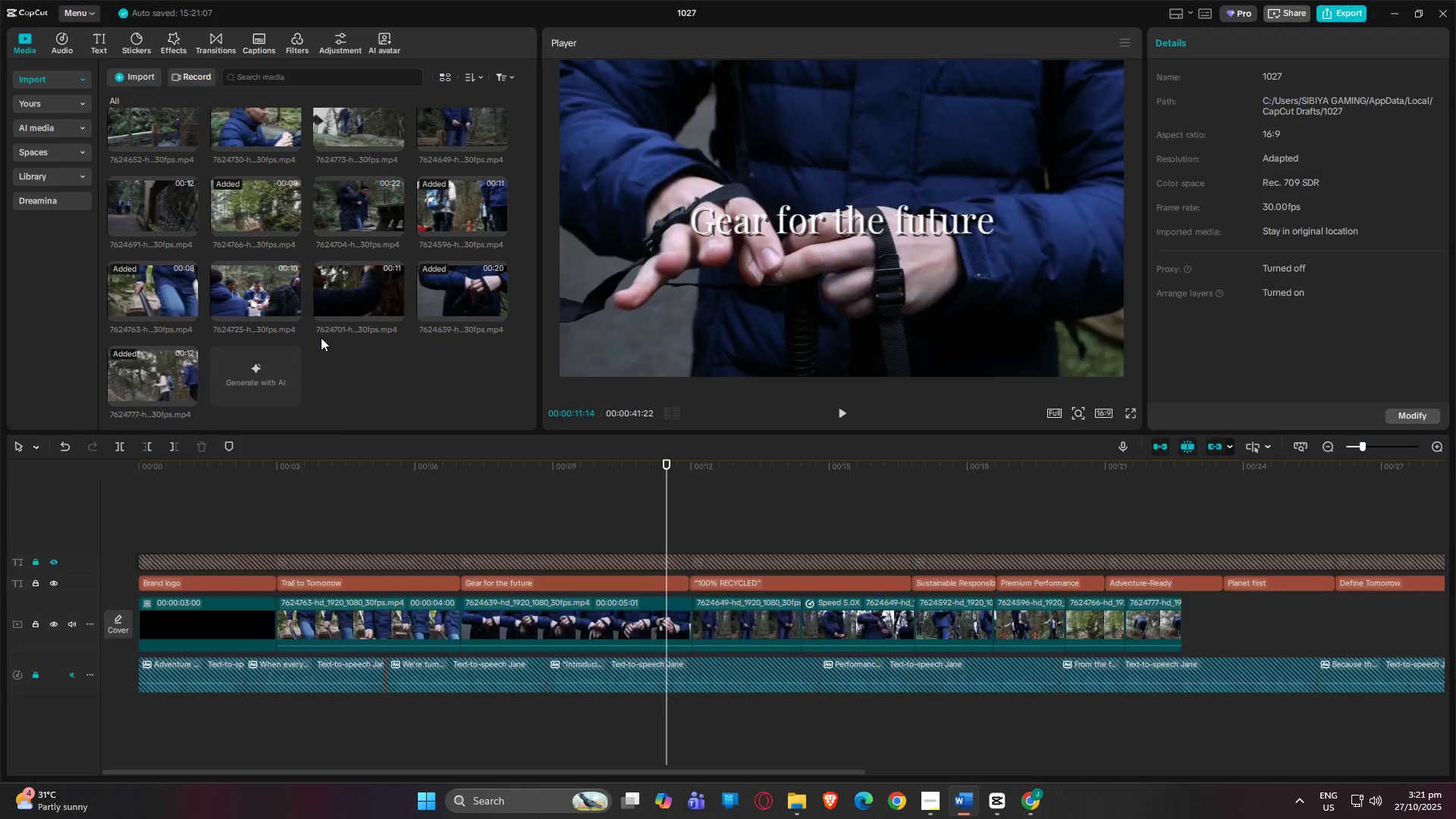 
key(Alt+Tab)
 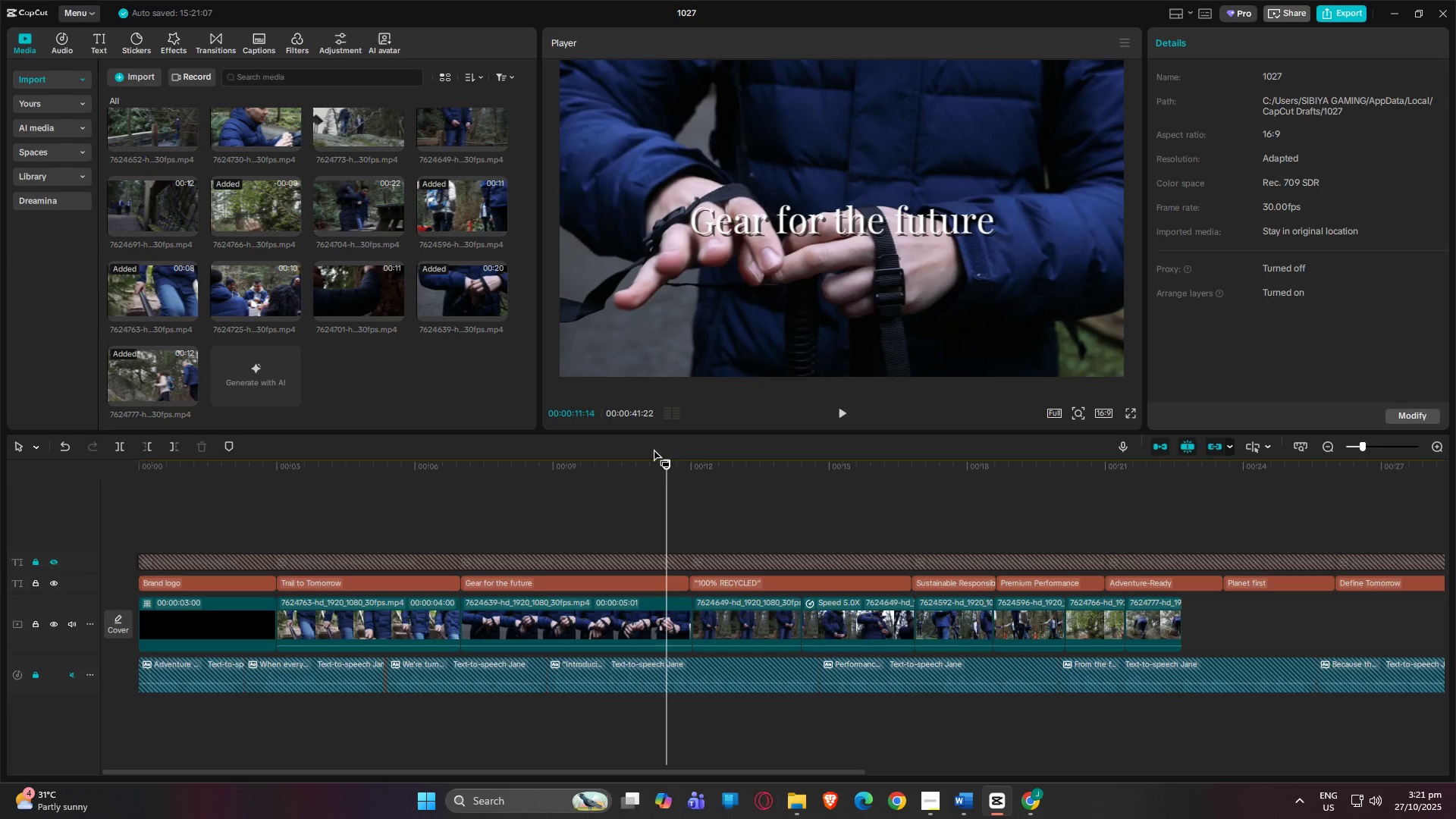 
left_click([694, 465])
 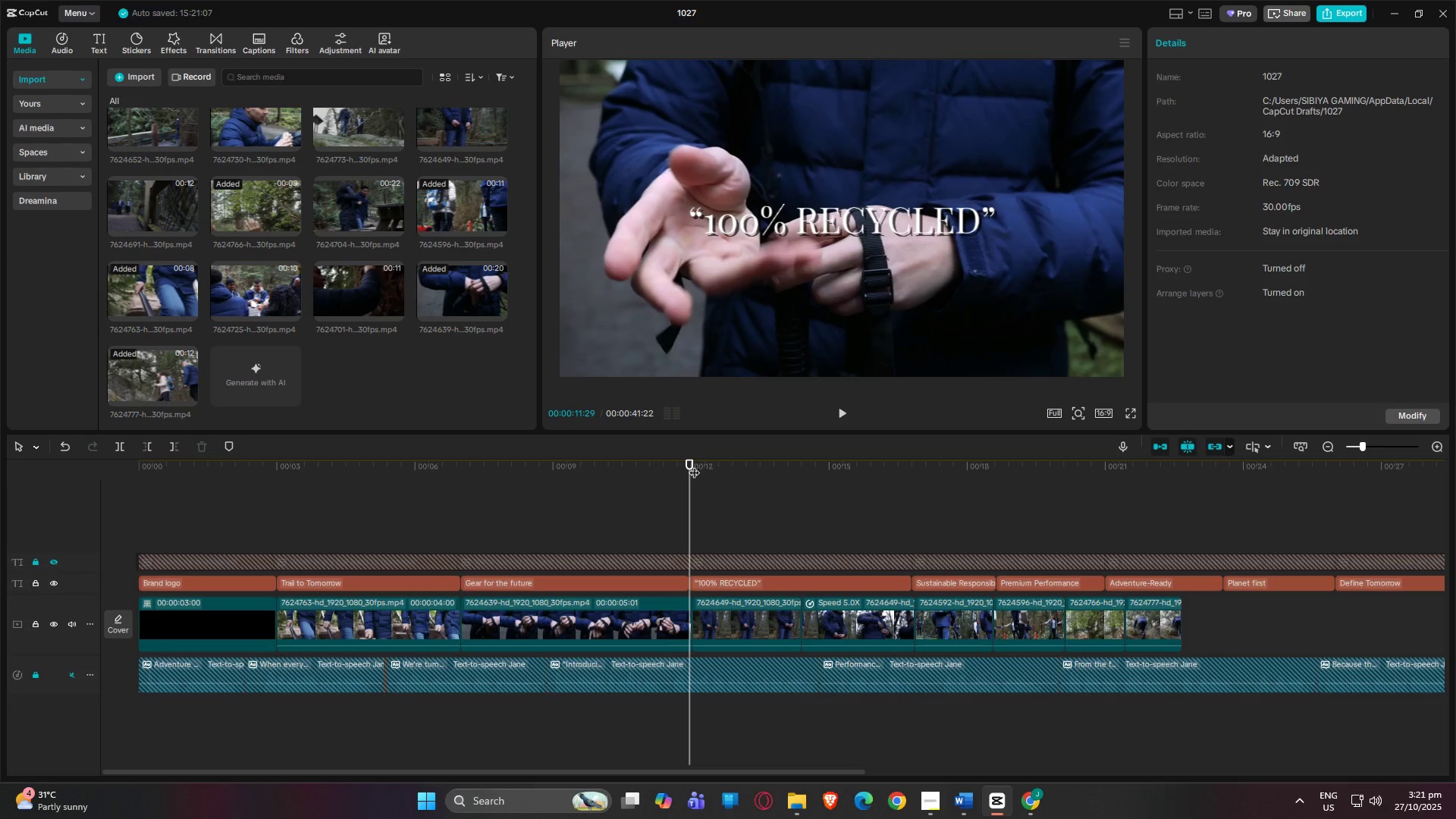 
left_click_drag(start_coordinate=[692, 465], to_coordinate=[696, 465])
 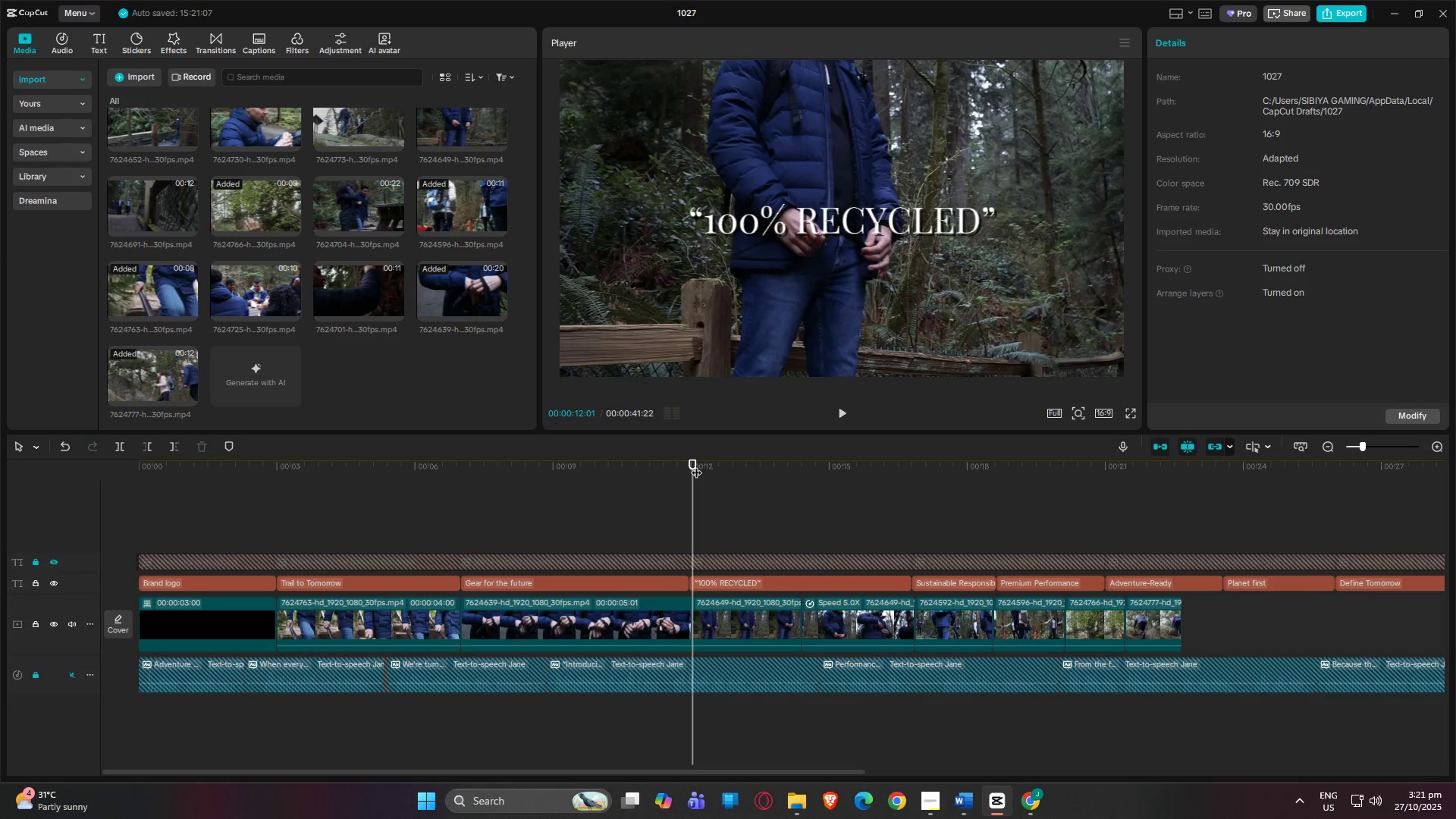 
key(ArrowLeft)
 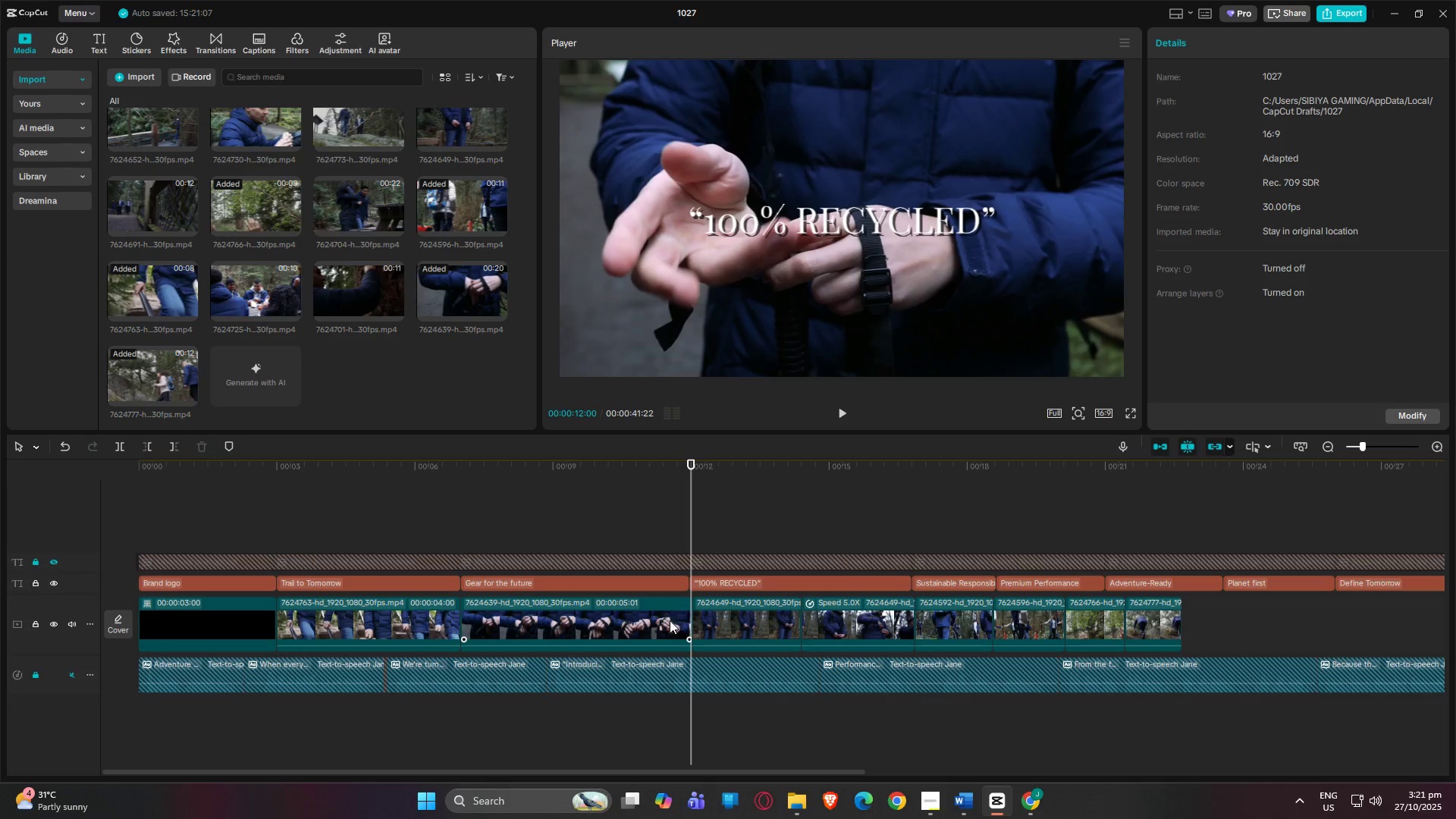 
left_click([666, 618])
 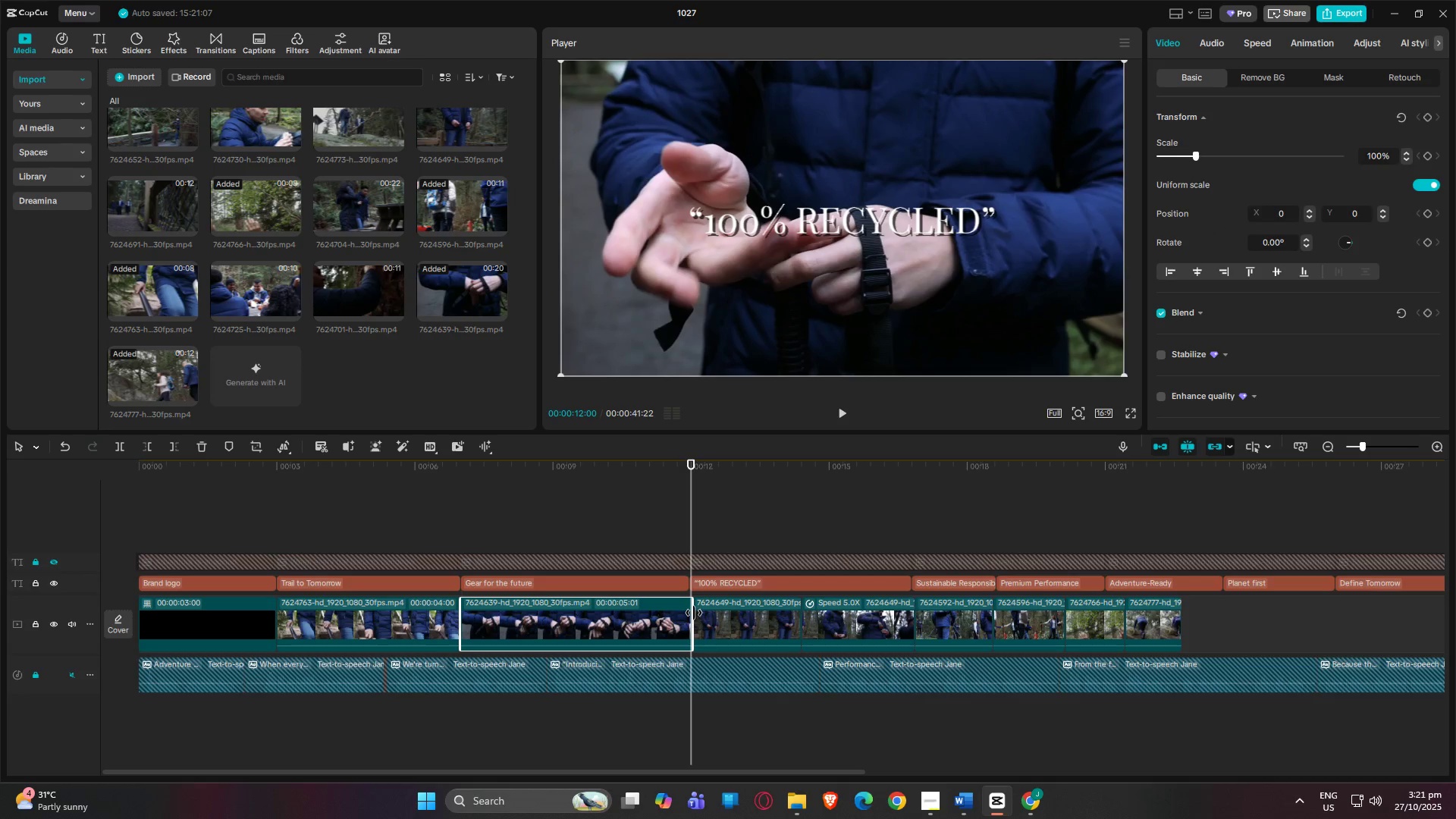 
left_click_drag(start_coordinate=[694, 613], to_coordinate=[690, 613])
 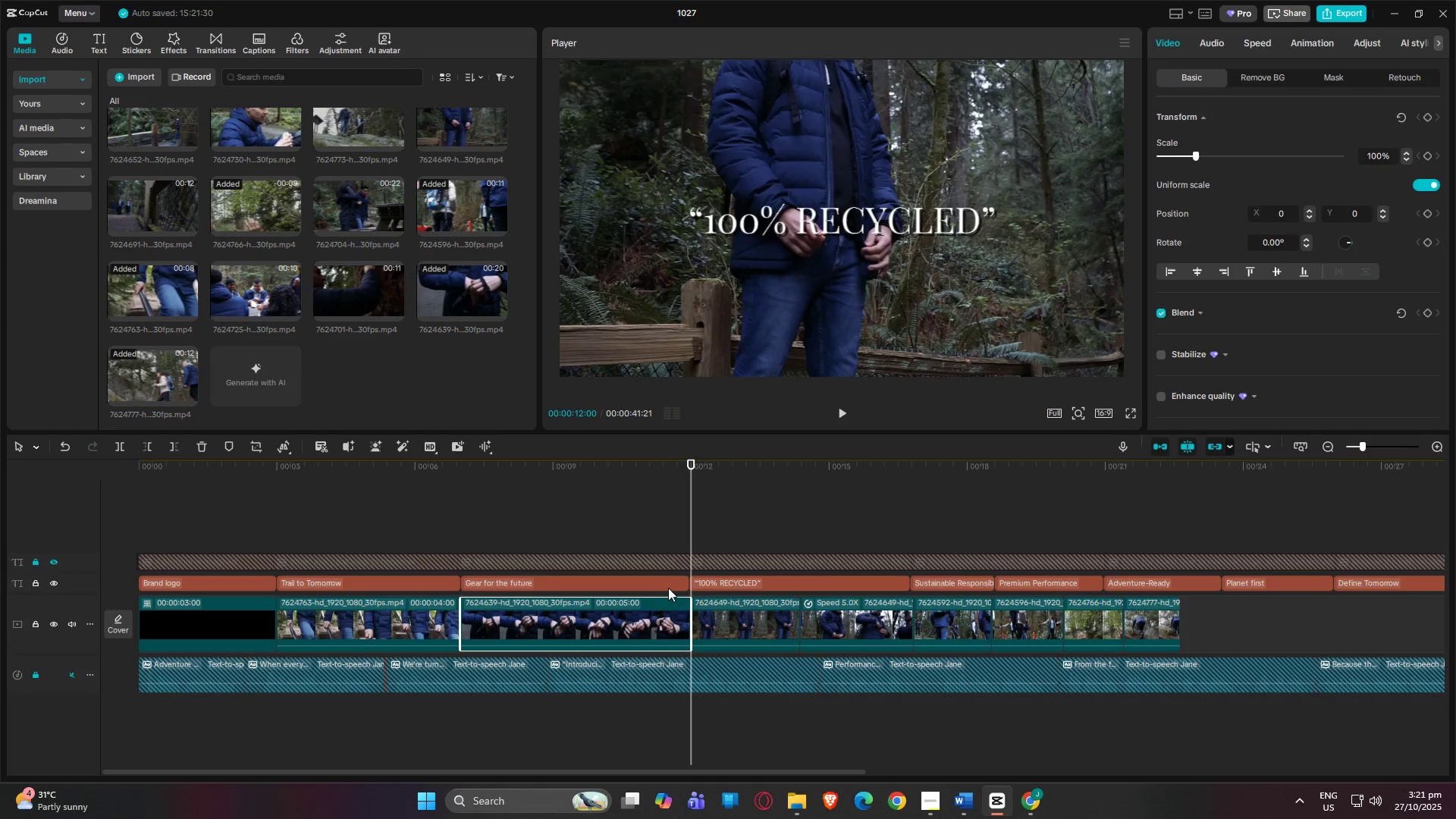 
left_click([669, 583])
 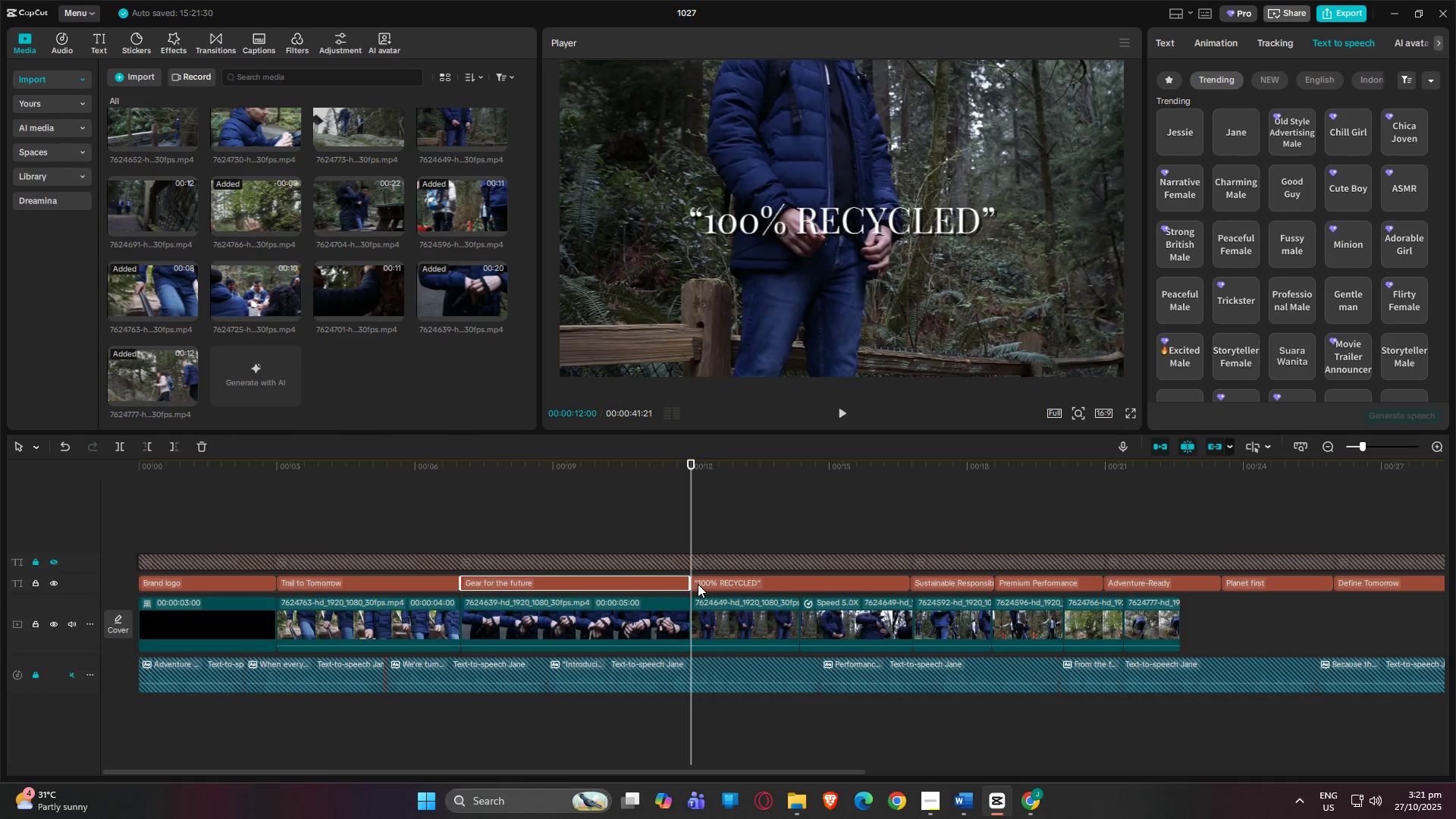 
left_click([698, 584])
 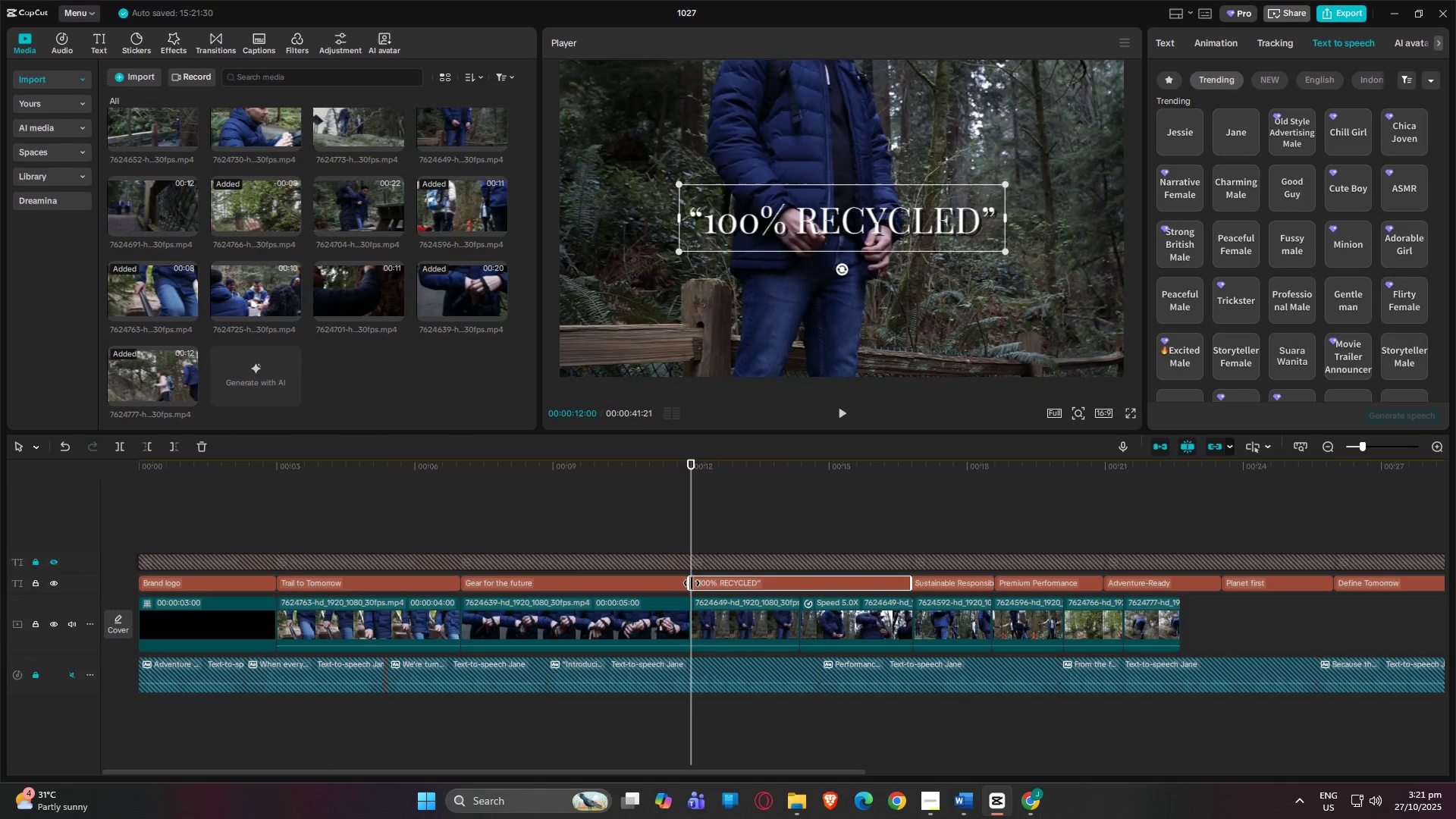 
left_click_drag(start_coordinate=[691, 583], to_coordinate=[713, 585])
 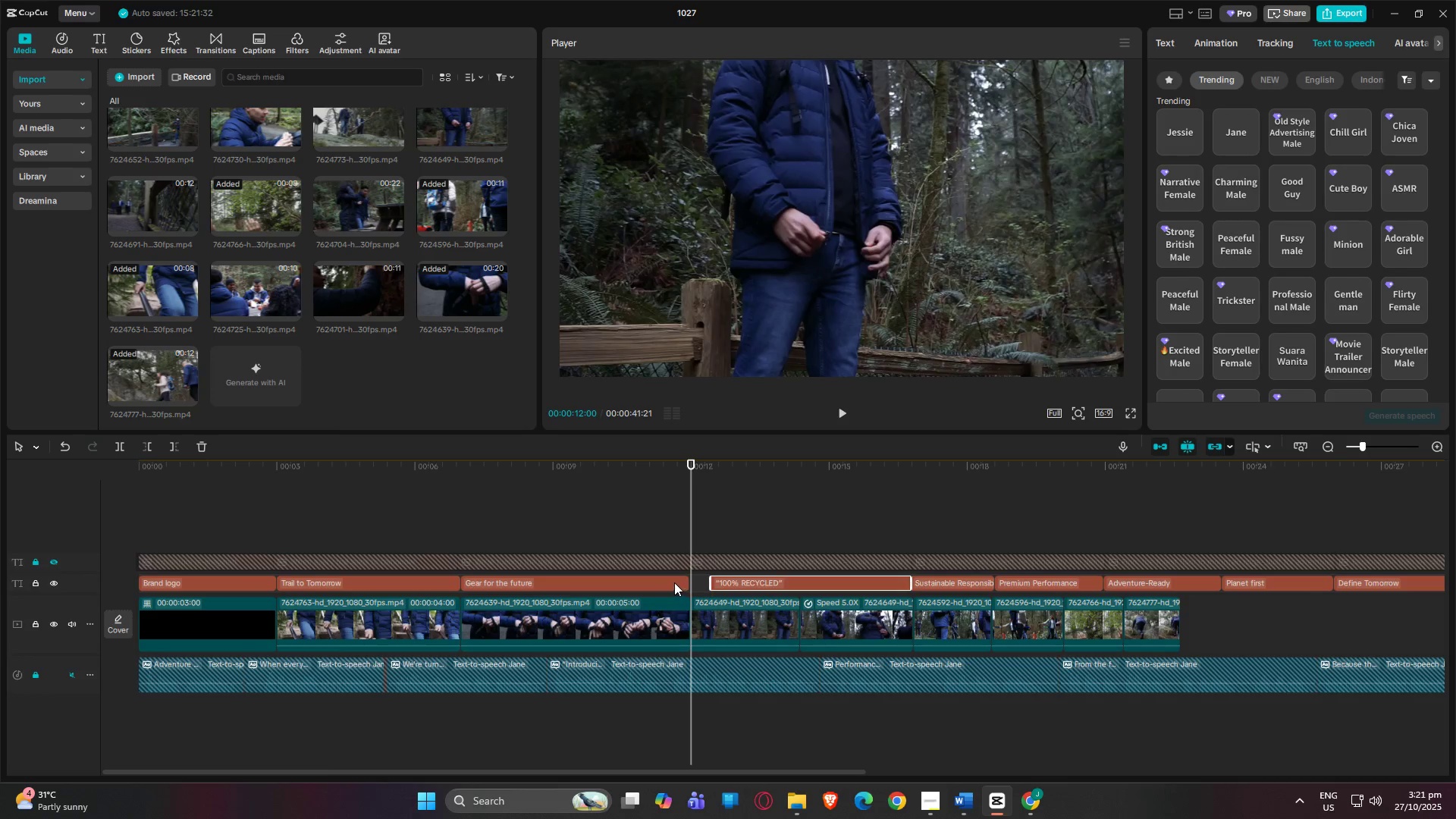 
left_click([674, 582])
 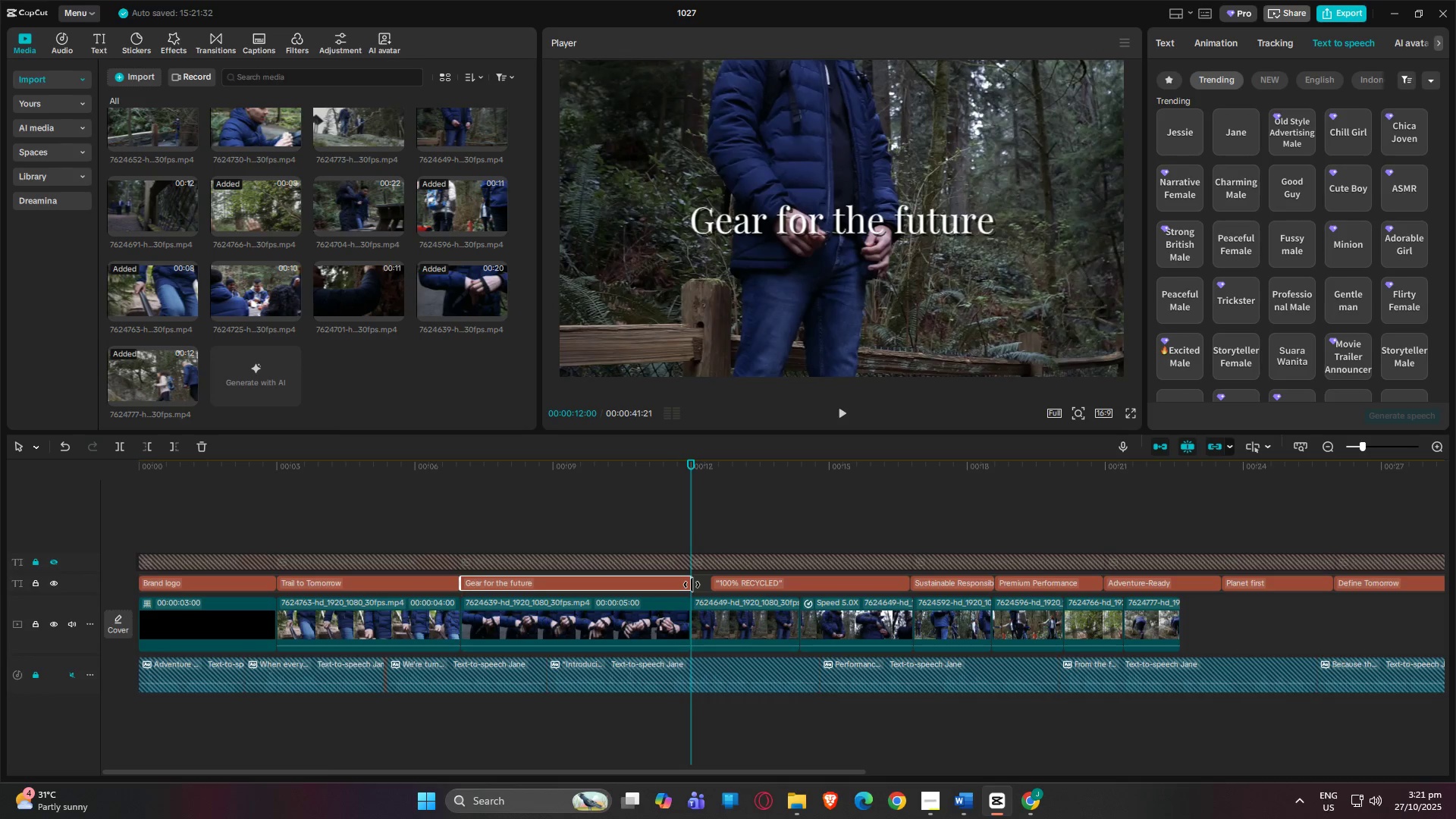 
left_click([728, 585])
 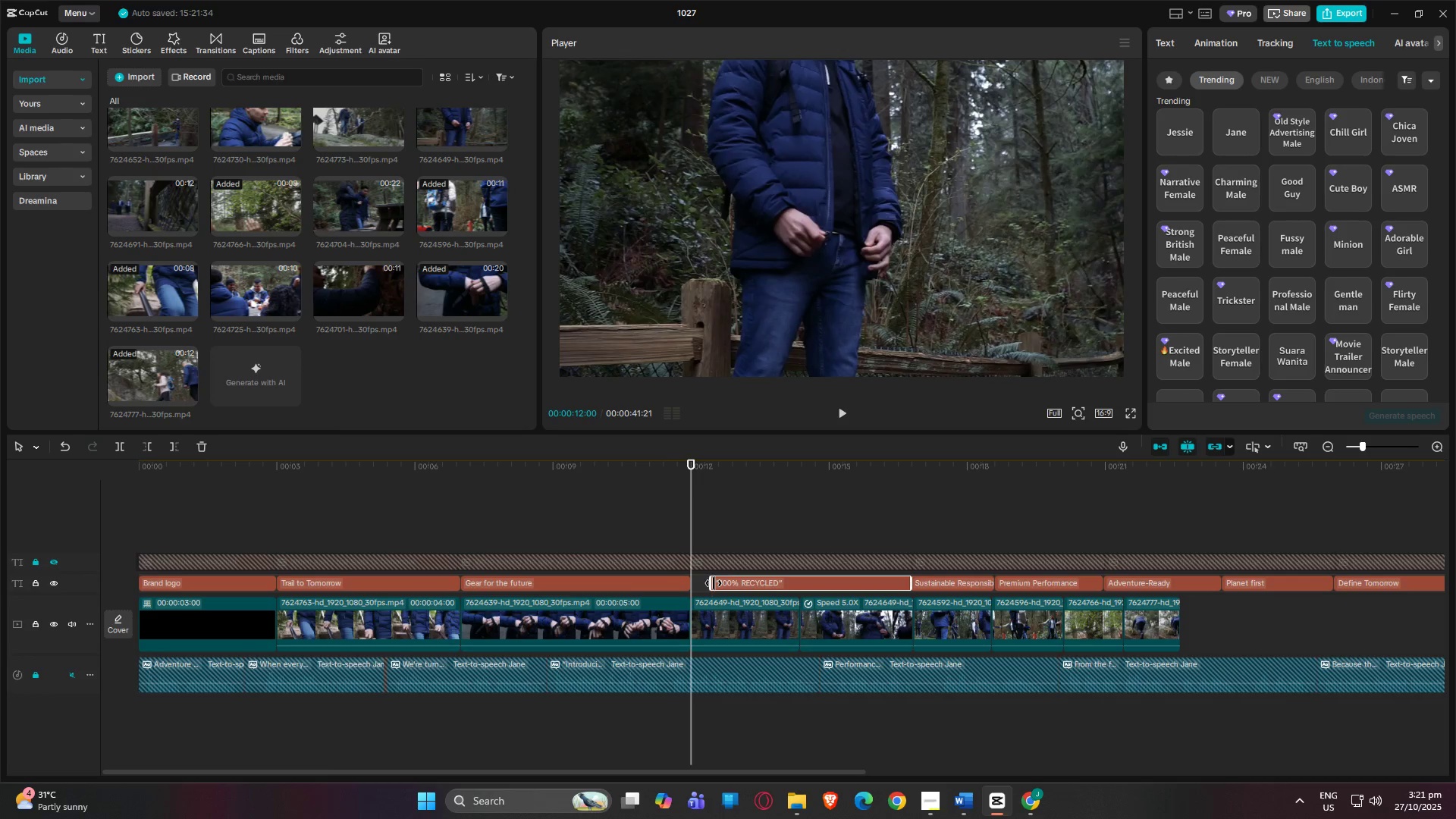 
left_click_drag(start_coordinate=[710, 583], to_coordinate=[673, 581])
 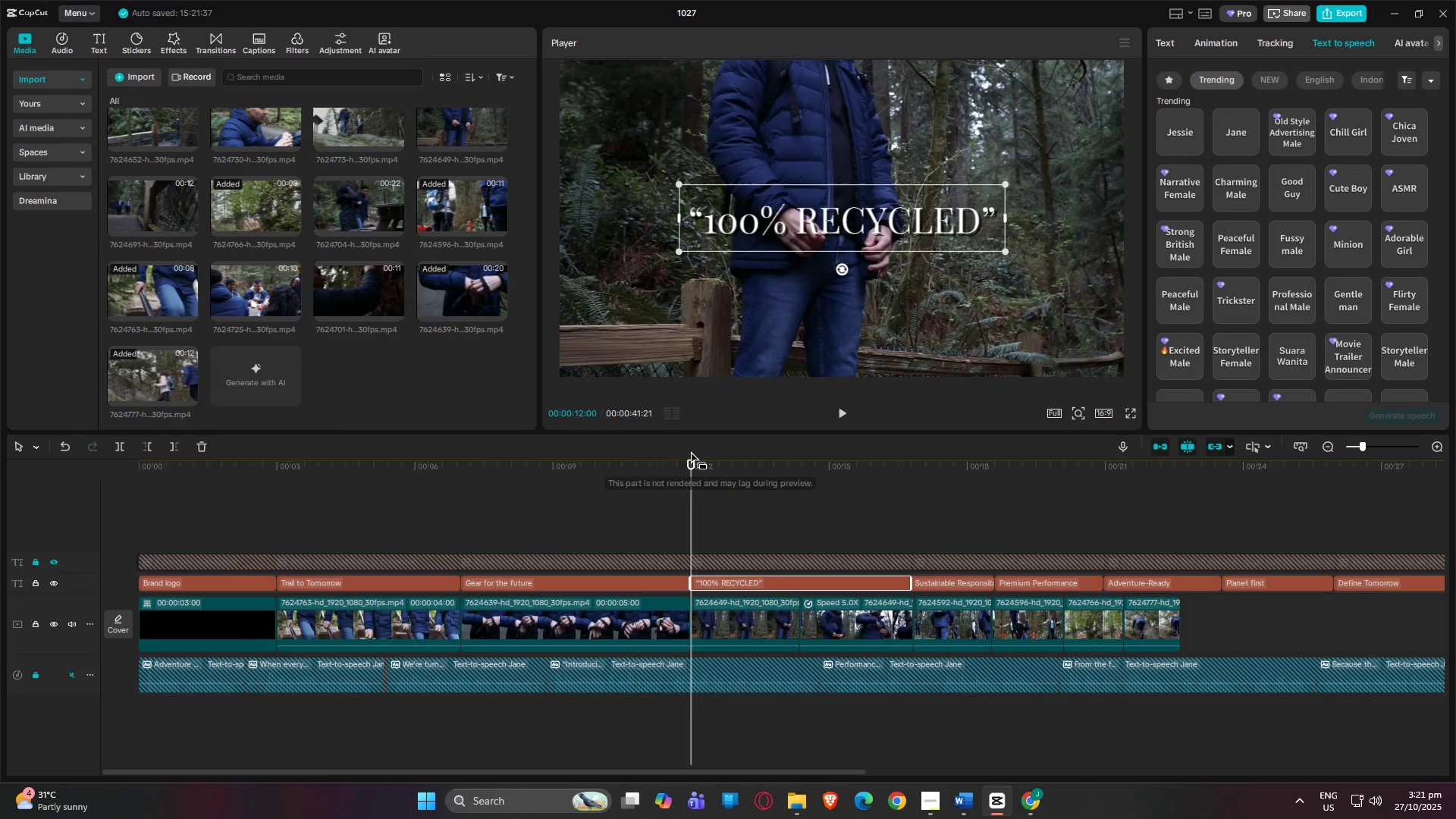 
left_click_drag(start_coordinate=[689, 468], to_coordinate=[332, 482])
 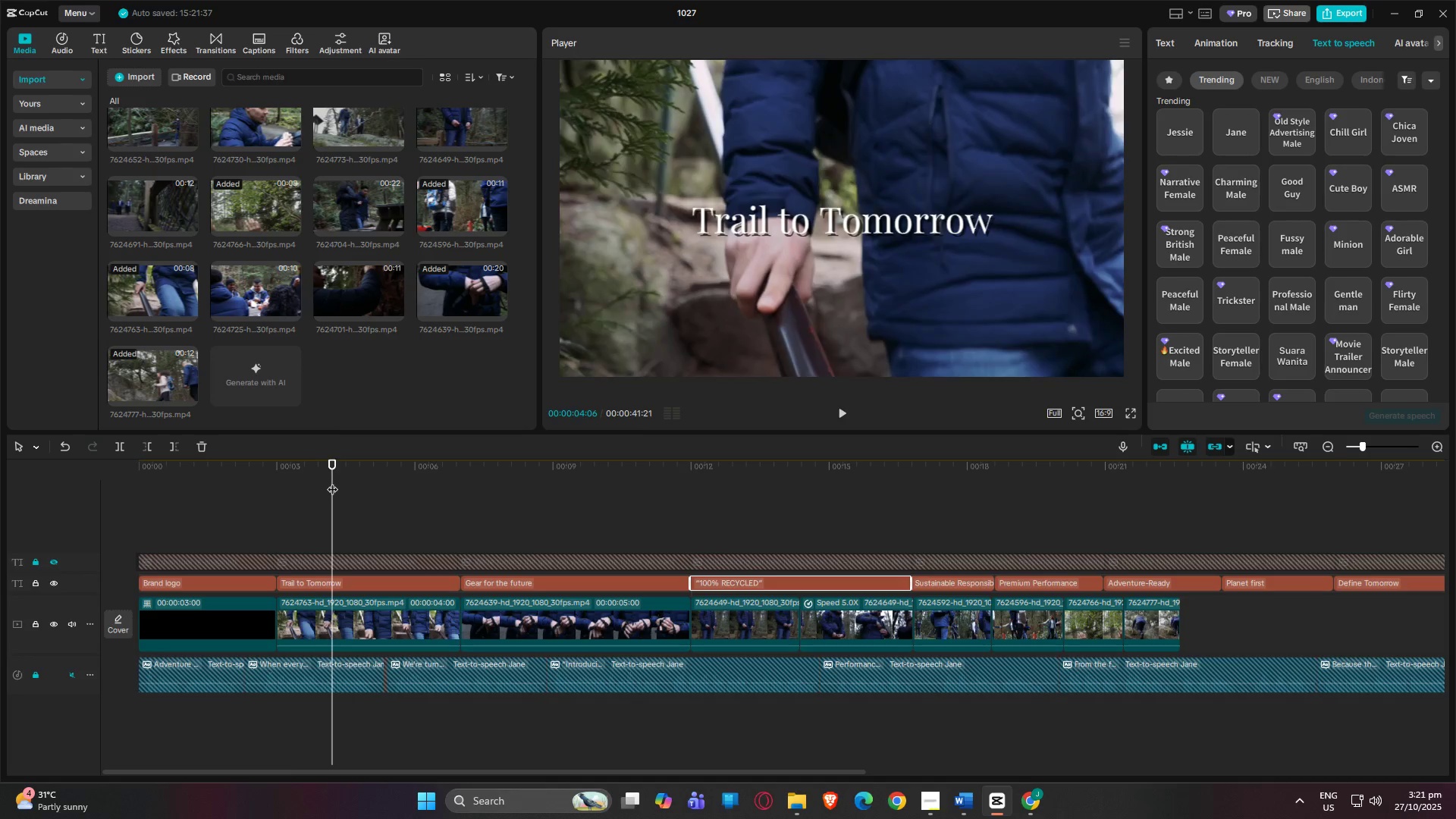 
key(Space)
 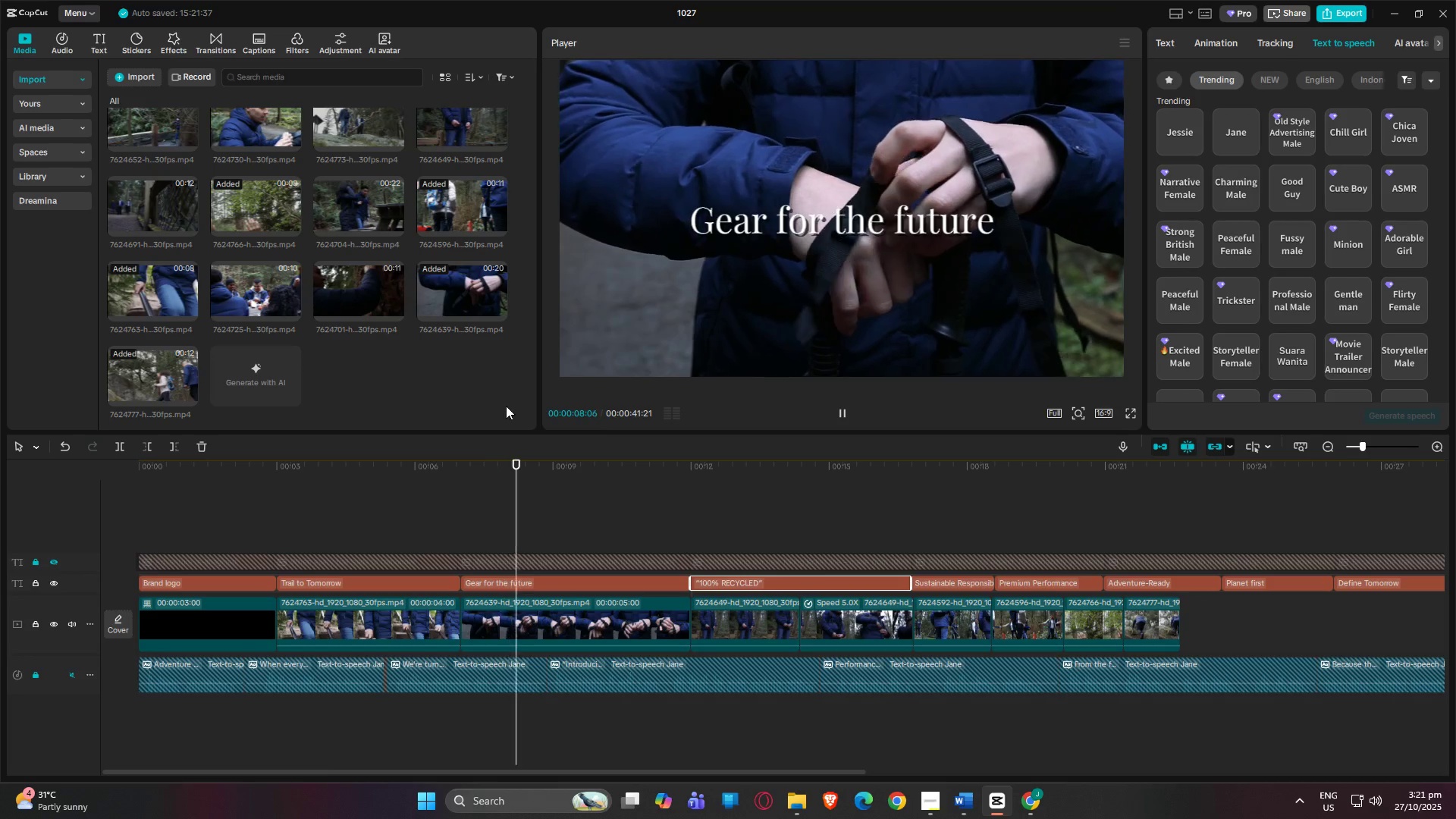 
wait(5.42)
 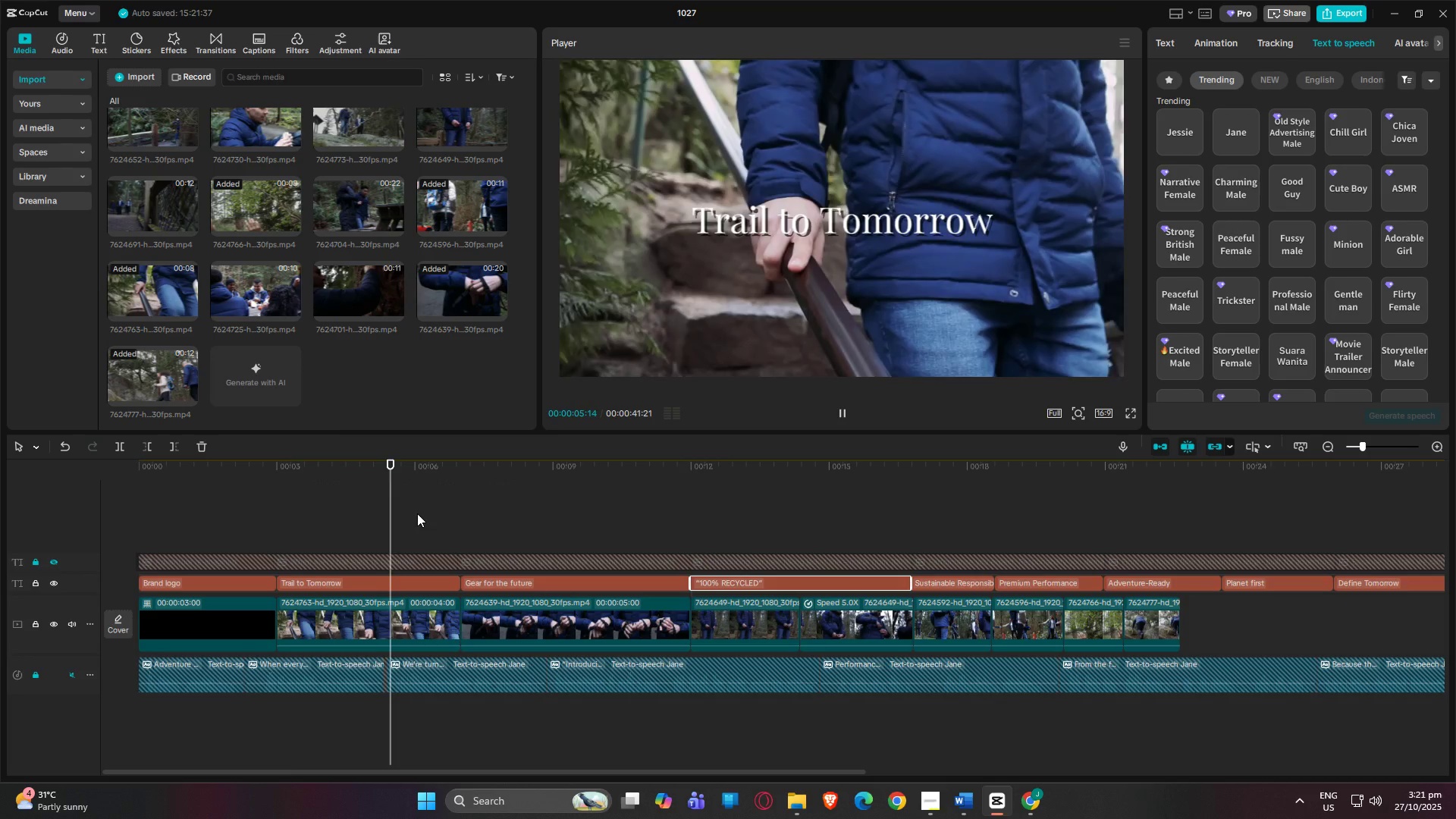 
left_click_drag(start_coordinate=[575, 463], to_coordinate=[0, 469])
 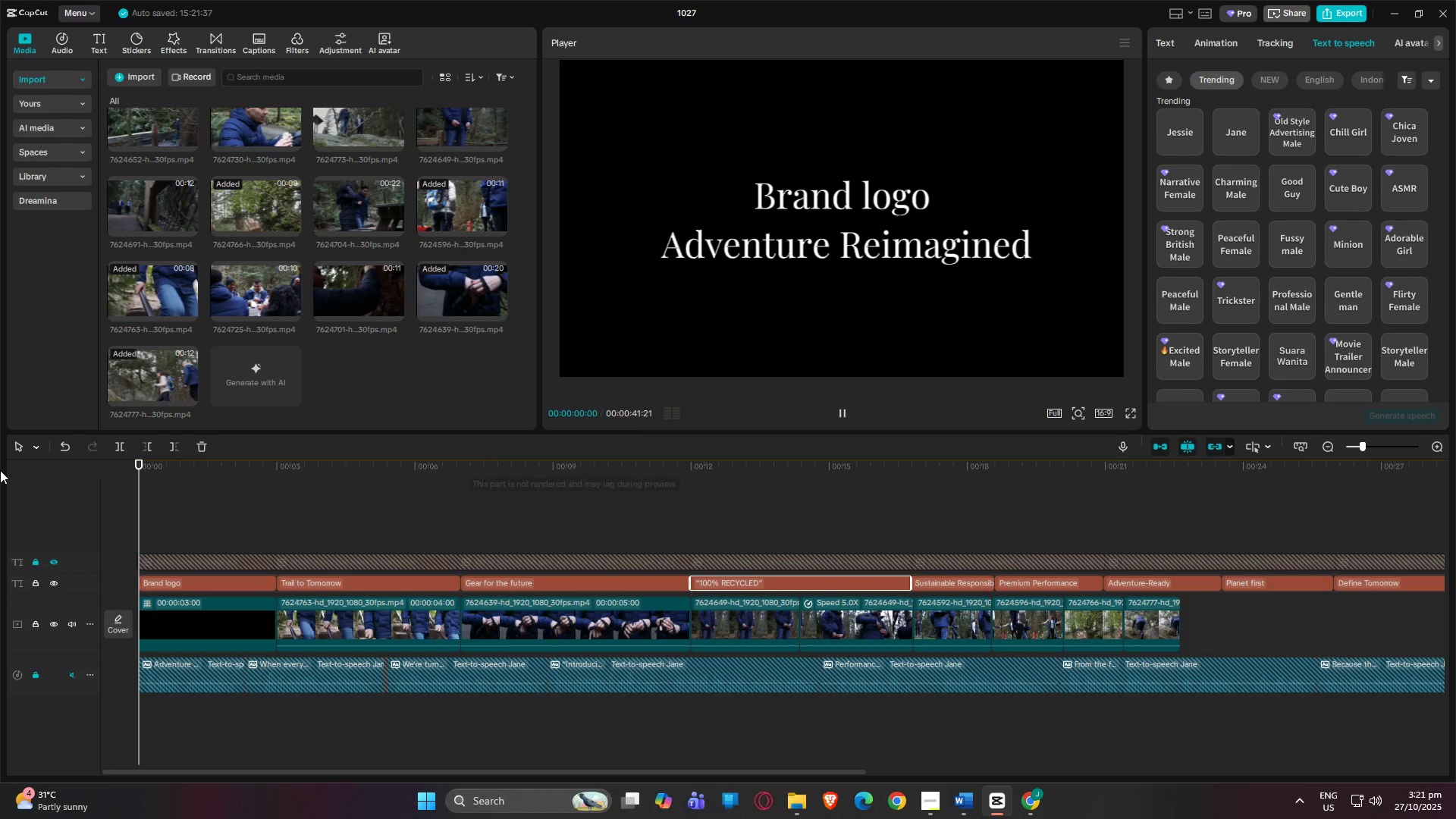 
key(Space)
 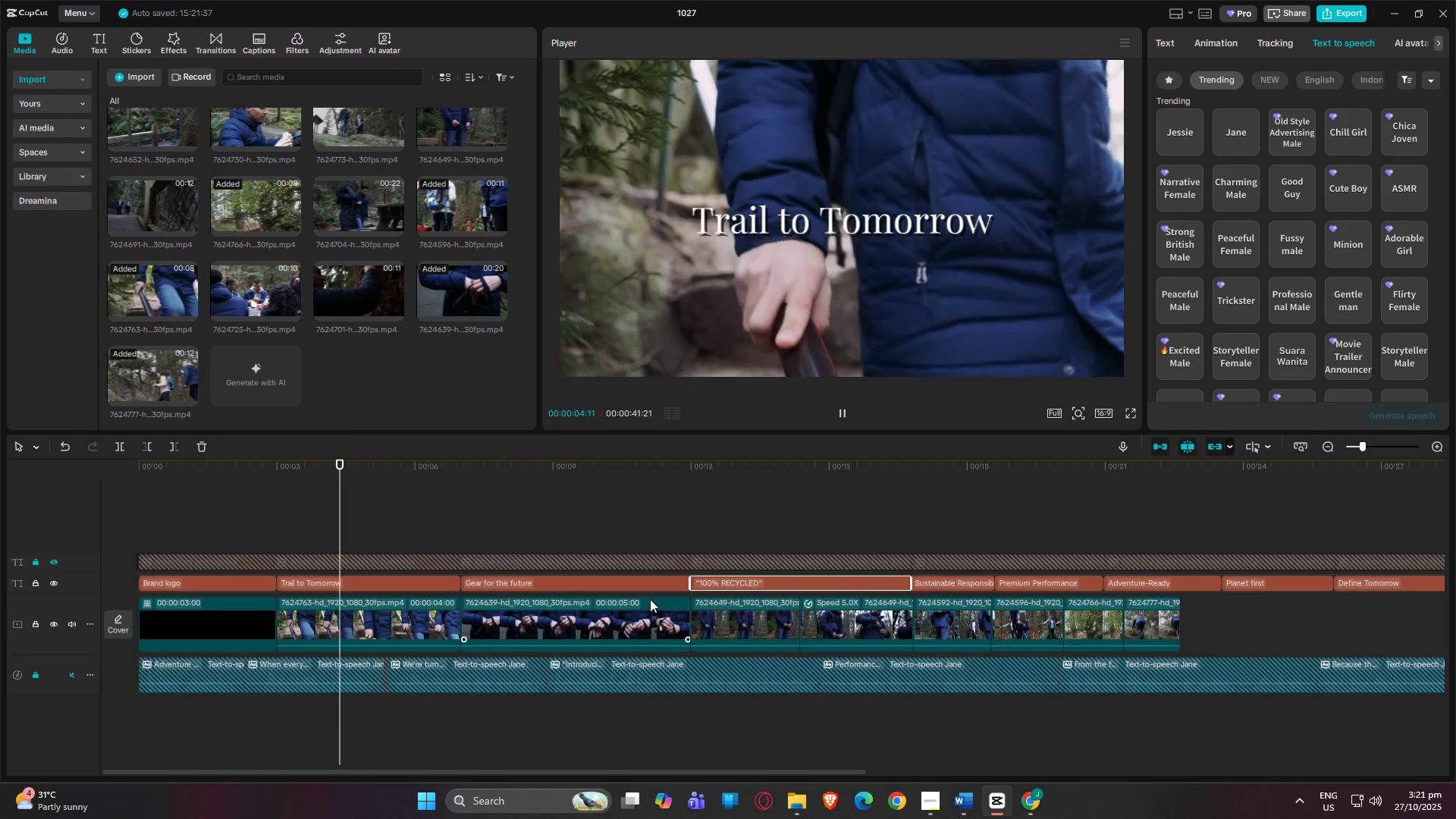 
wait(5.92)
 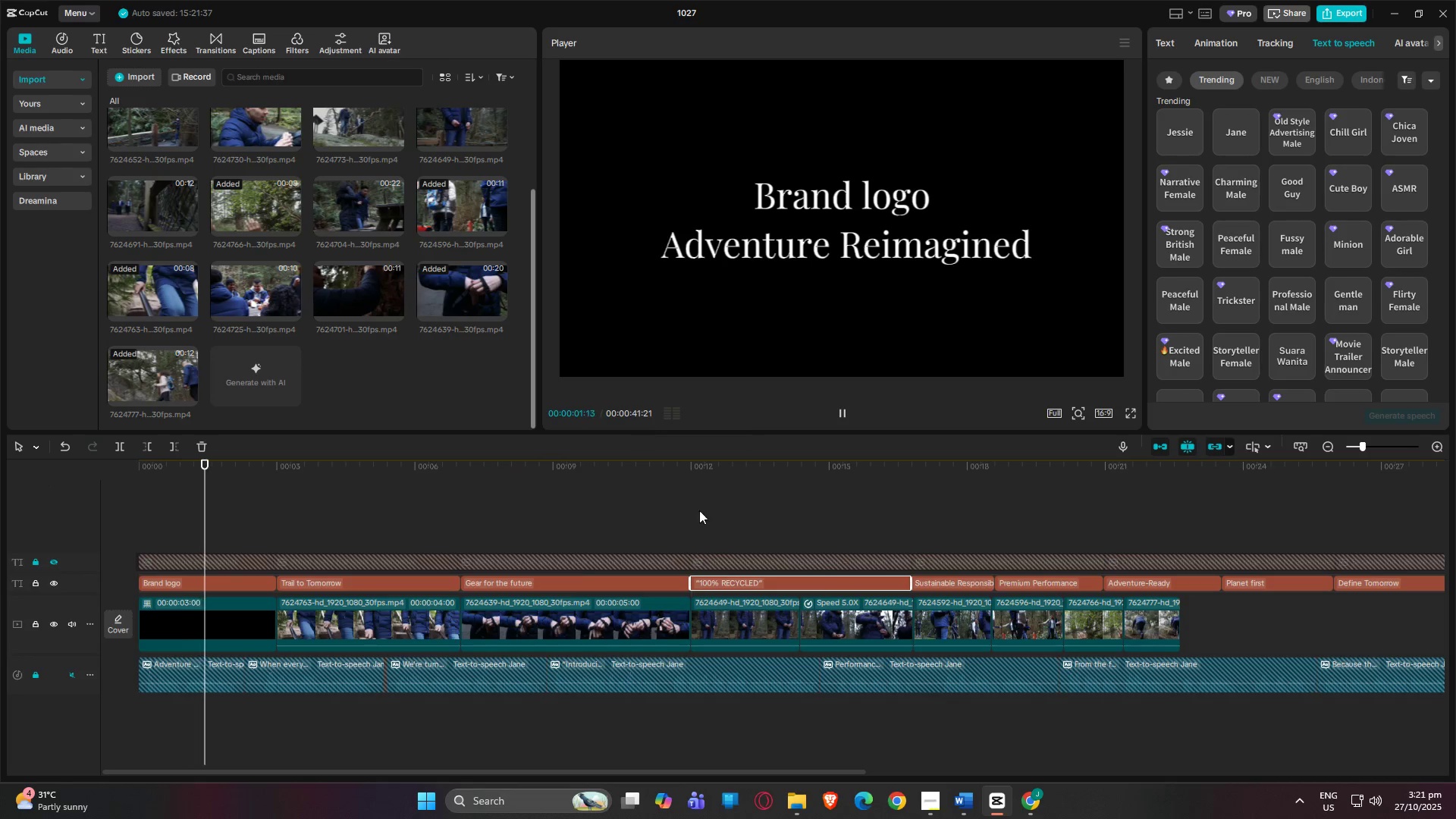 
left_click([661, 469])
 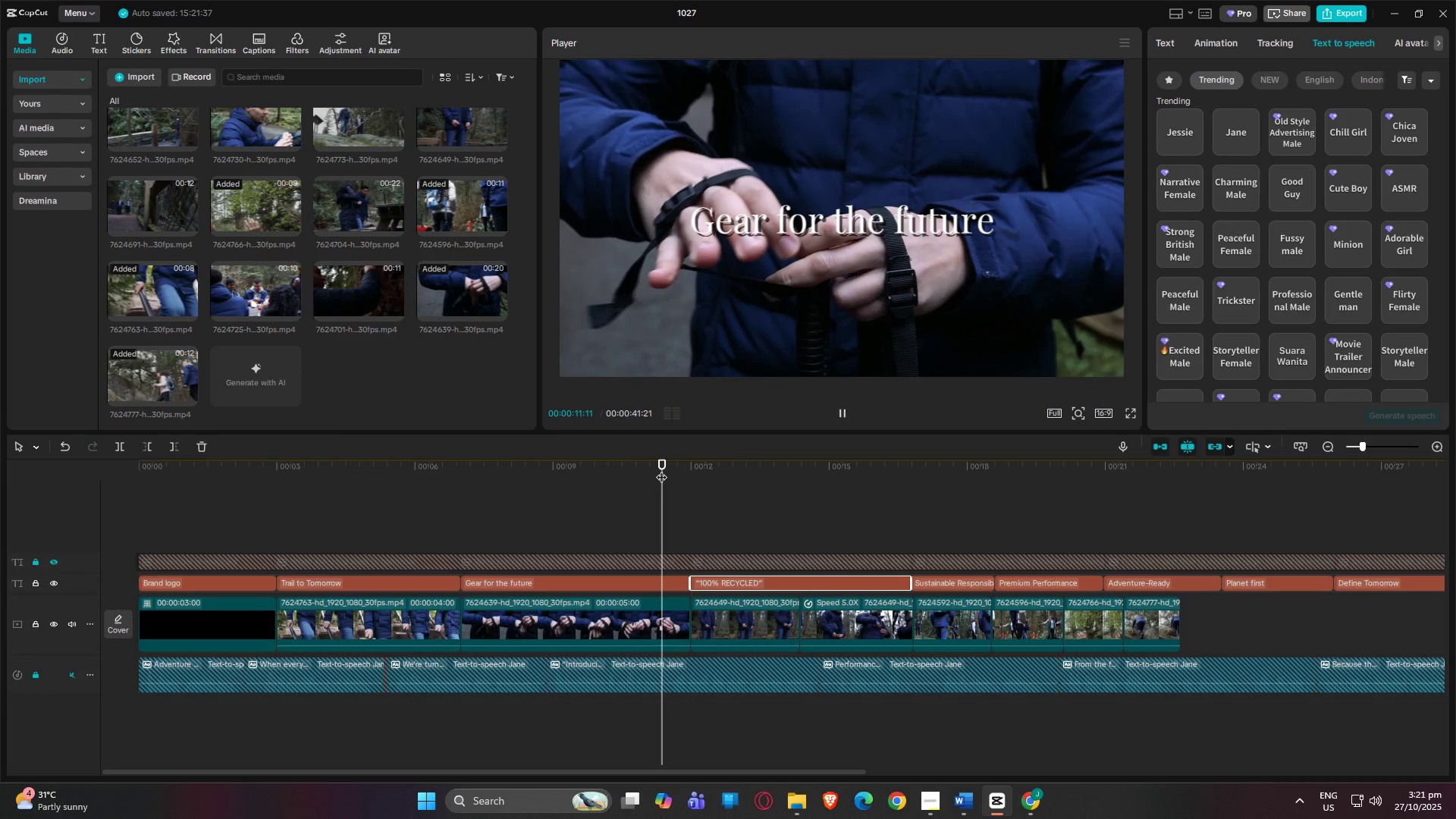 
key(Alt+Tab)
 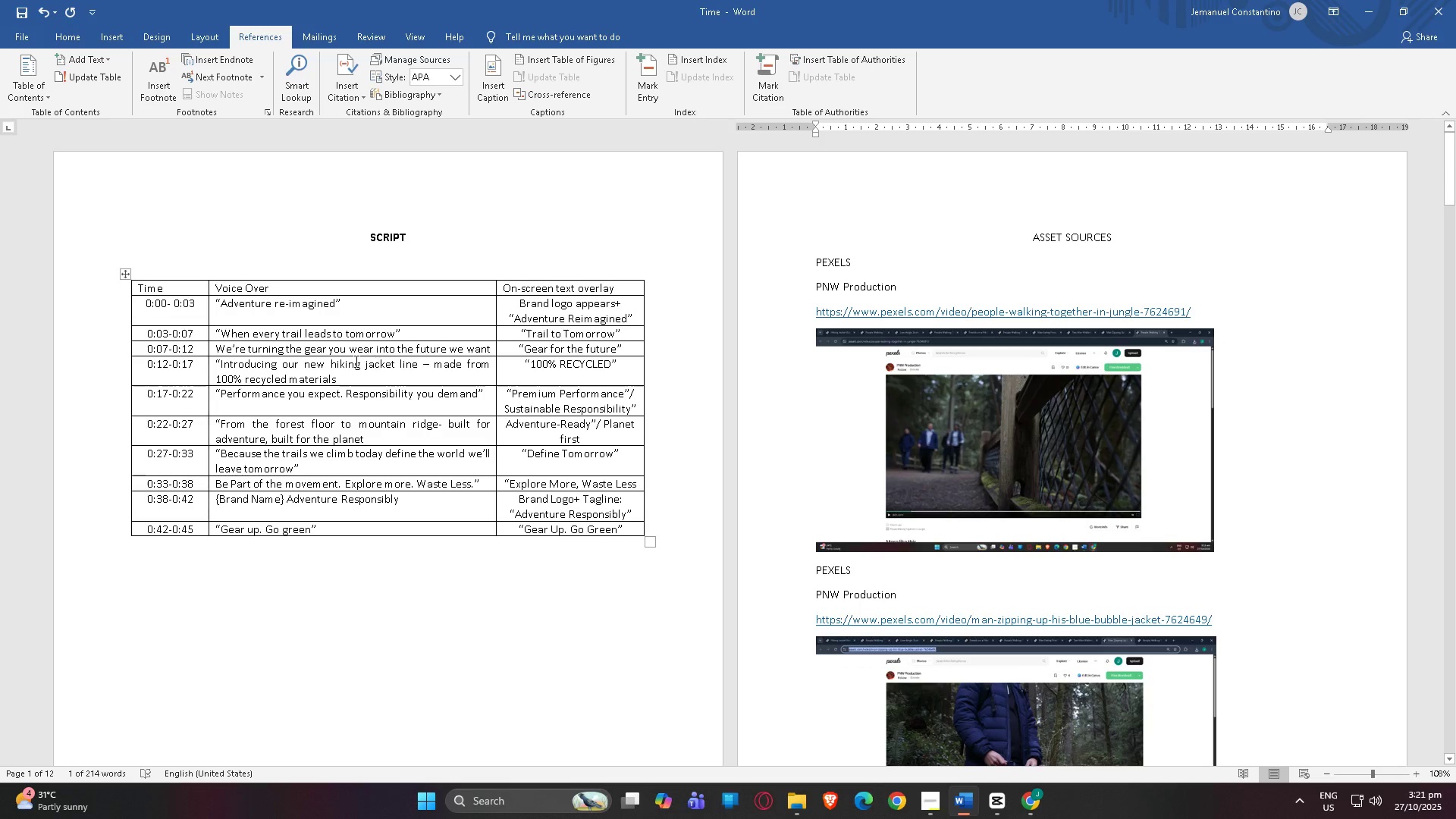 
key(Alt+AltLeft)
 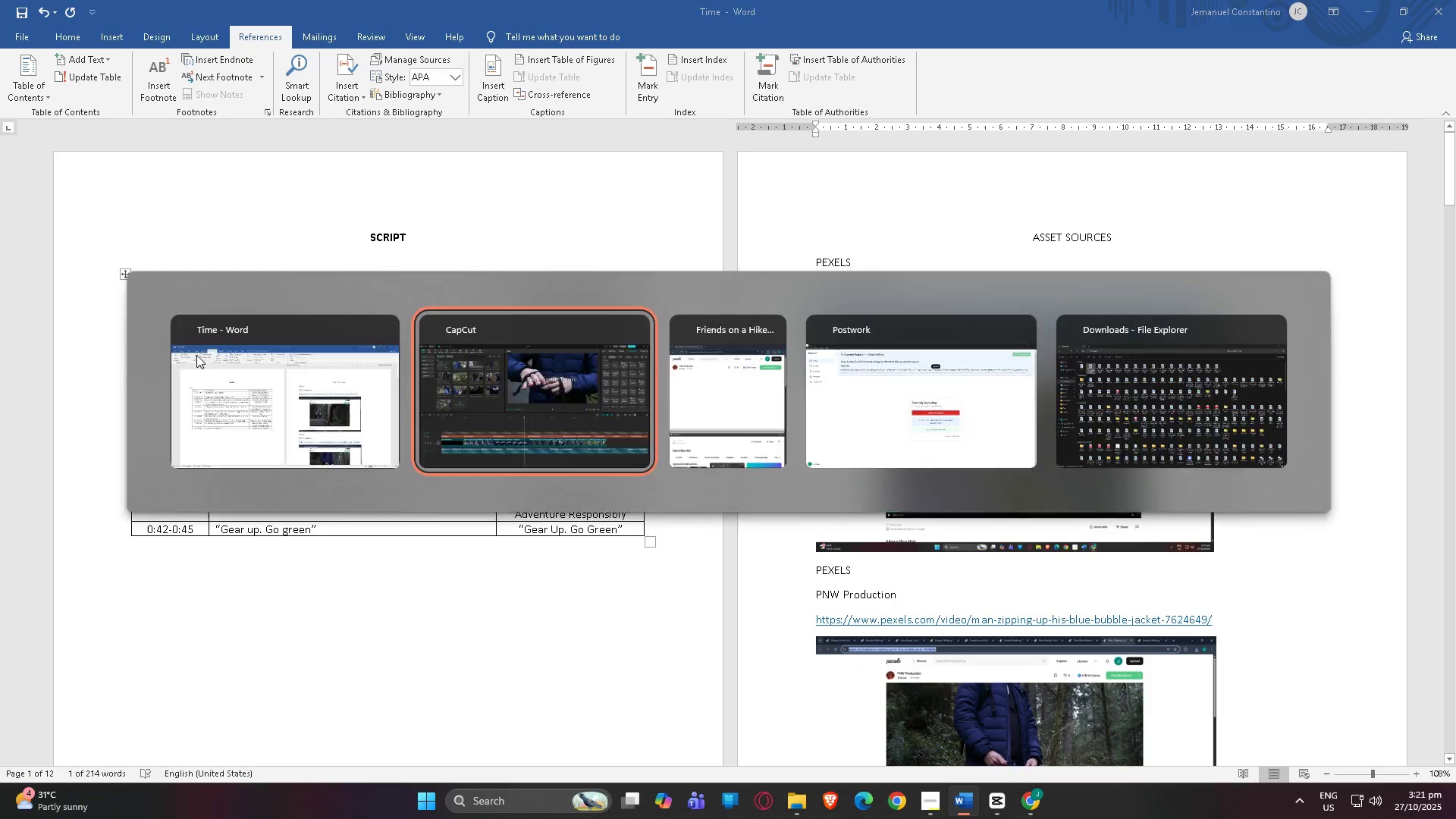 
key(Alt+Tab)
 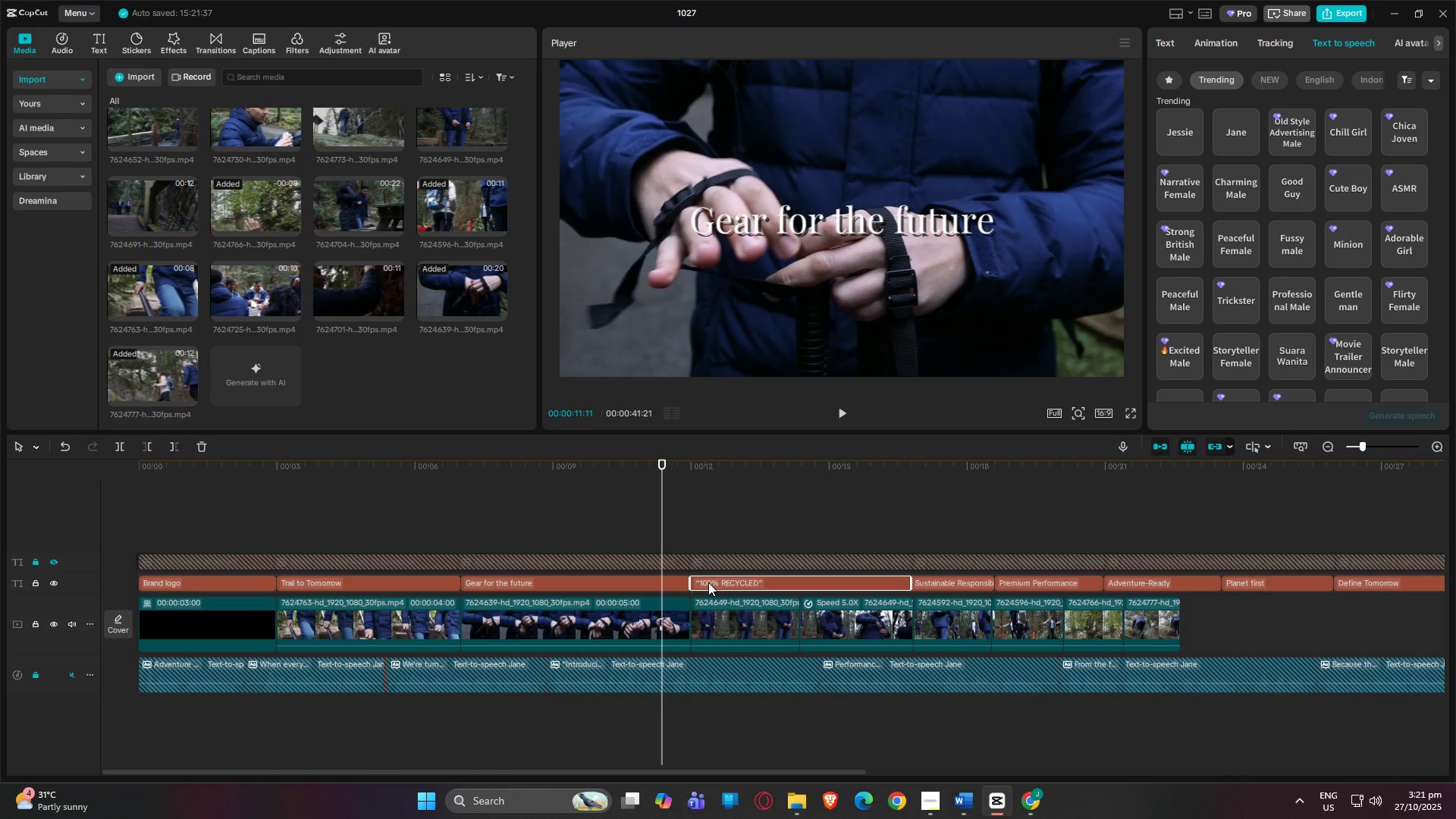 
left_click([708, 582])
 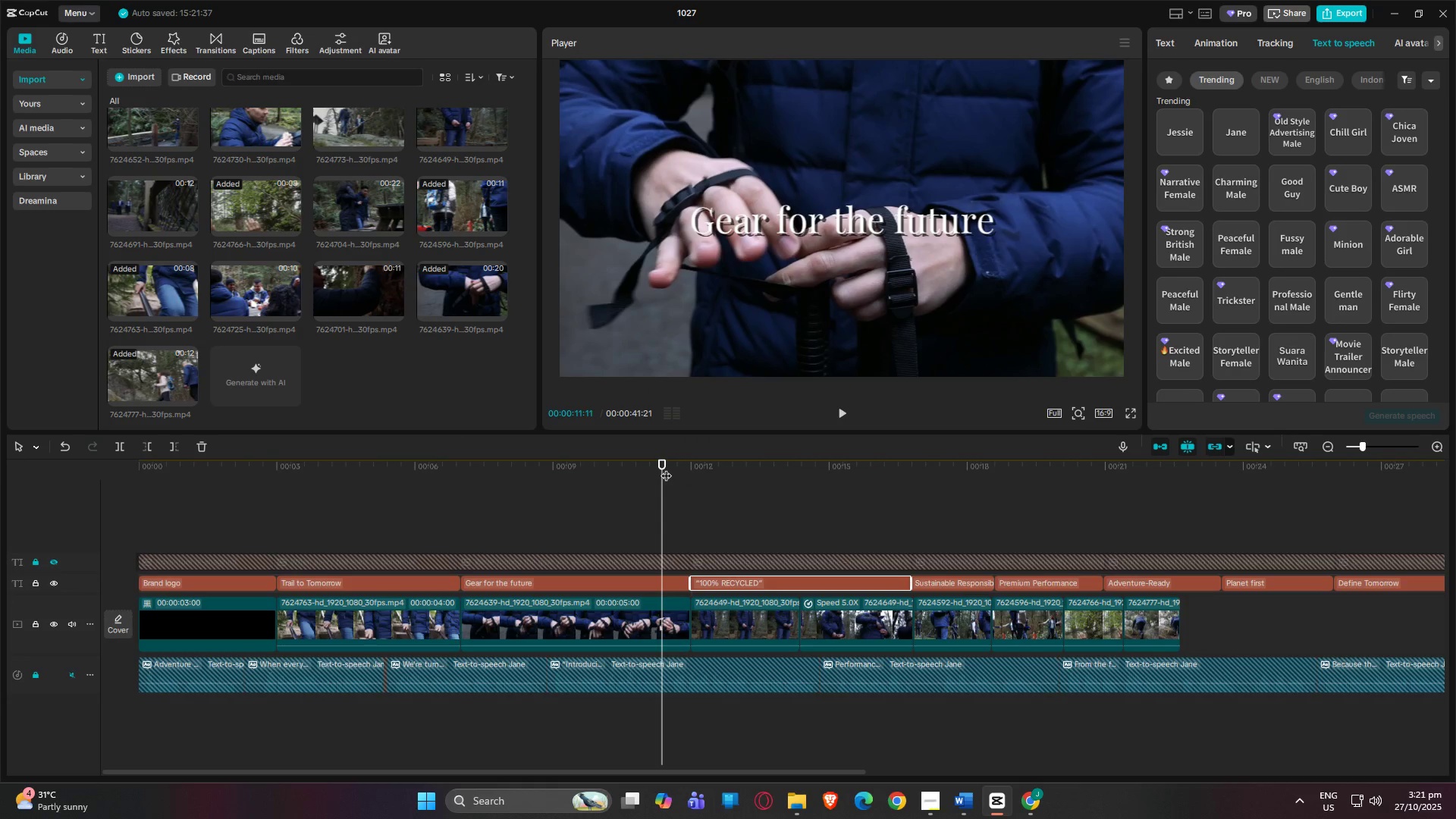 
left_click_drag(start_coordinate=[660, 464], to_coordinate=[689, 498])
 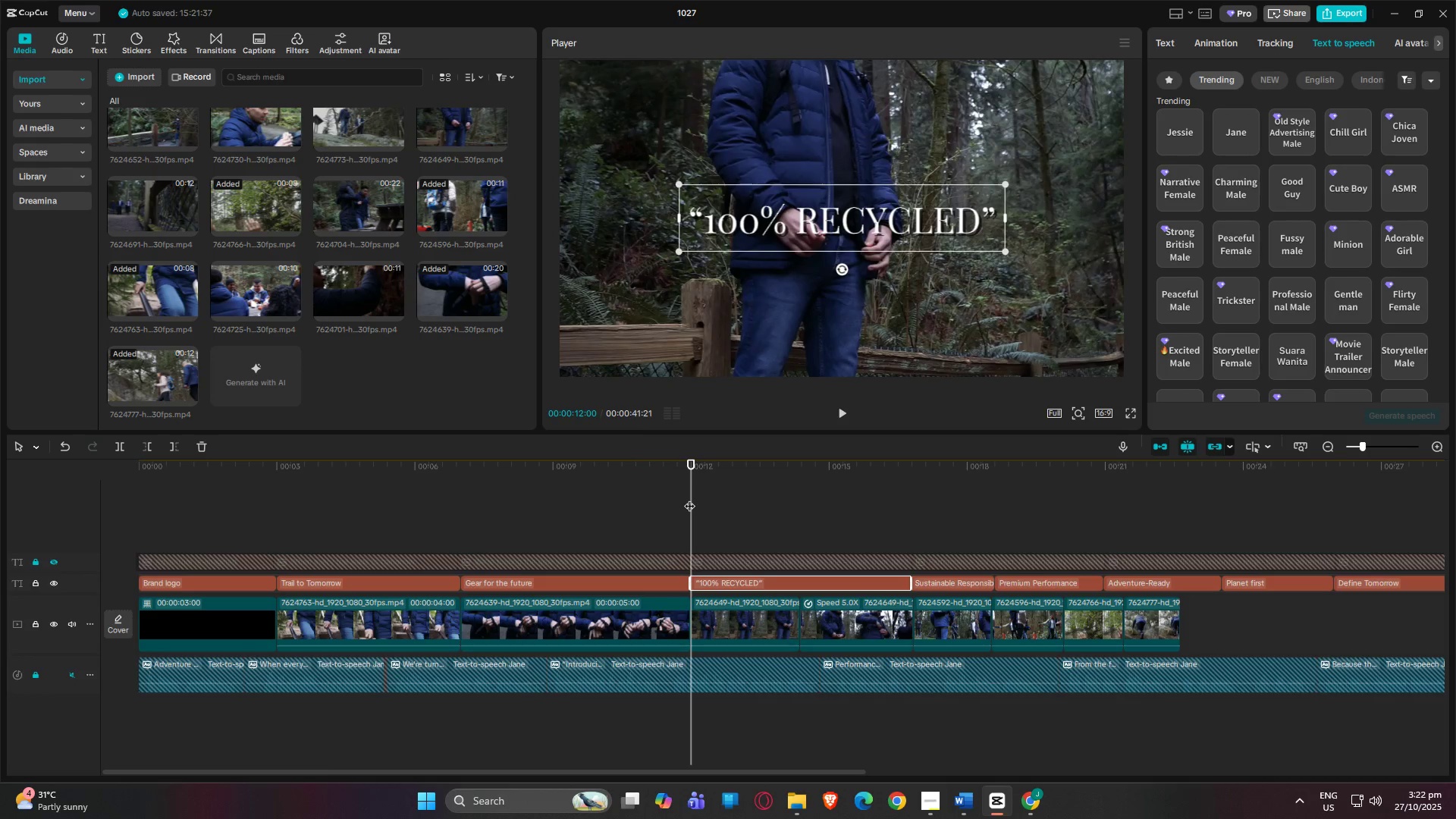 
key(Alt+AltLeft)
 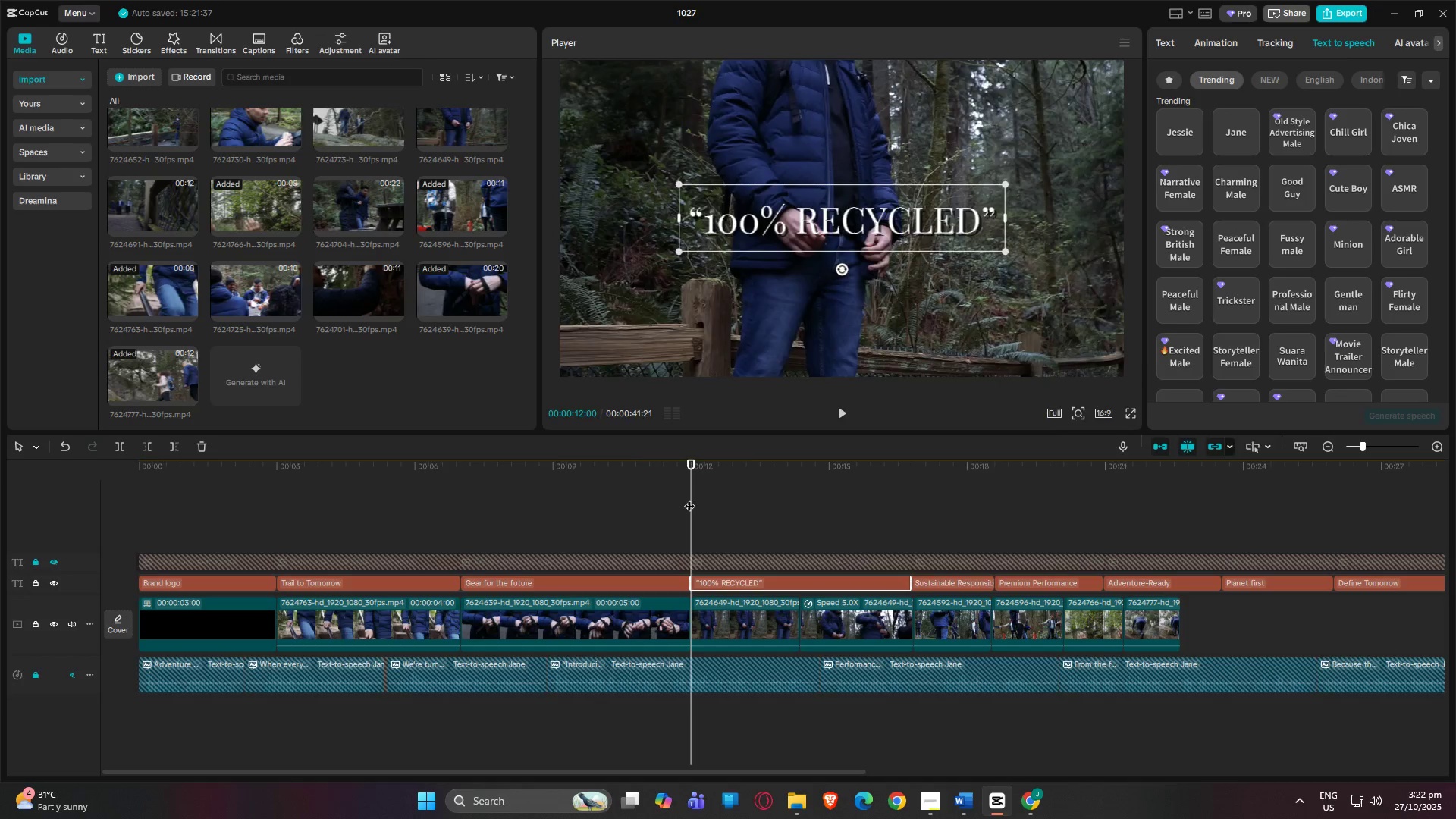 
key(Alt+Tab)
 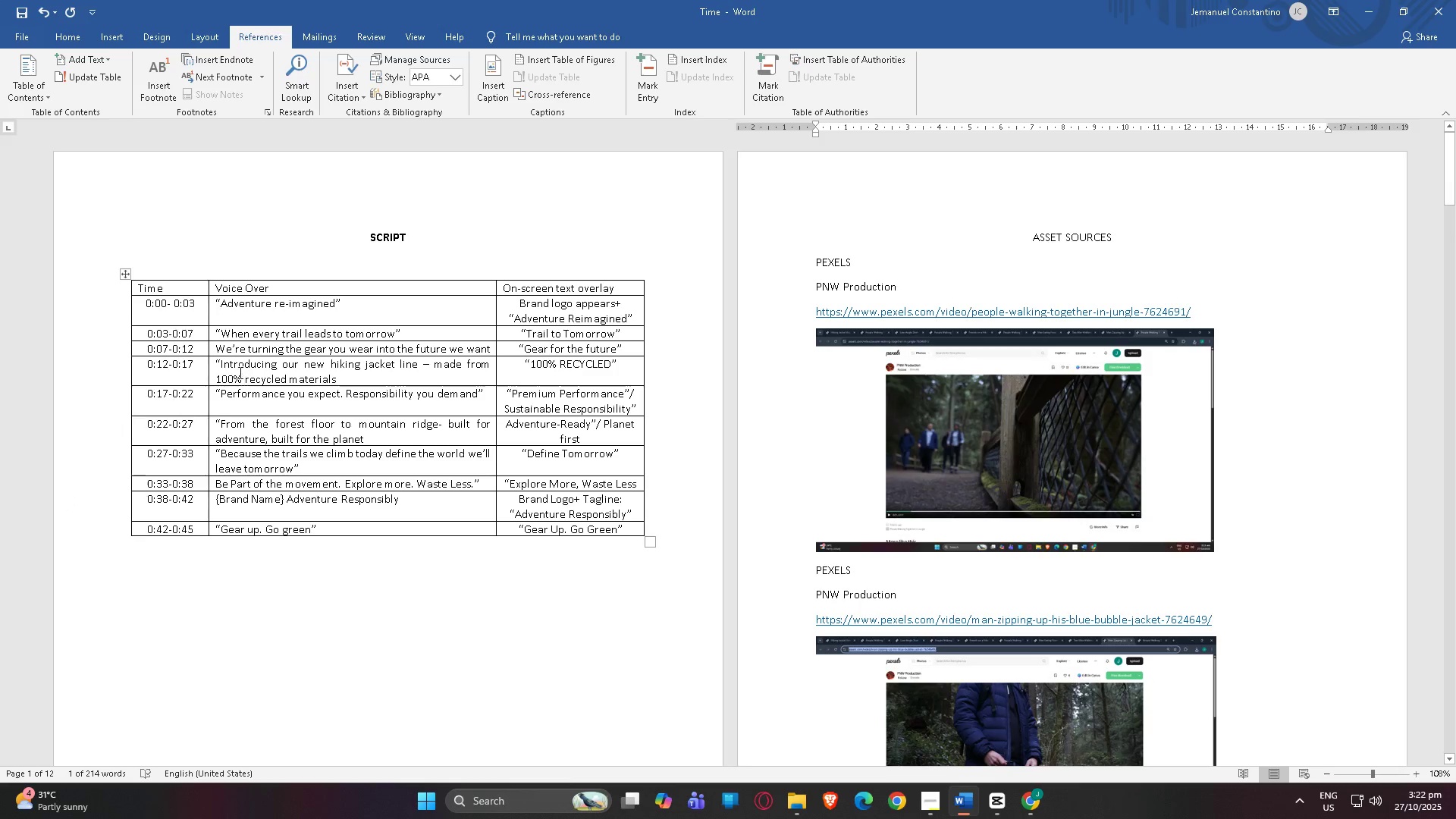 
key(Alt+AltLeft)
 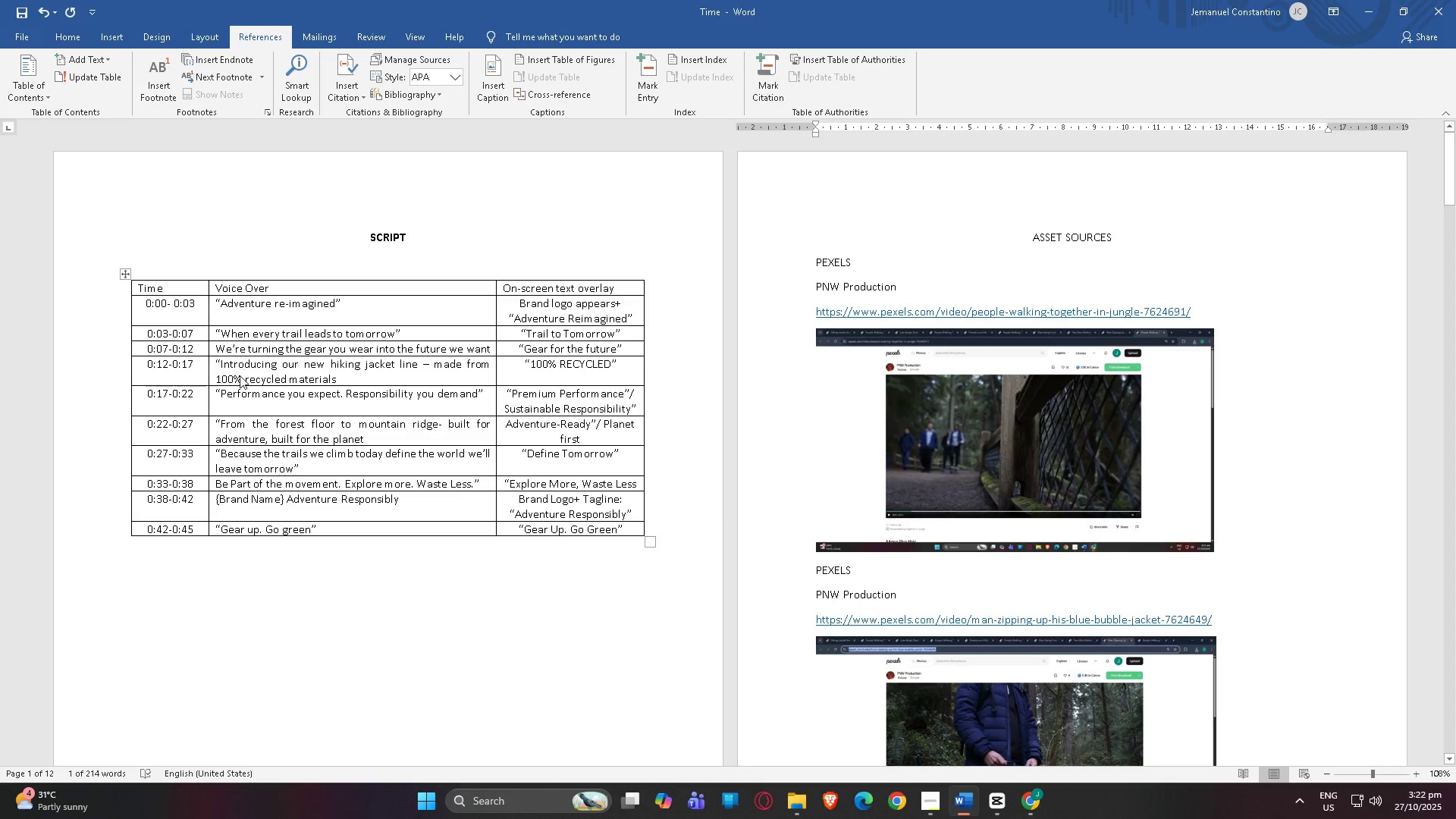 
key(Alt+Tab)
 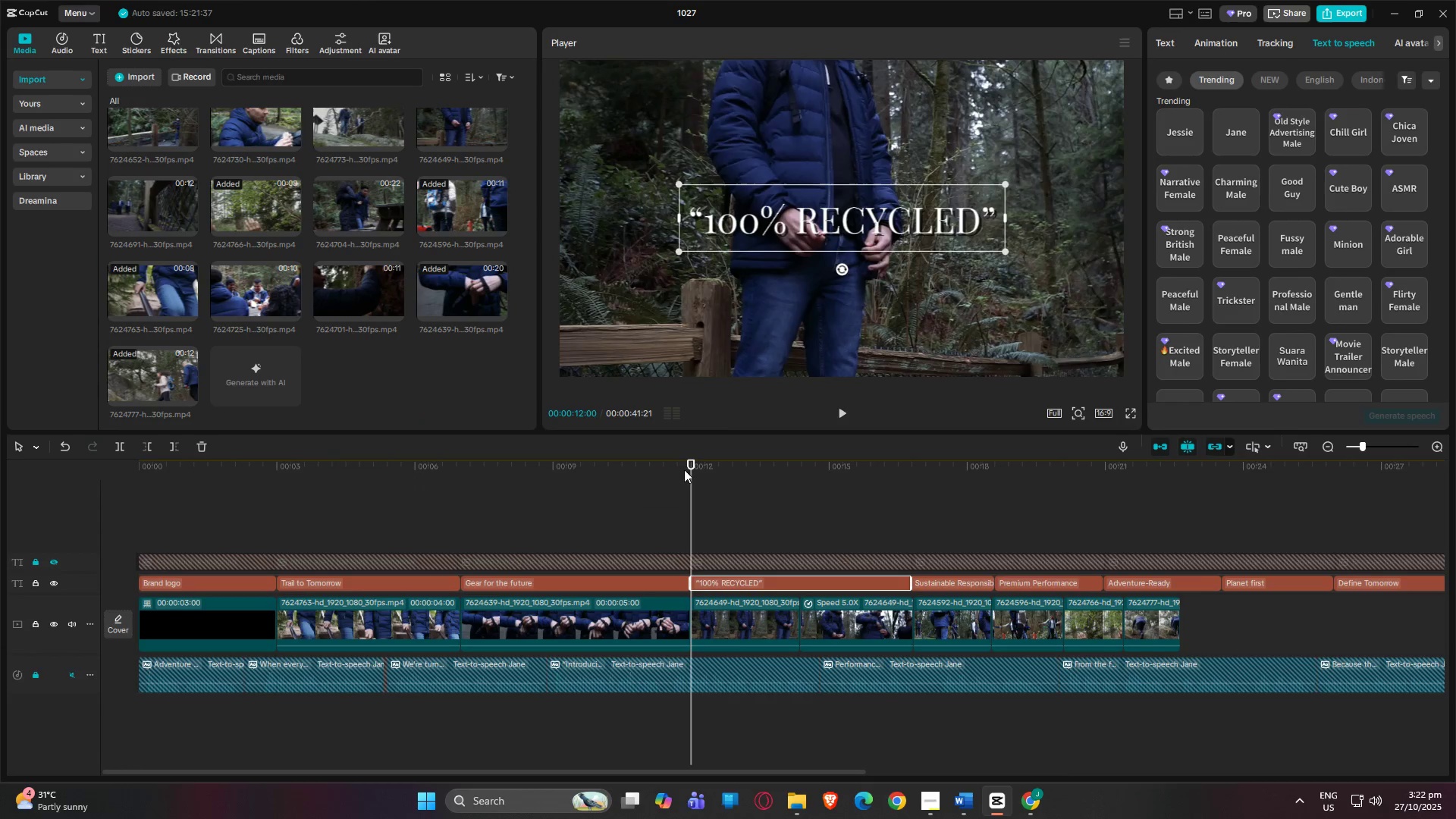 
left_click_drag(start_coordinate=[694, 463], to_coordinate=[908, 470])
 